 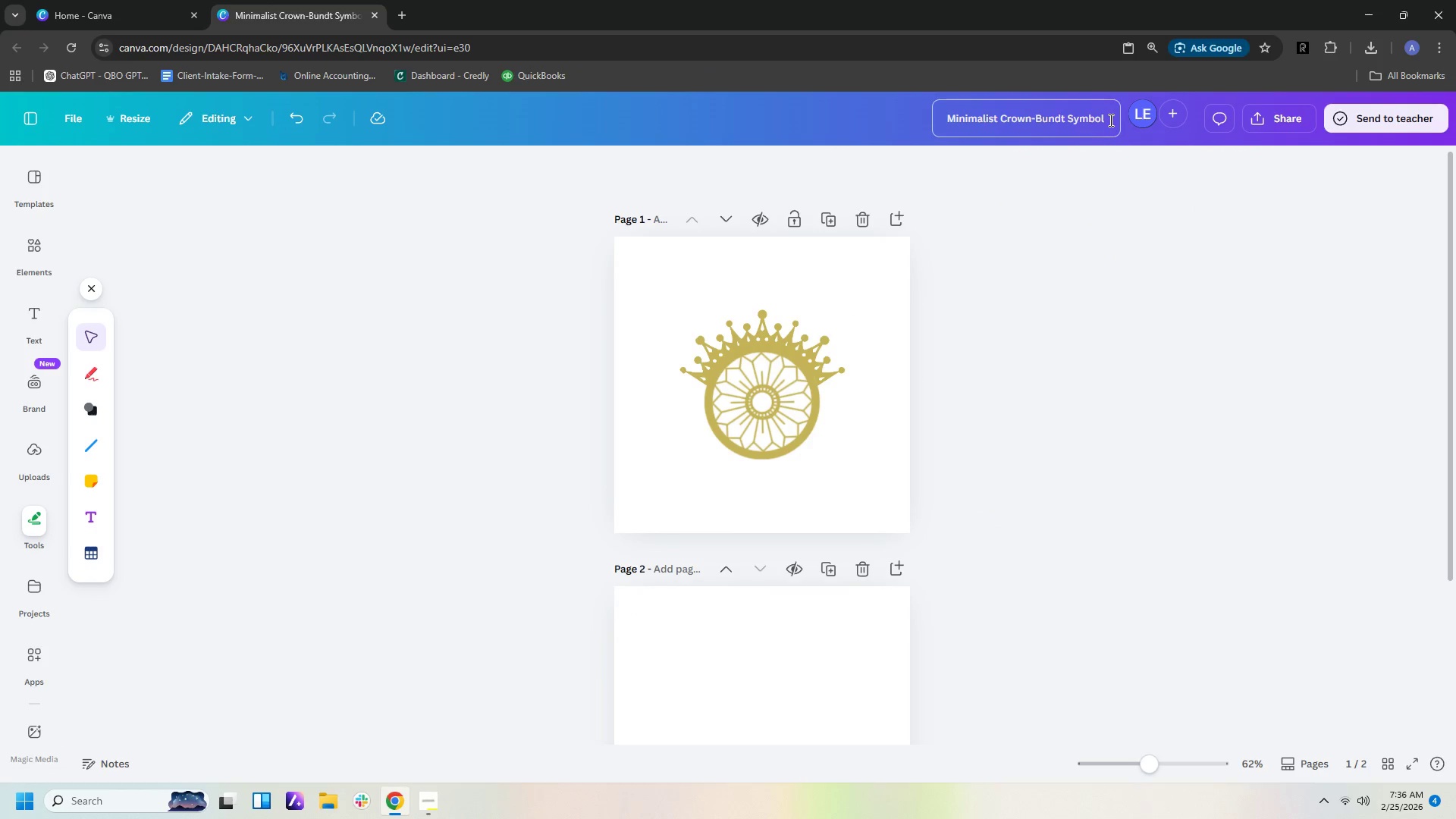 
type( Mak)
key(Backspace)
type(rk)
 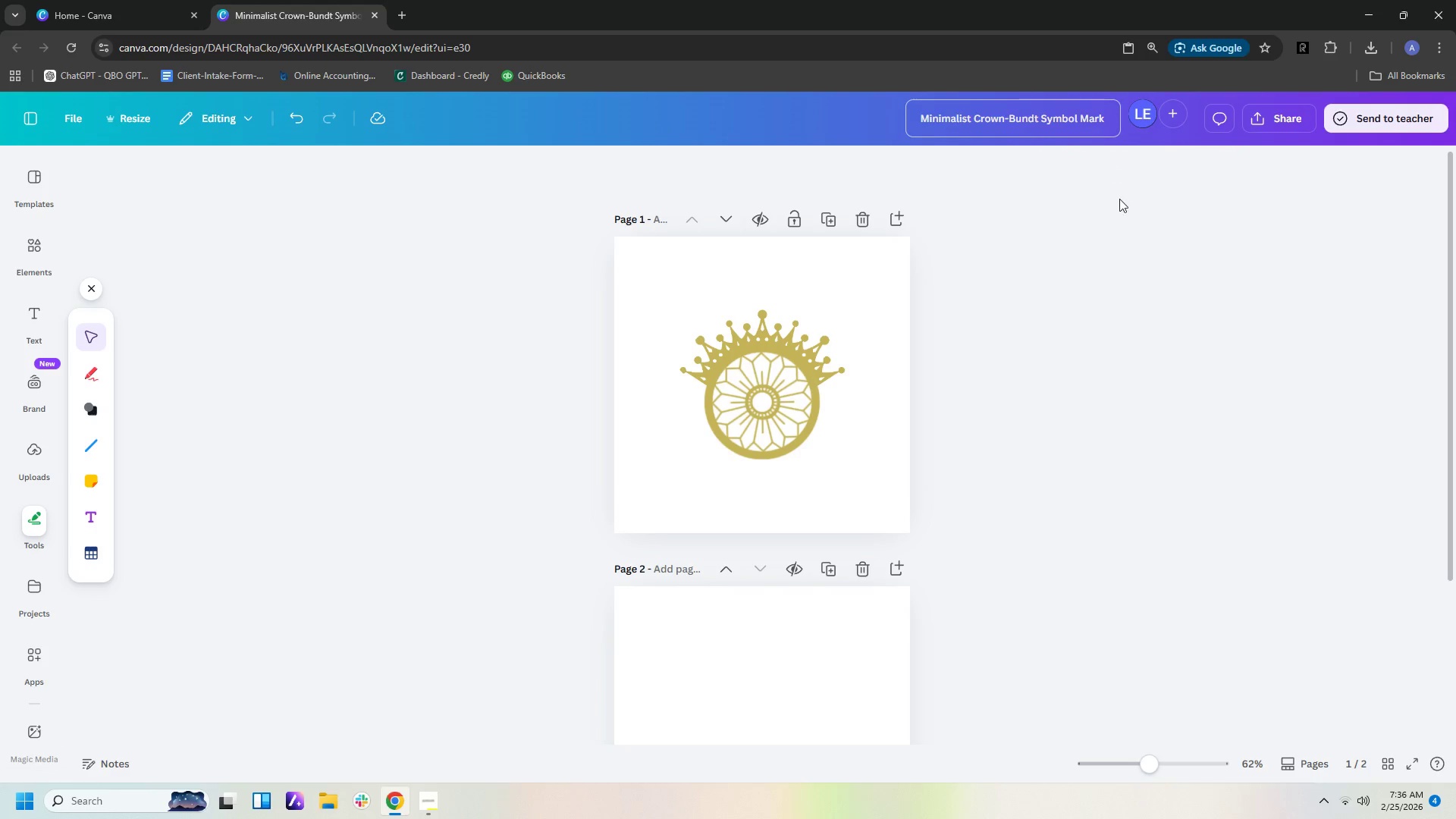 
left_click_drag(start_coordinate=[1123, 210], to_coordinate=[1125, 220])
 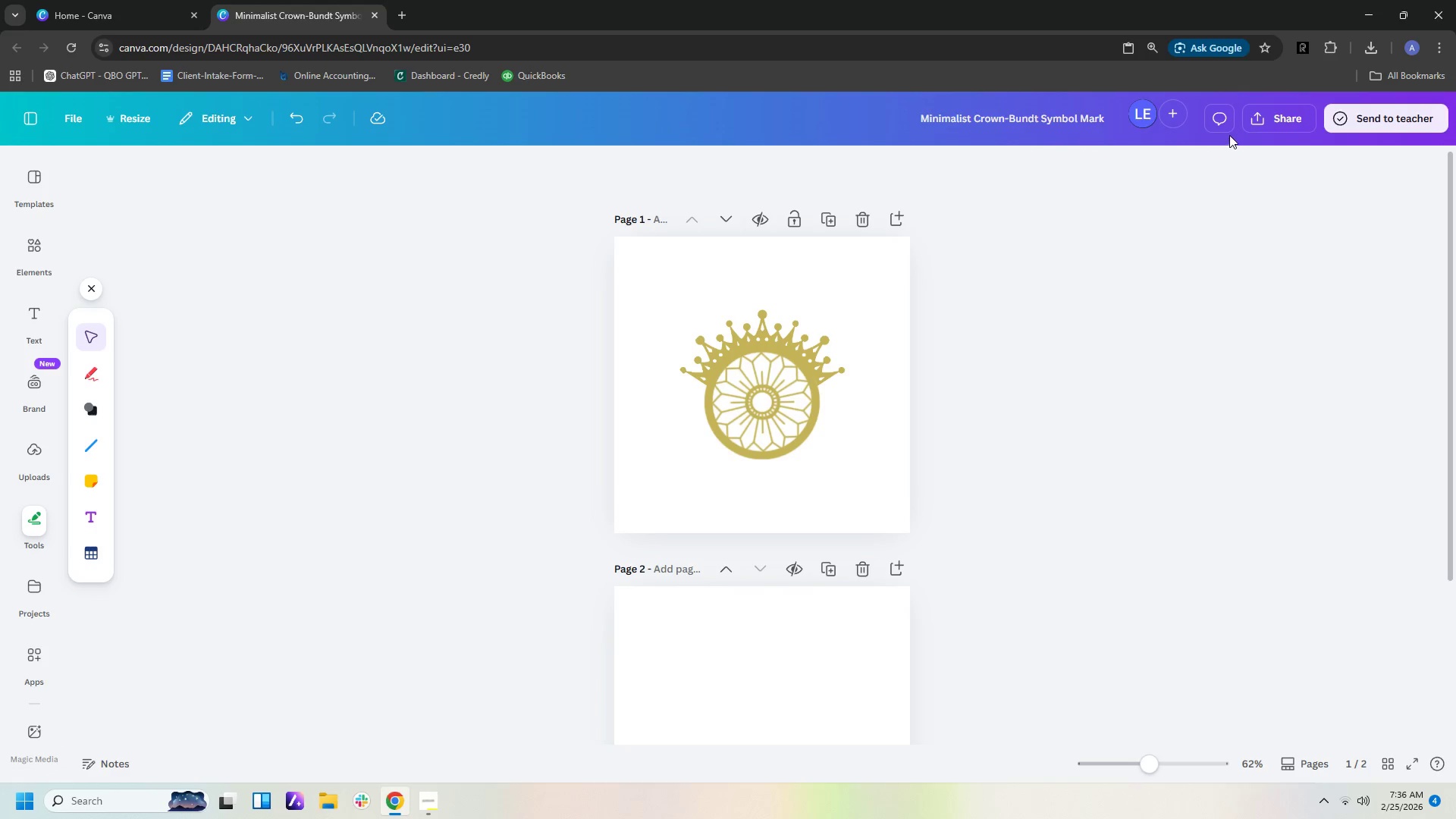 
left_click([1268, 121])
 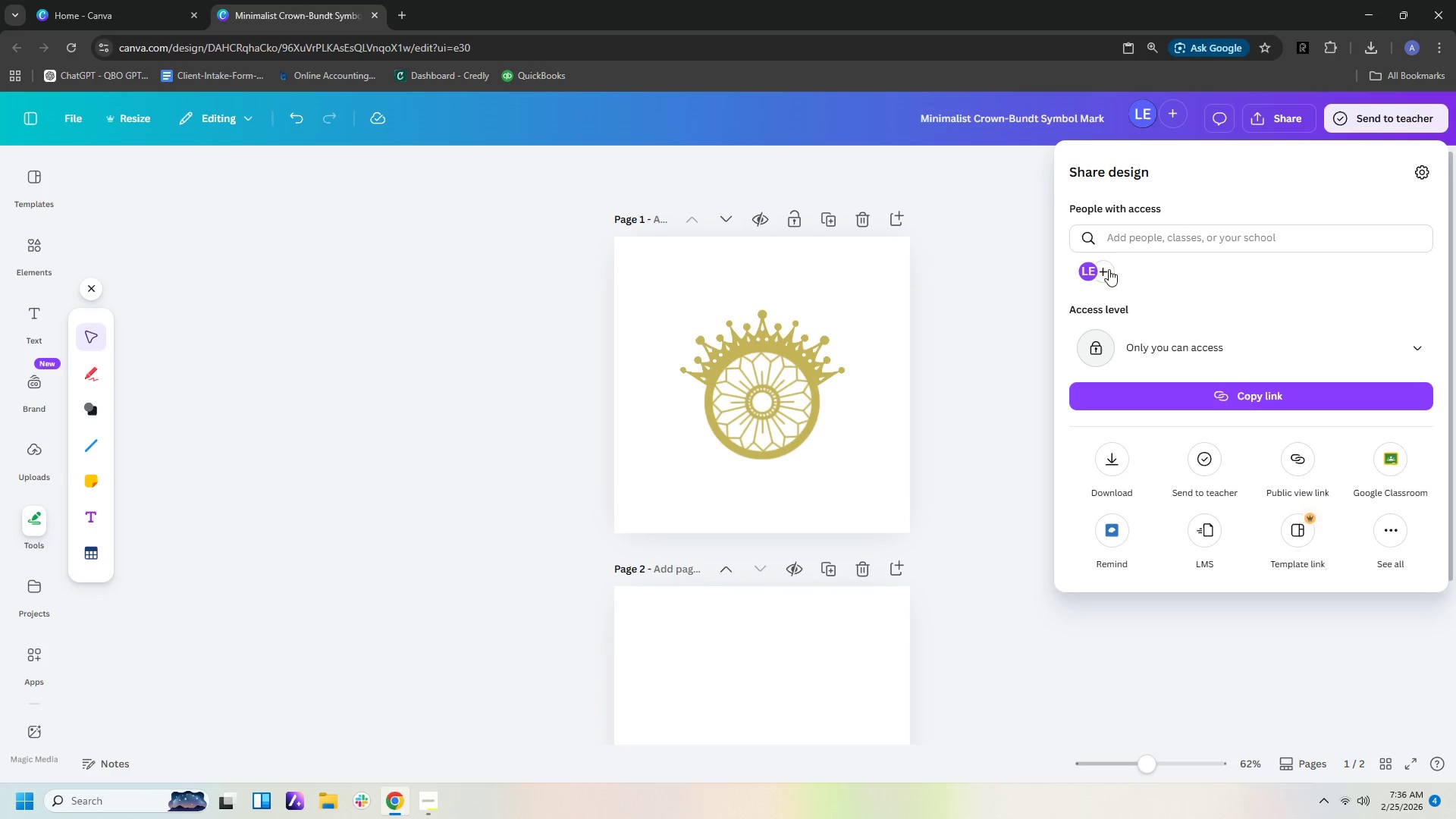 
left_click([1128, 241])
 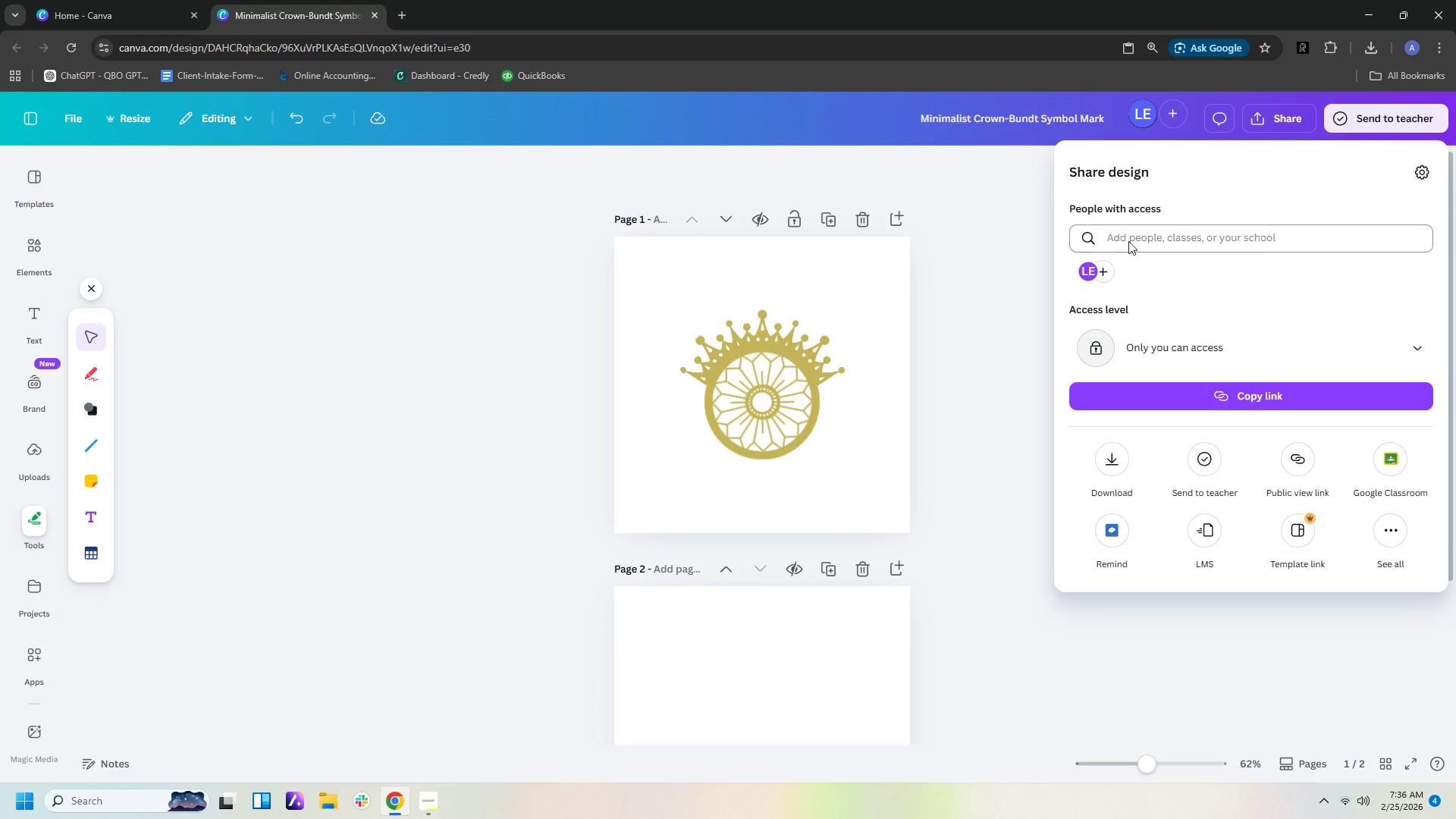 
mouse_move([1143, 255])
 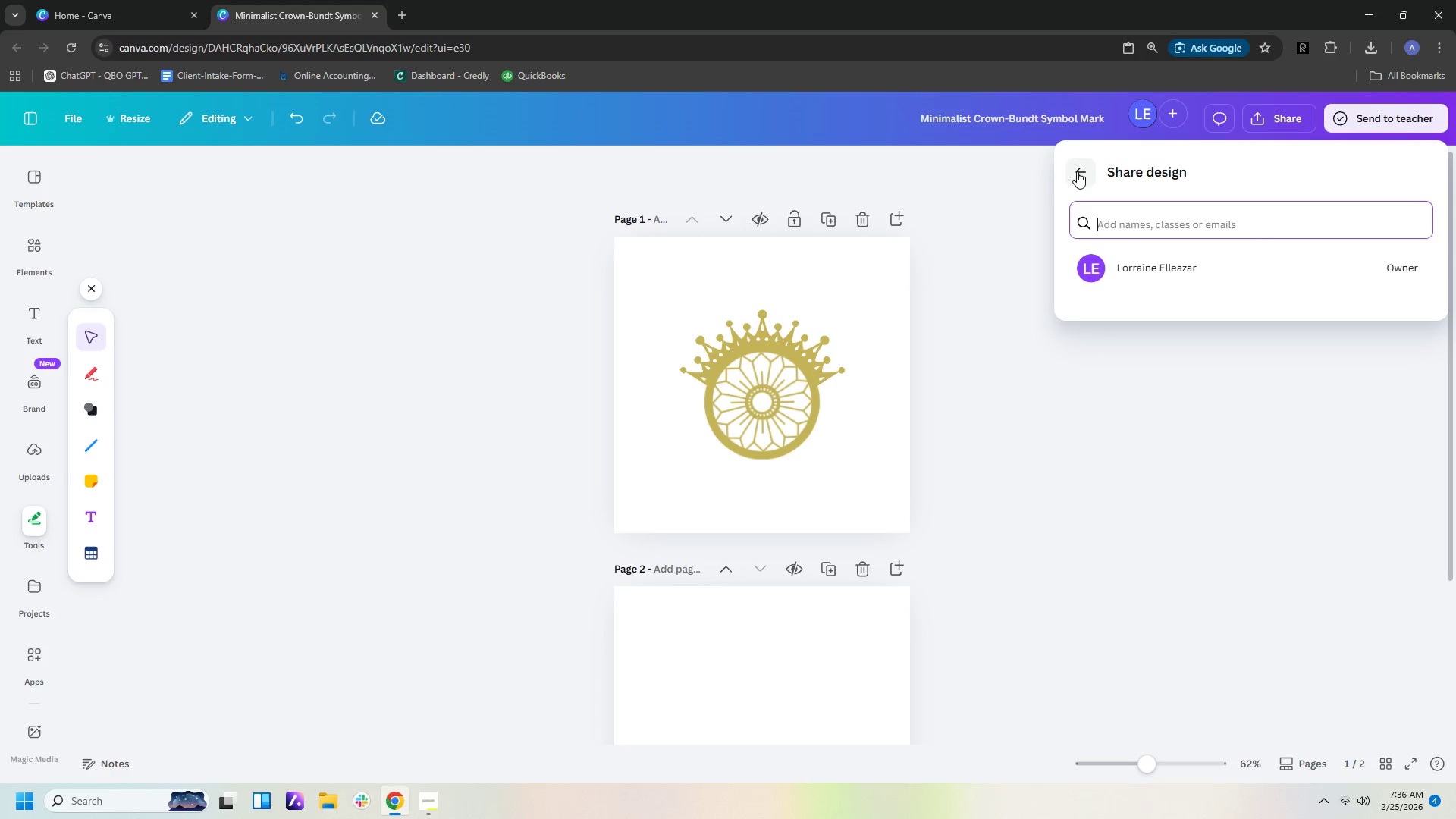 
left_click([1075, 167])
 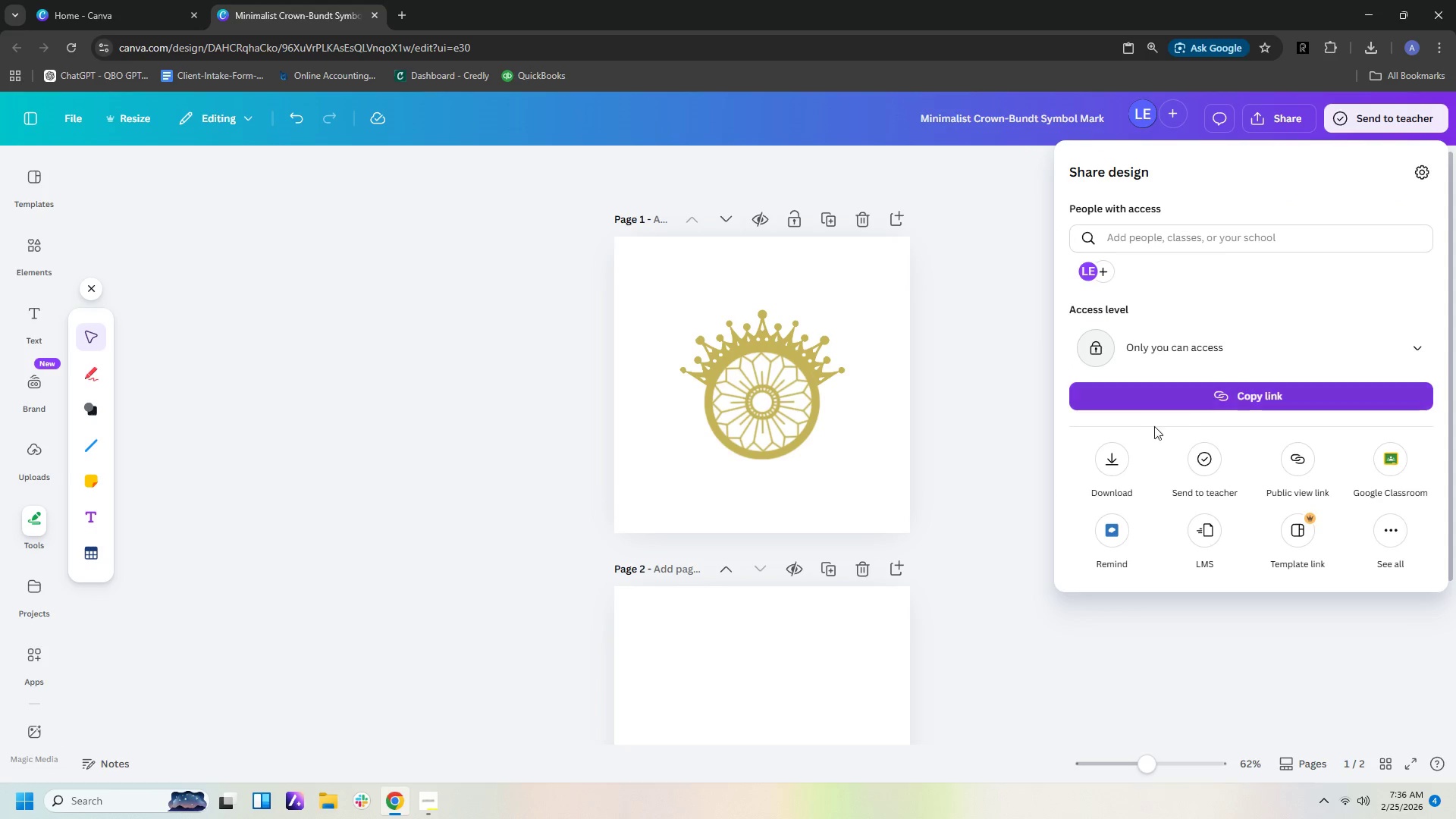 
left_click([1109, 457])
 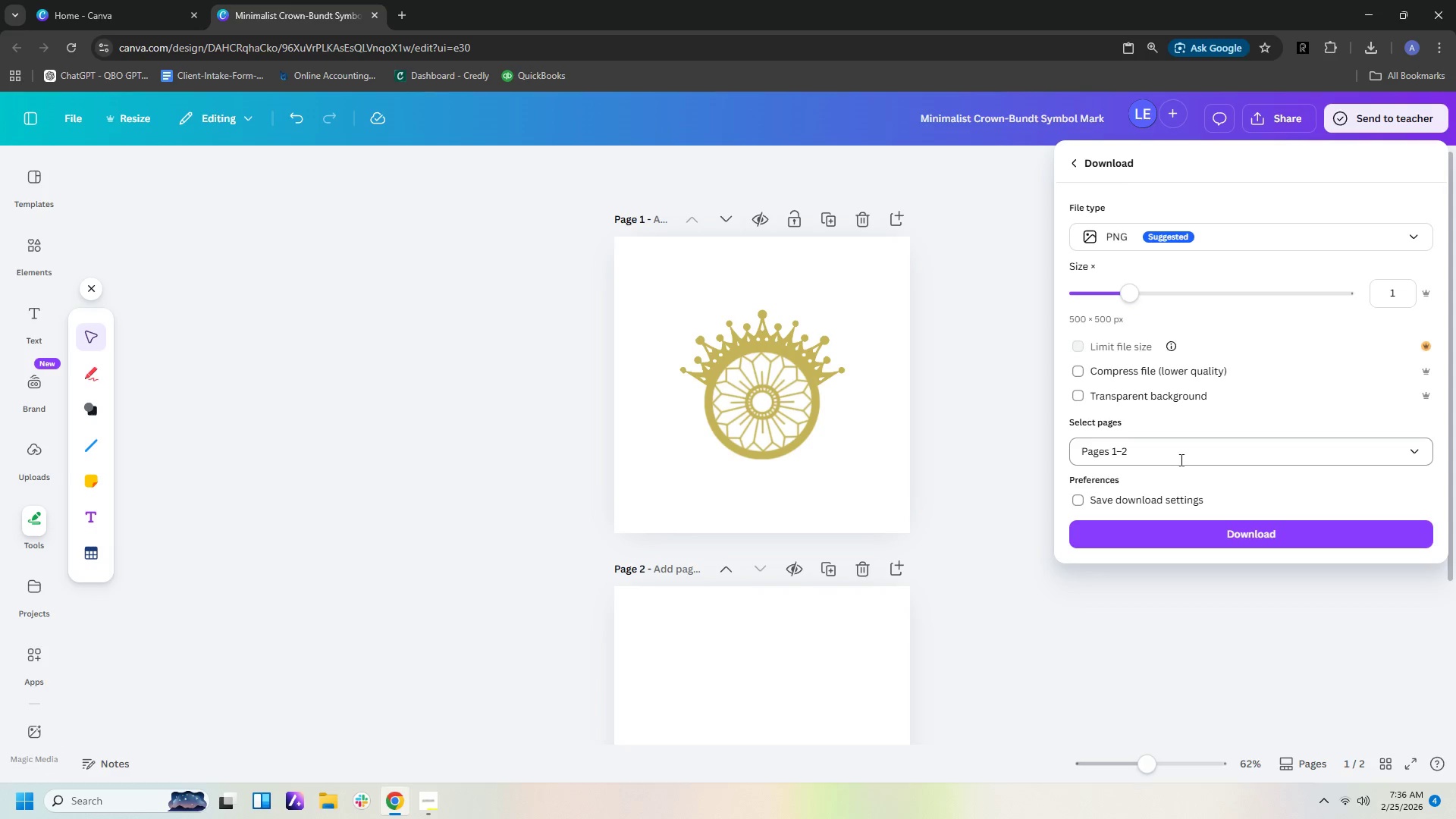 
left_click([1178, 392])
 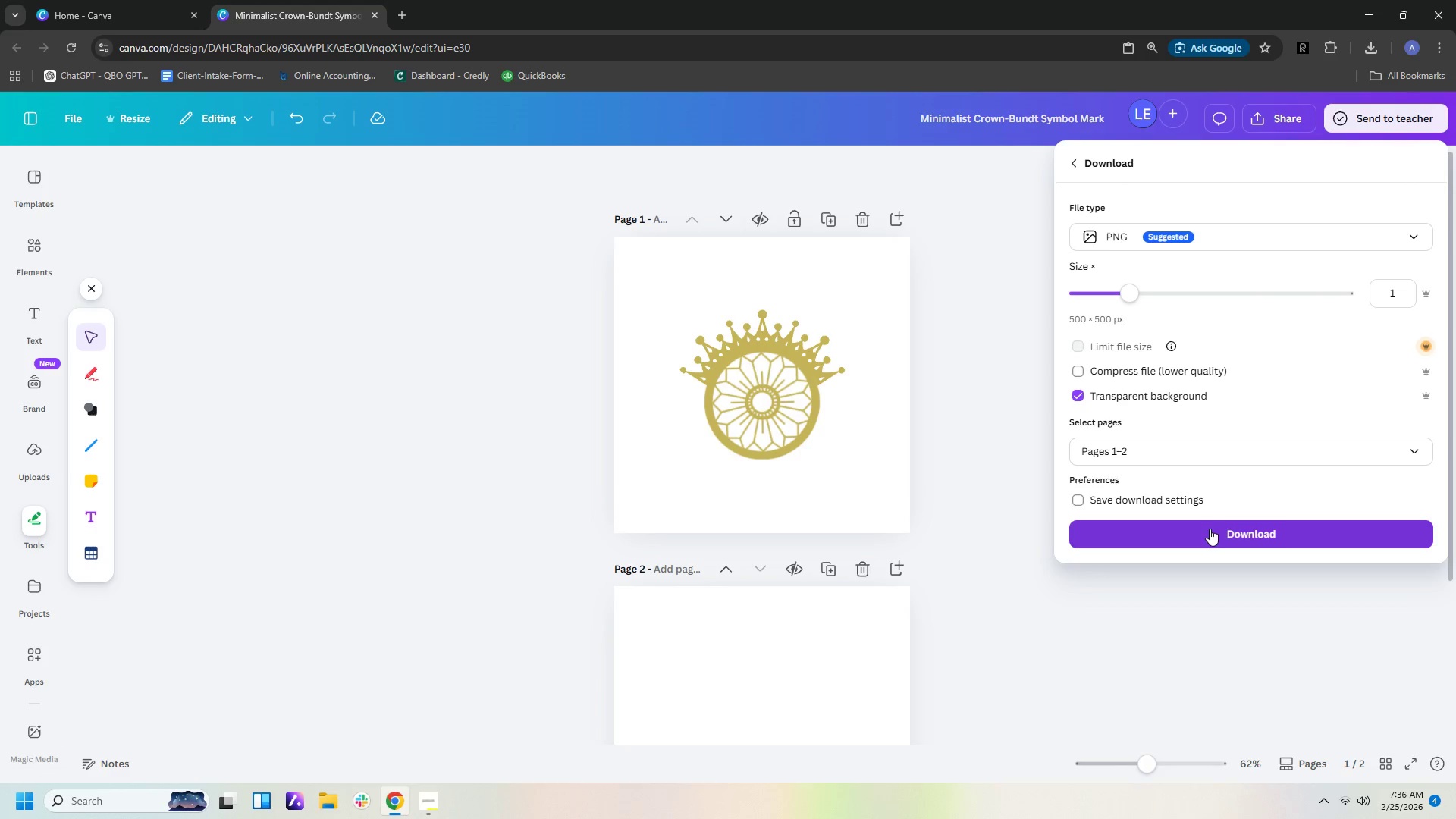 
left_click([1264, 447])
 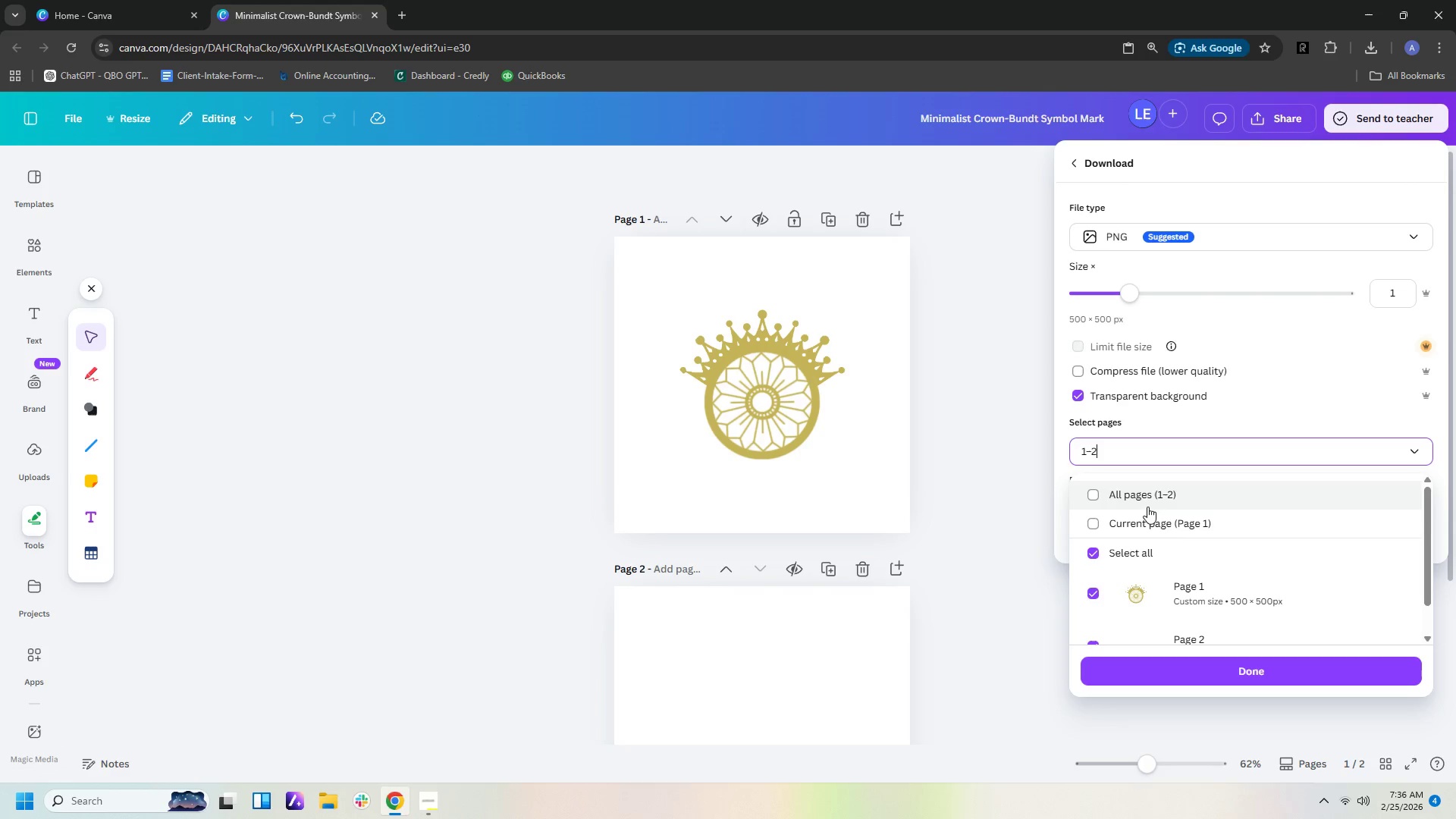 
left_click([1147, 515])
 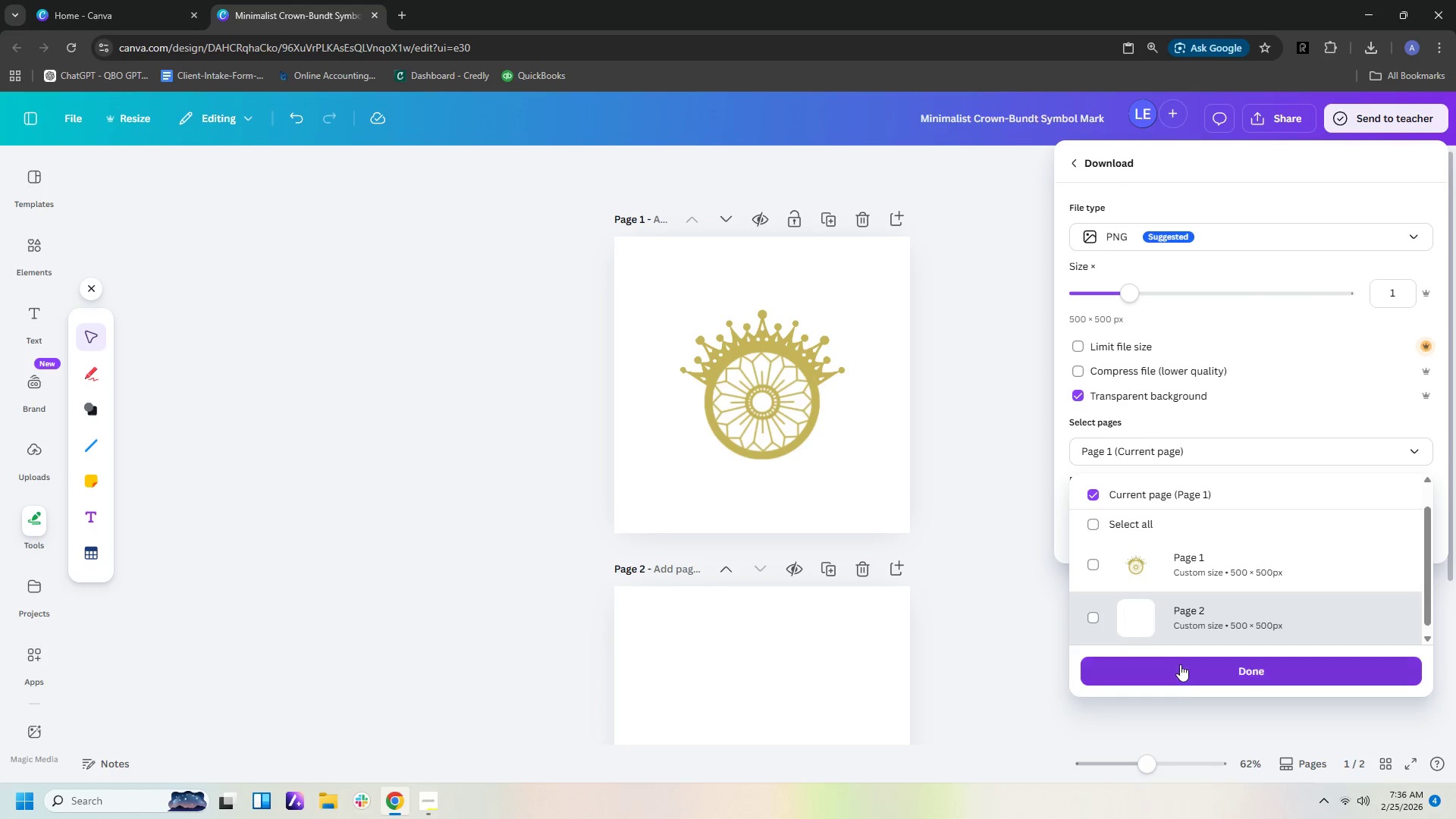 
left_click([1182, 676])
 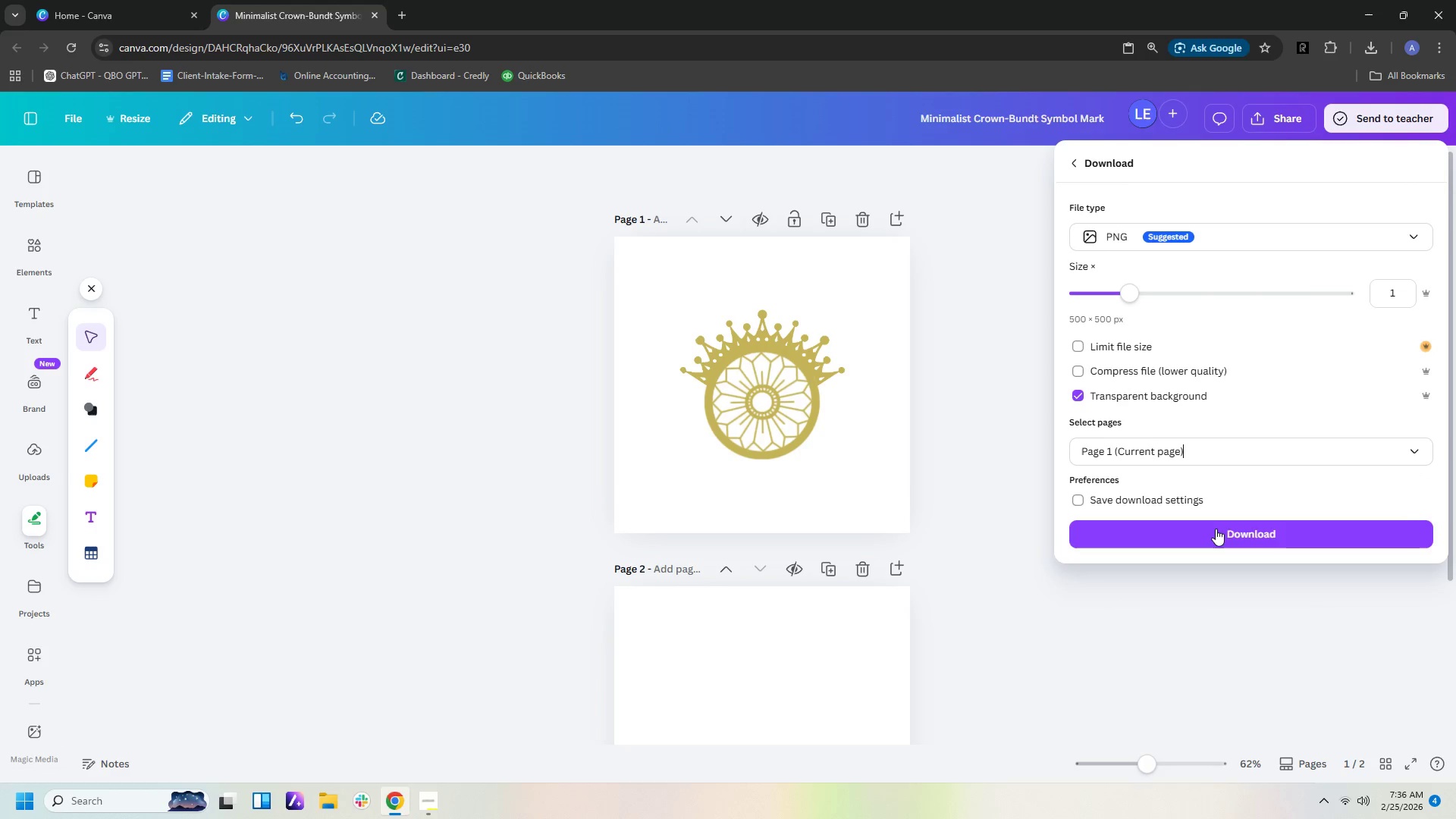 
left_click([1216, 532])
 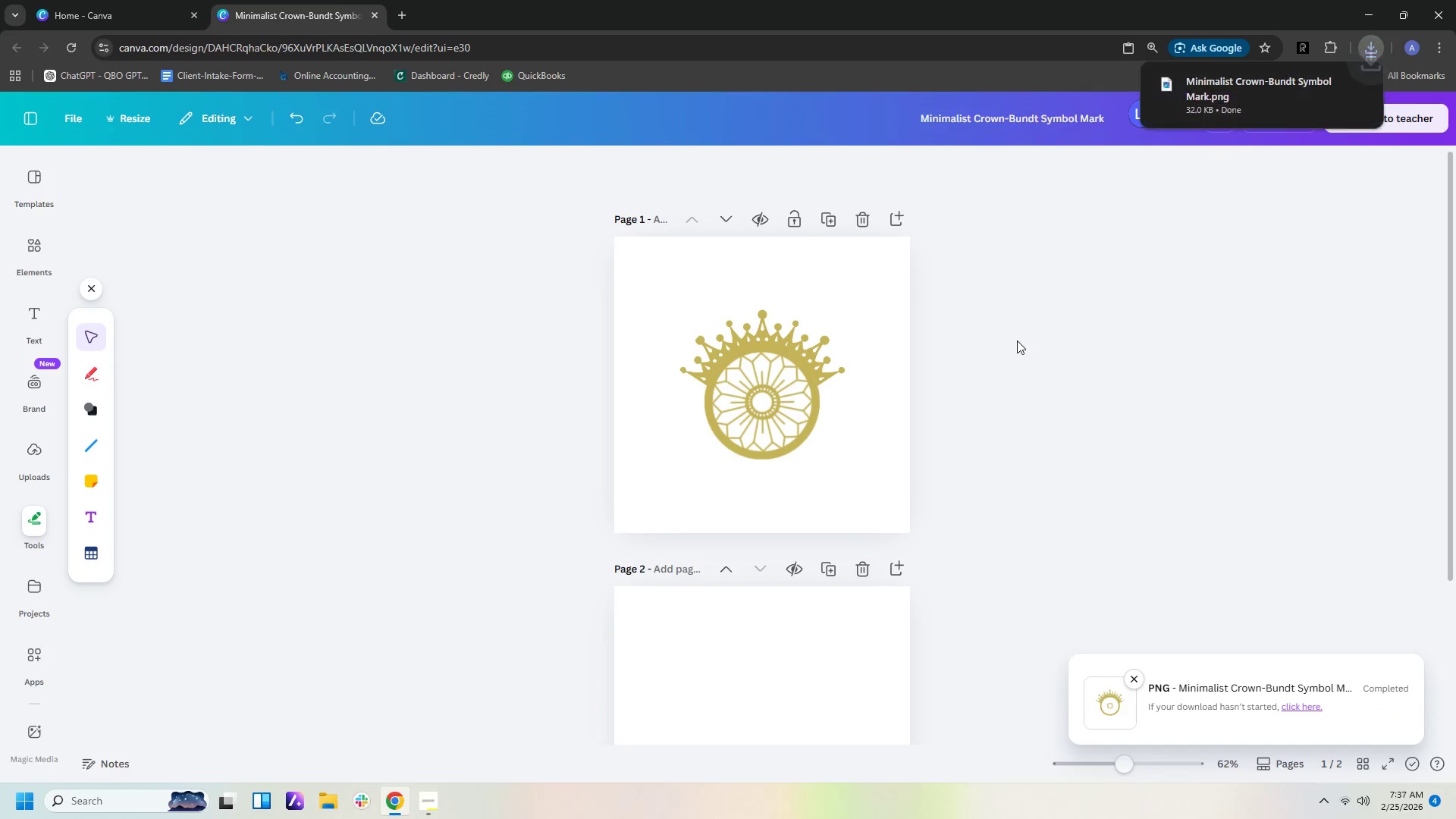 
left_click([288, 380])
 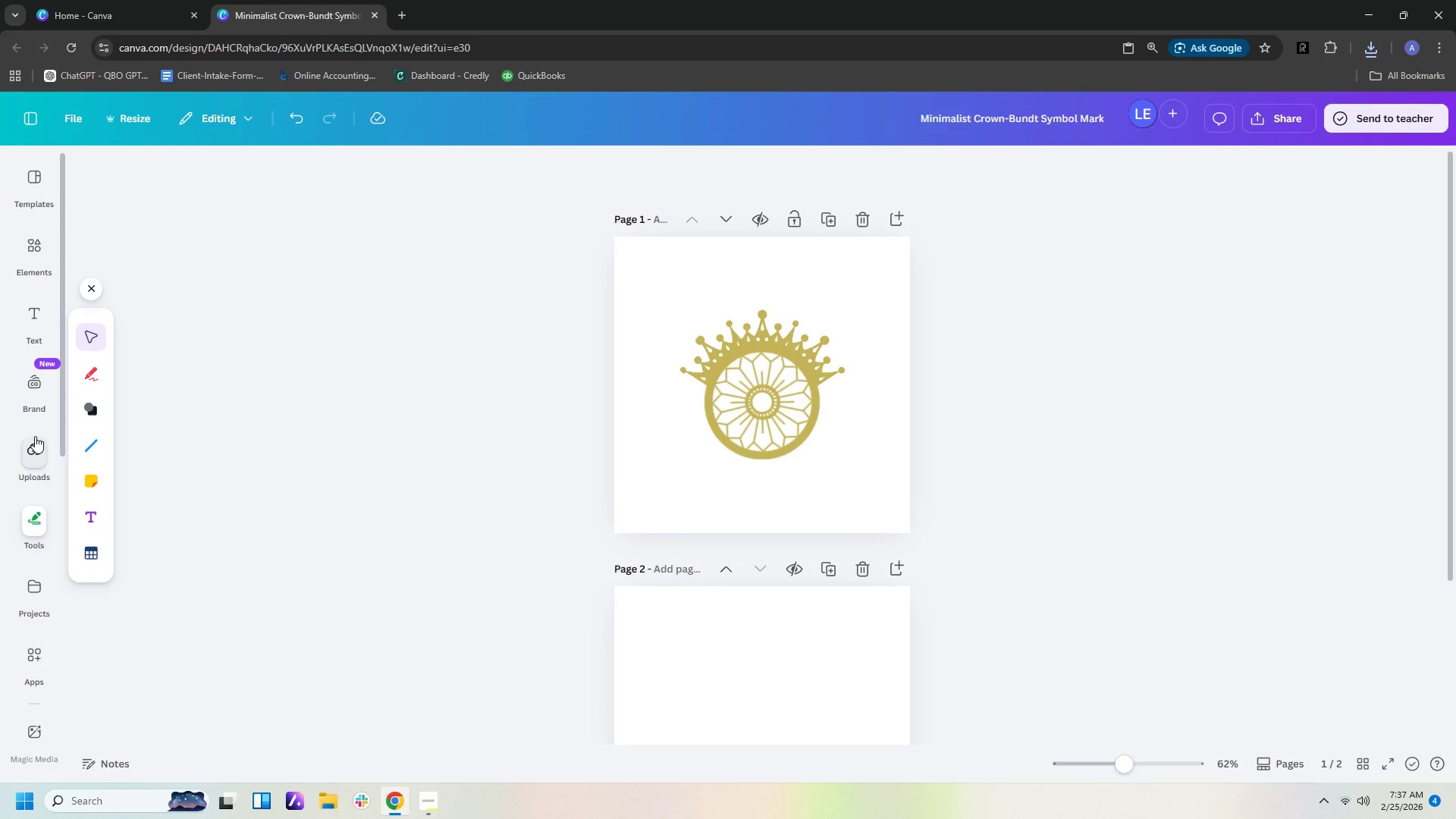 
left_click([36, 447])
 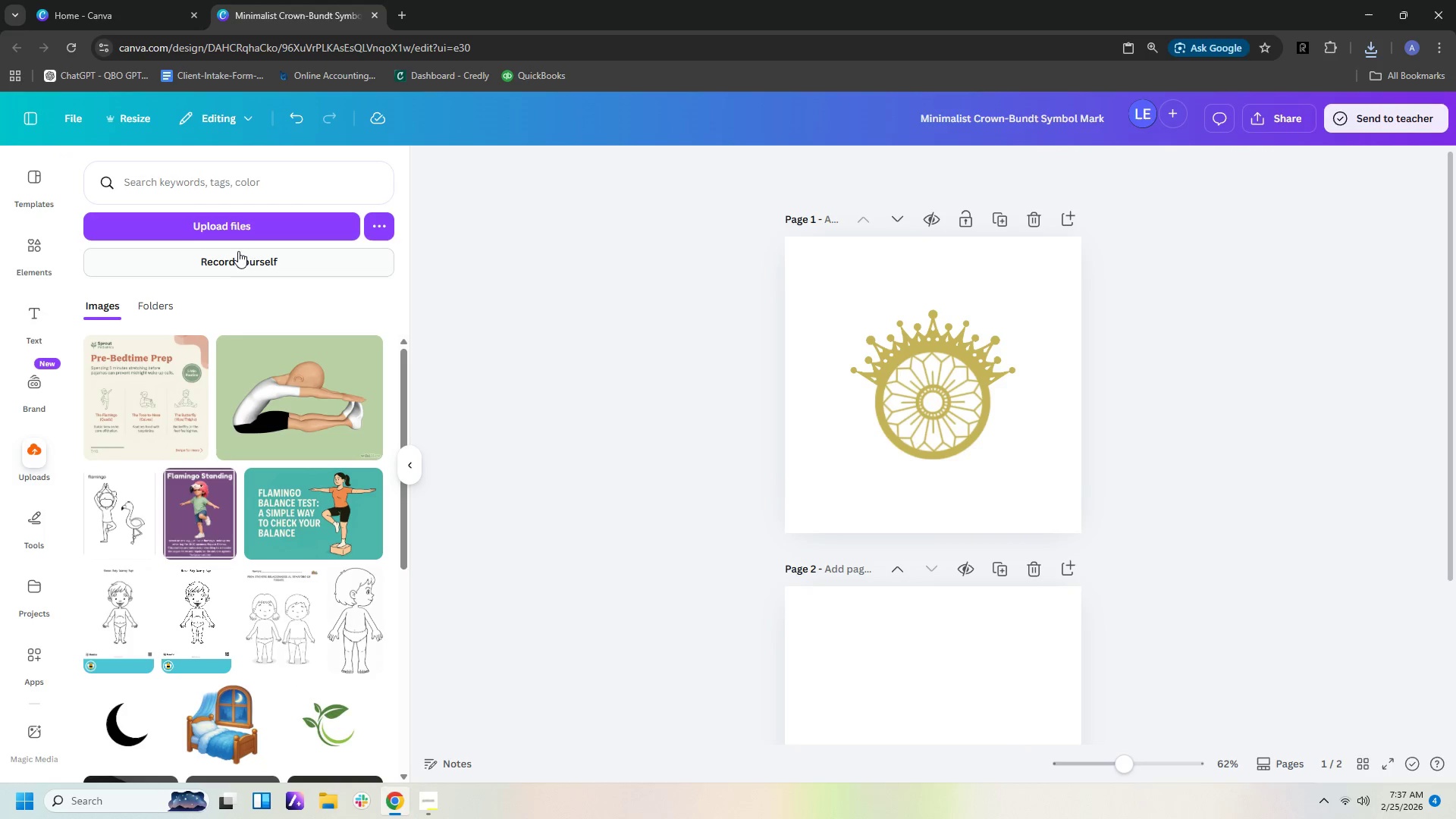 
left_click([250, 232])
 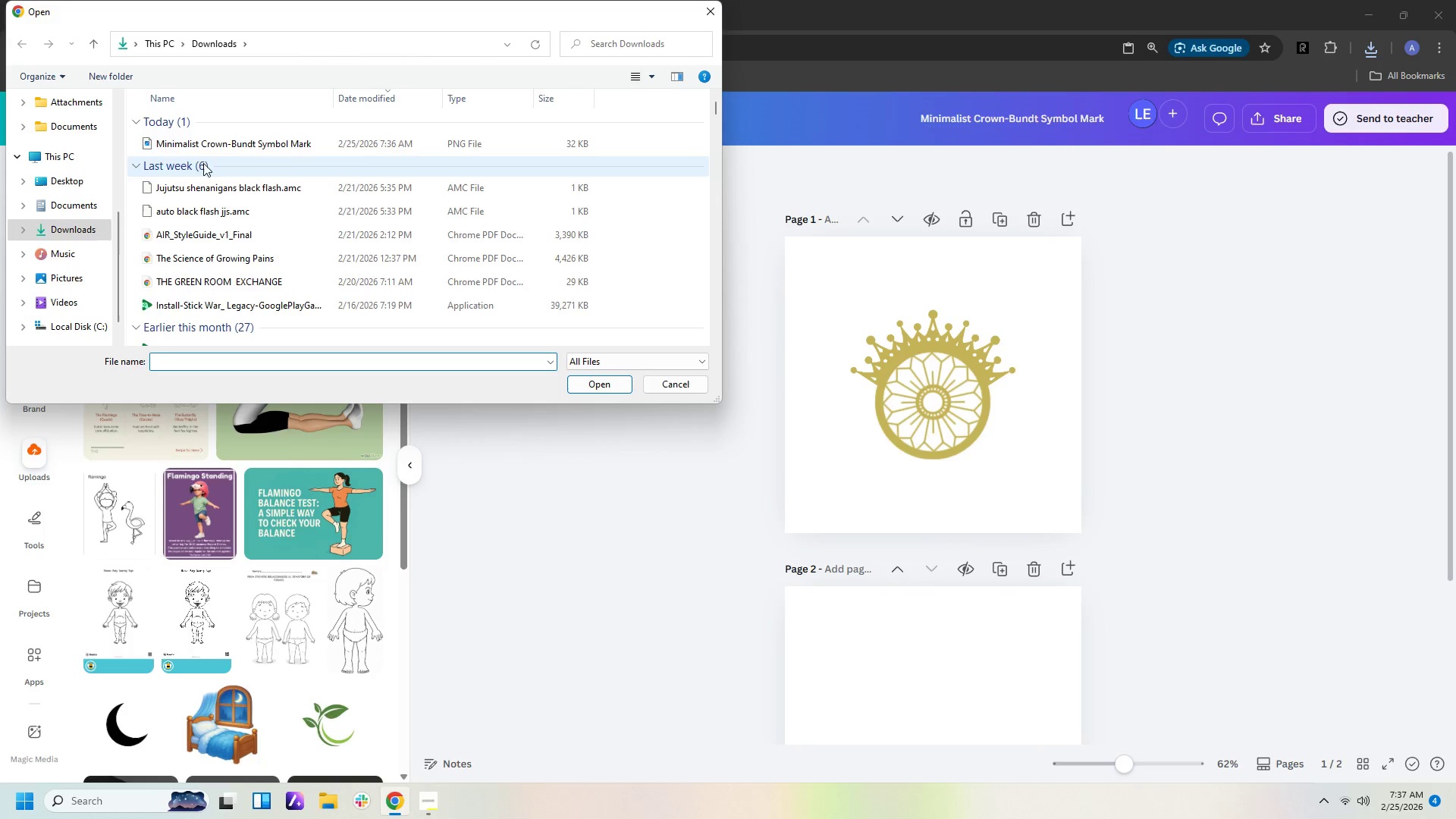 
double_click([212, 147])
 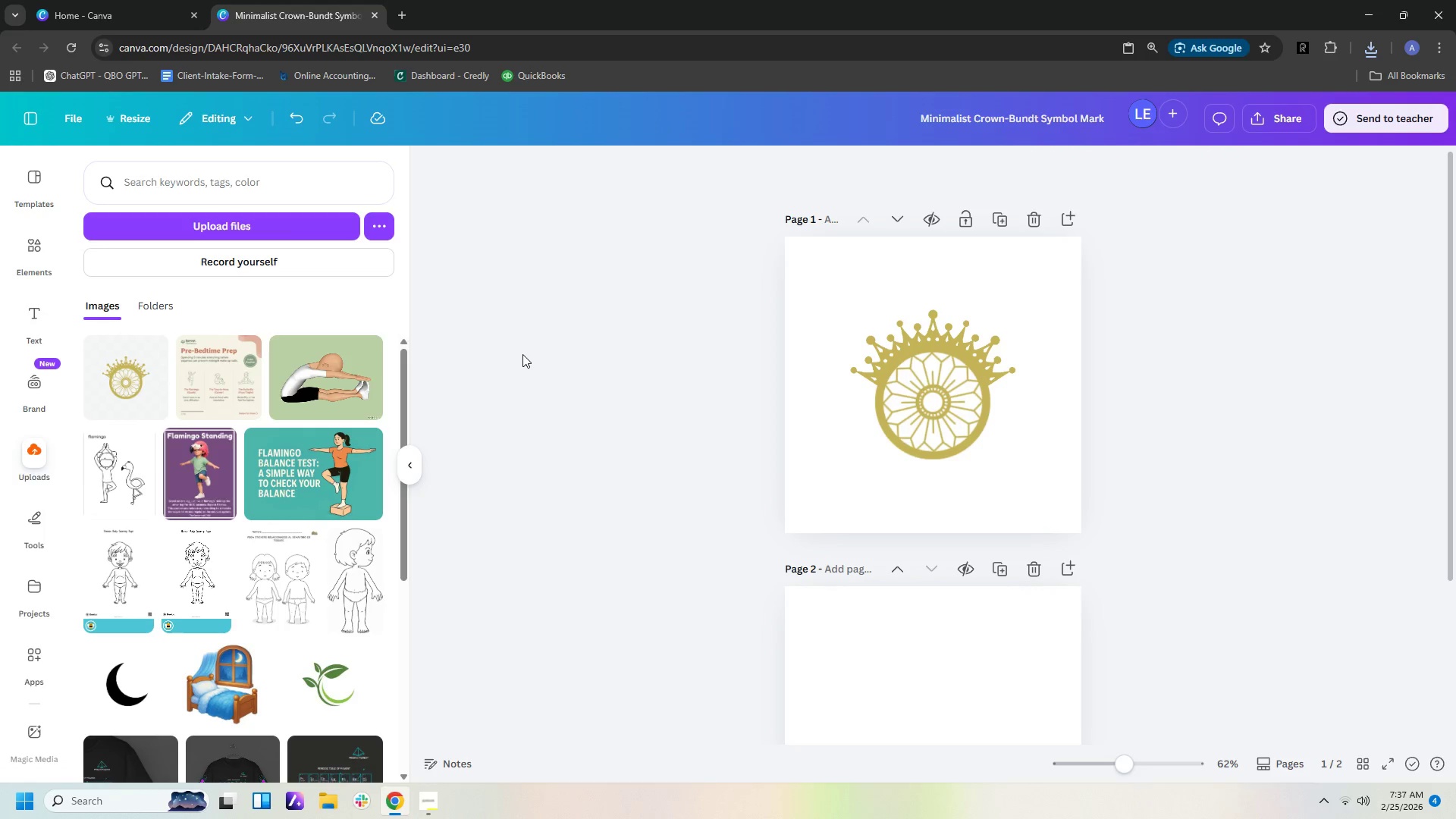 
wait(6.7)
 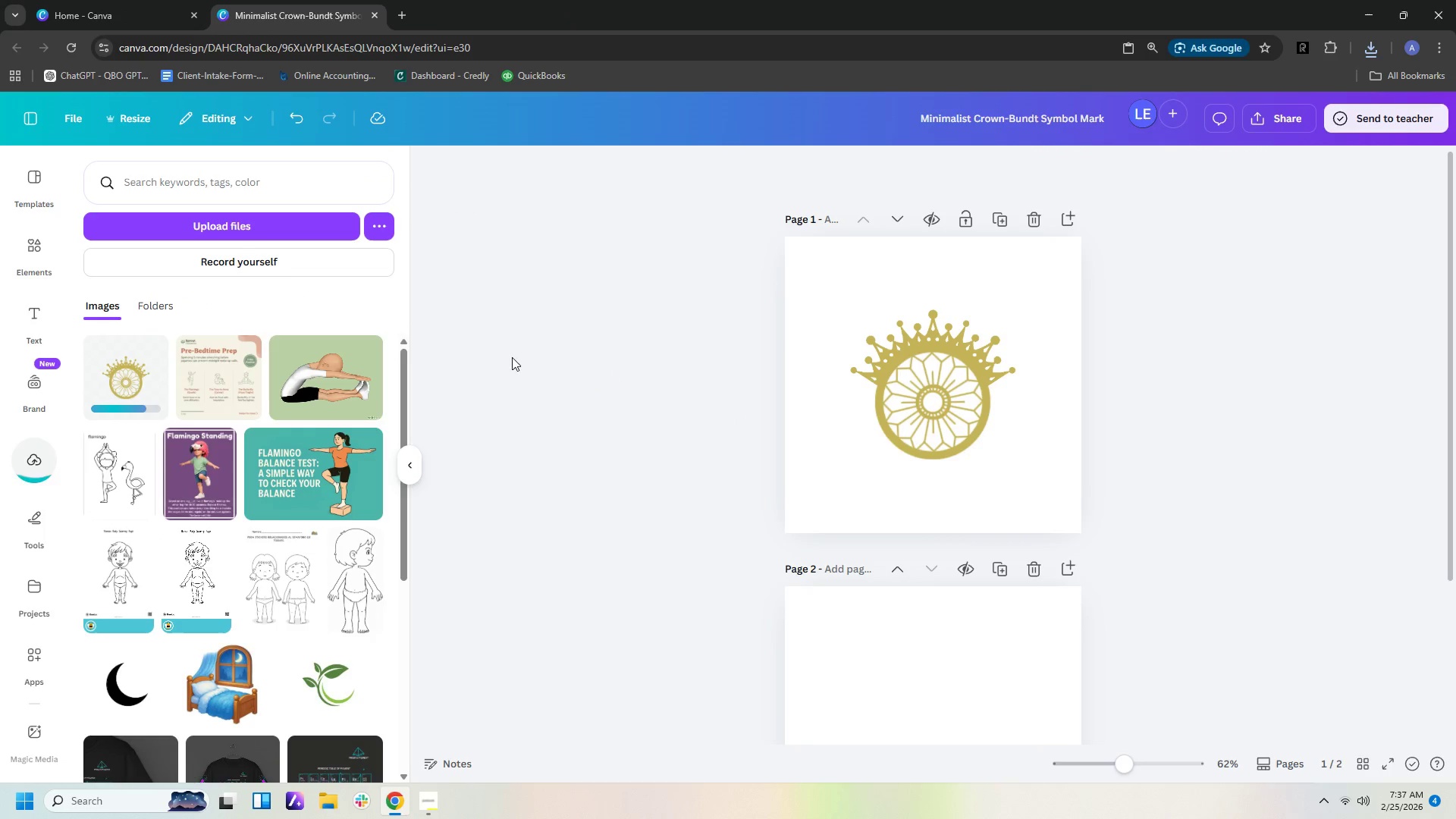 
left_click([140, 384])
 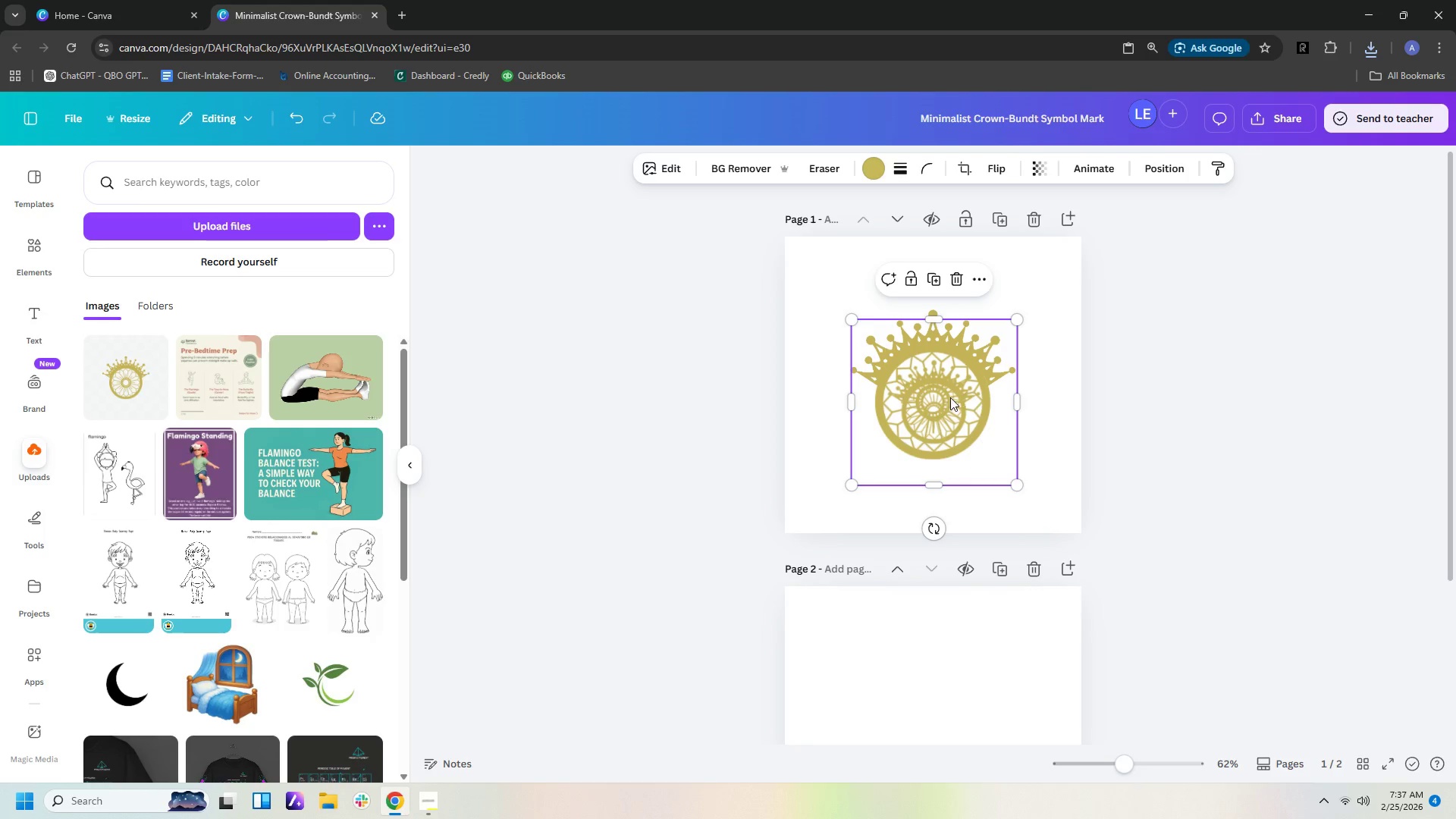 
left_click_drag(start_coordinate=[939, 400], to_coordinate=[896, 656])
 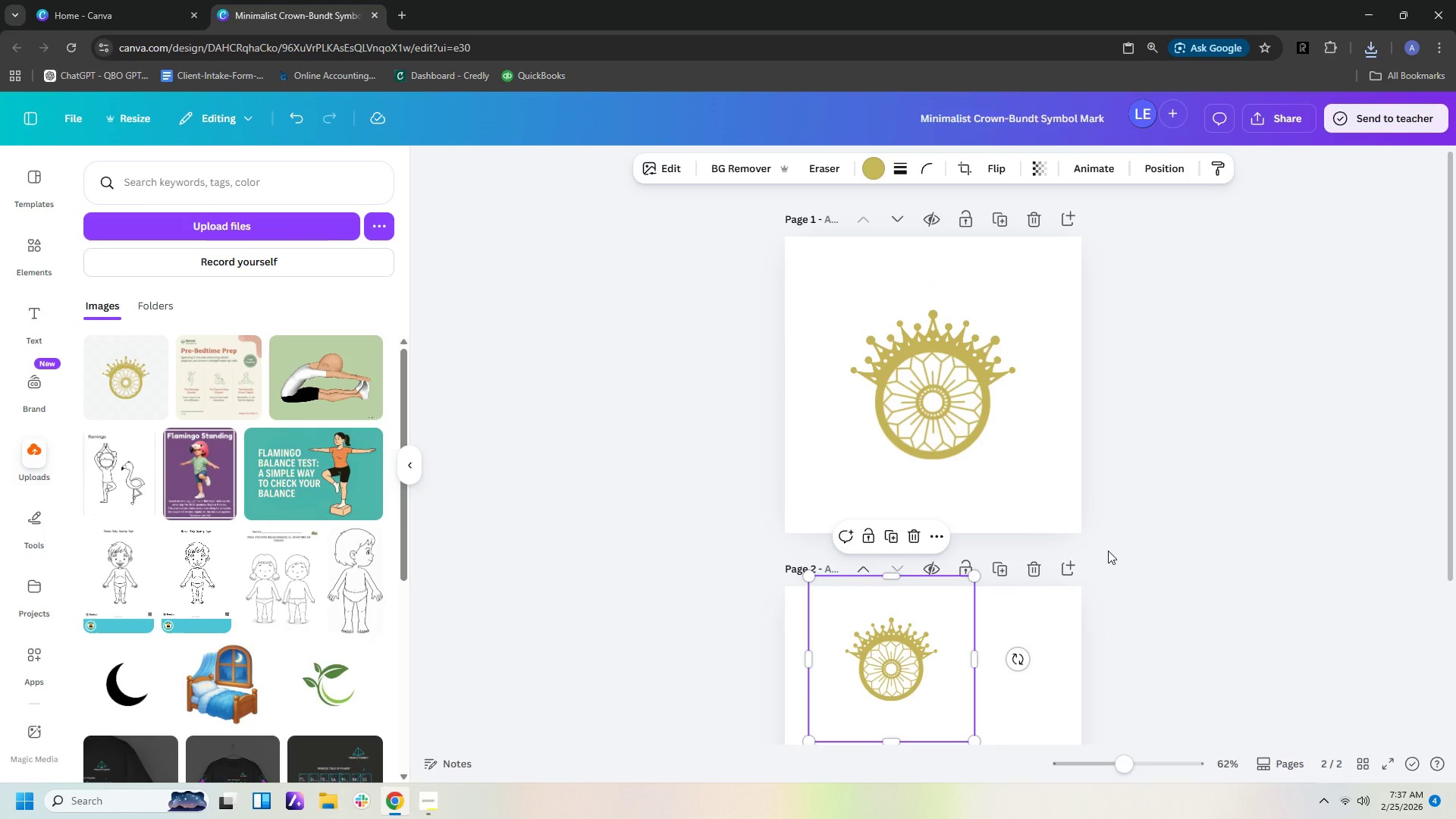 
hold_key(key=ControlLeft, duration=1.31)
hold_key(key=ControlLeft, duration=3.44)
scroll: coordinate [1023, 453], scroll_direction: up, amount: 5.0
 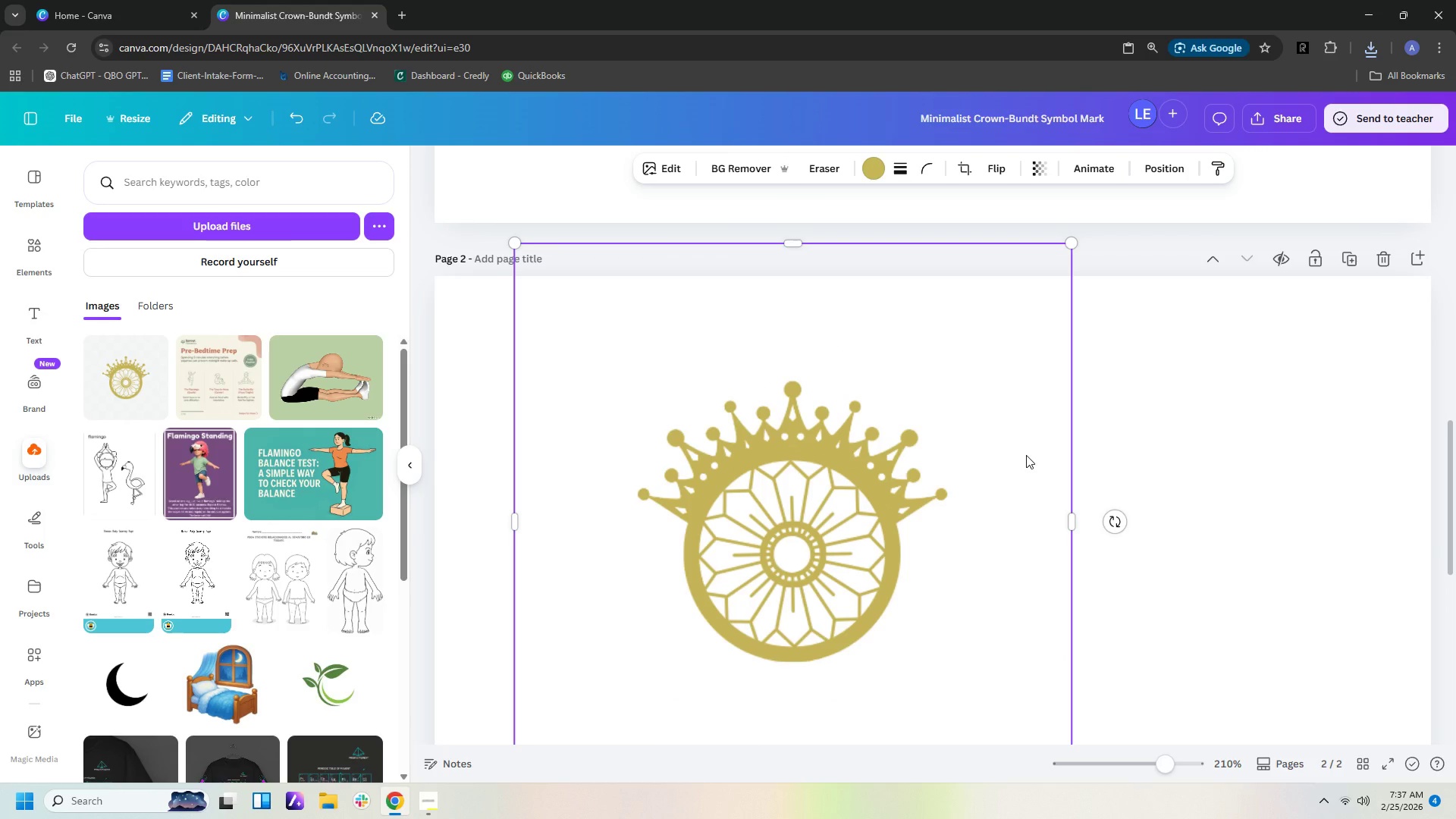 
hold_key(key=ControlLeft, duration=0.95)
scroll: coordinate [1027, 455], scroll_direction: down, amount: 4.0
 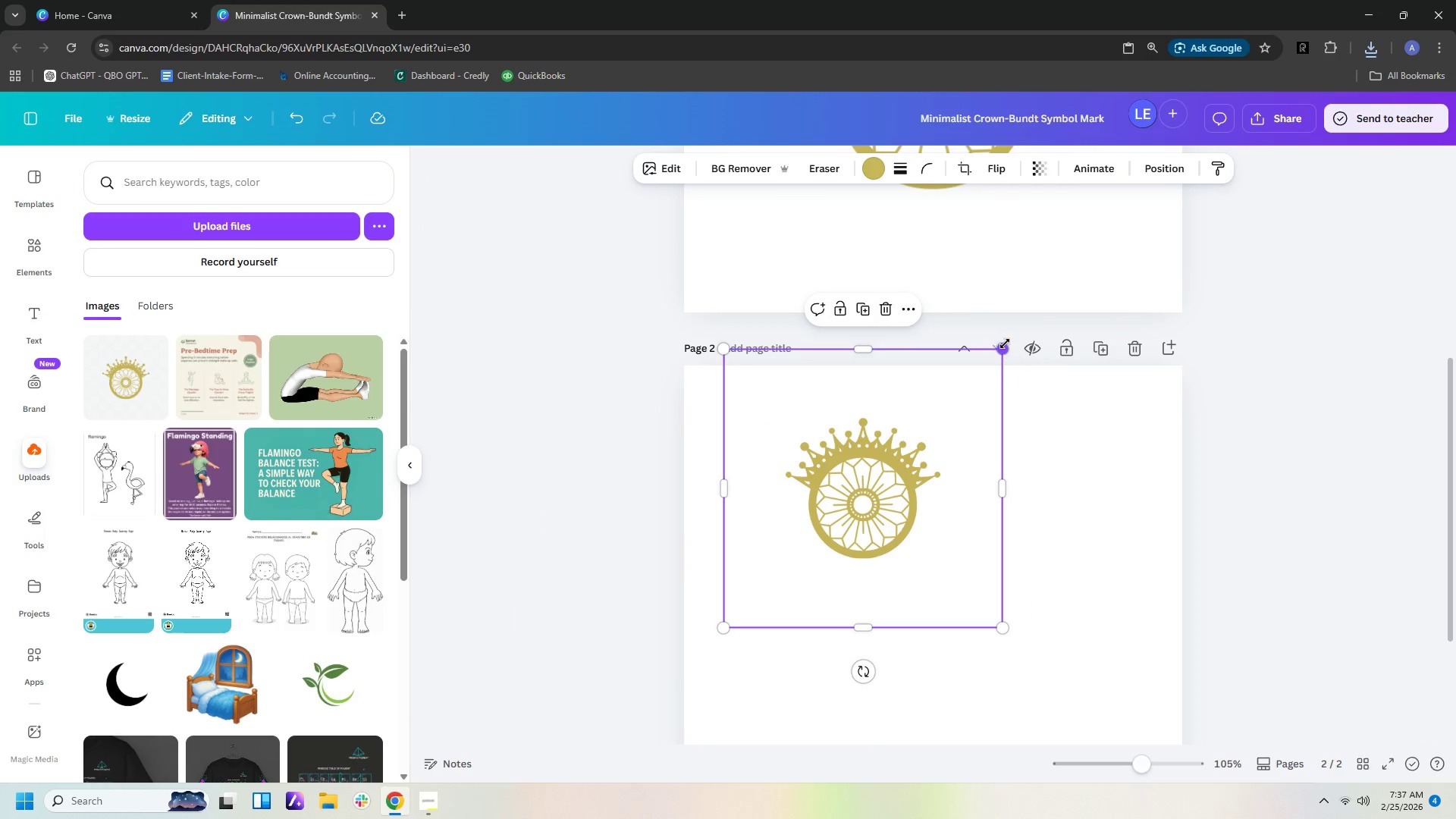 
left_click_drag(start_coordinate=[1005, 345], to_coordinate=[860, 473])
 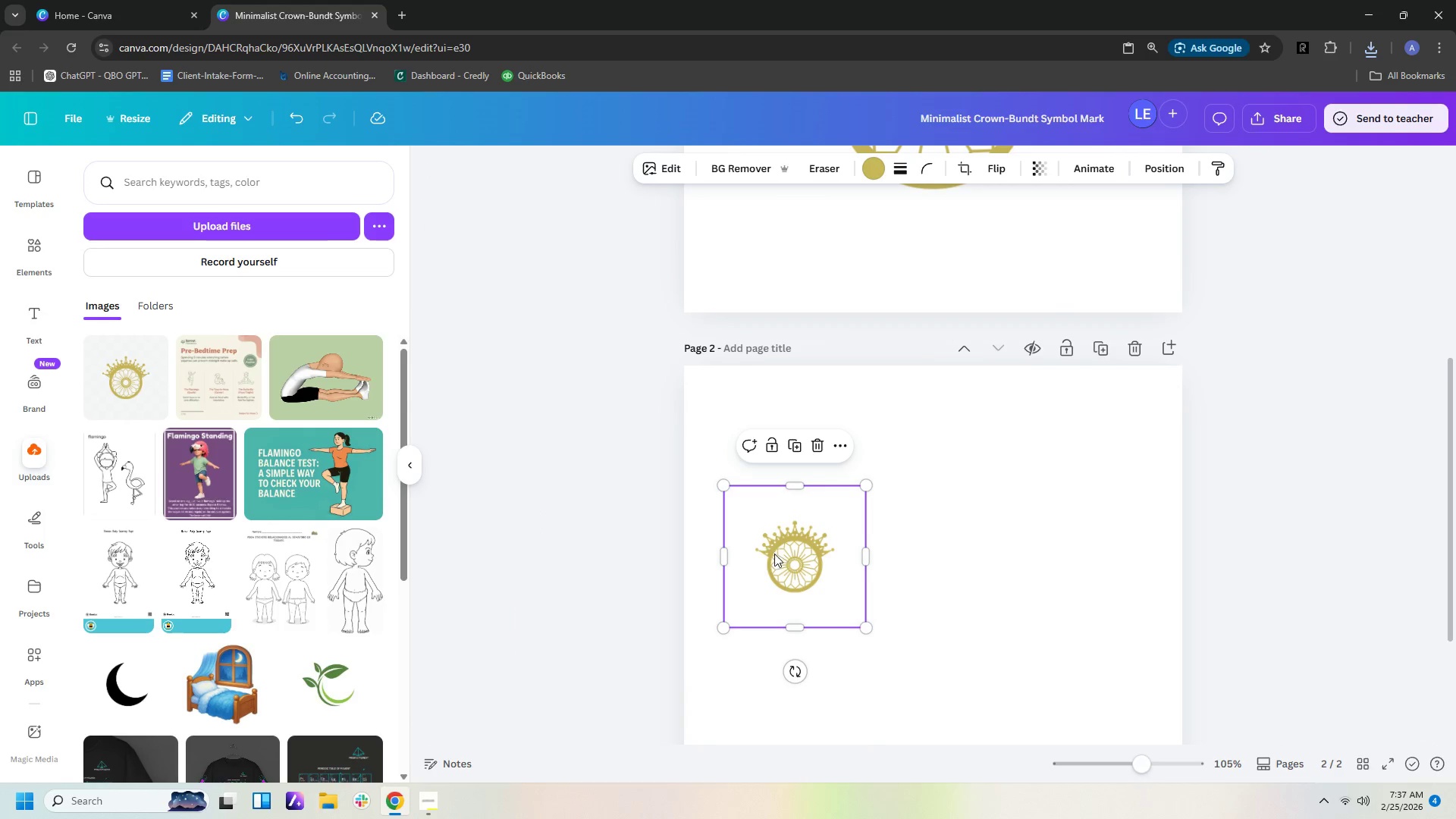 
left_click_drag(start_coordinate=[780, 564], to_coordinate=[743, 447])
 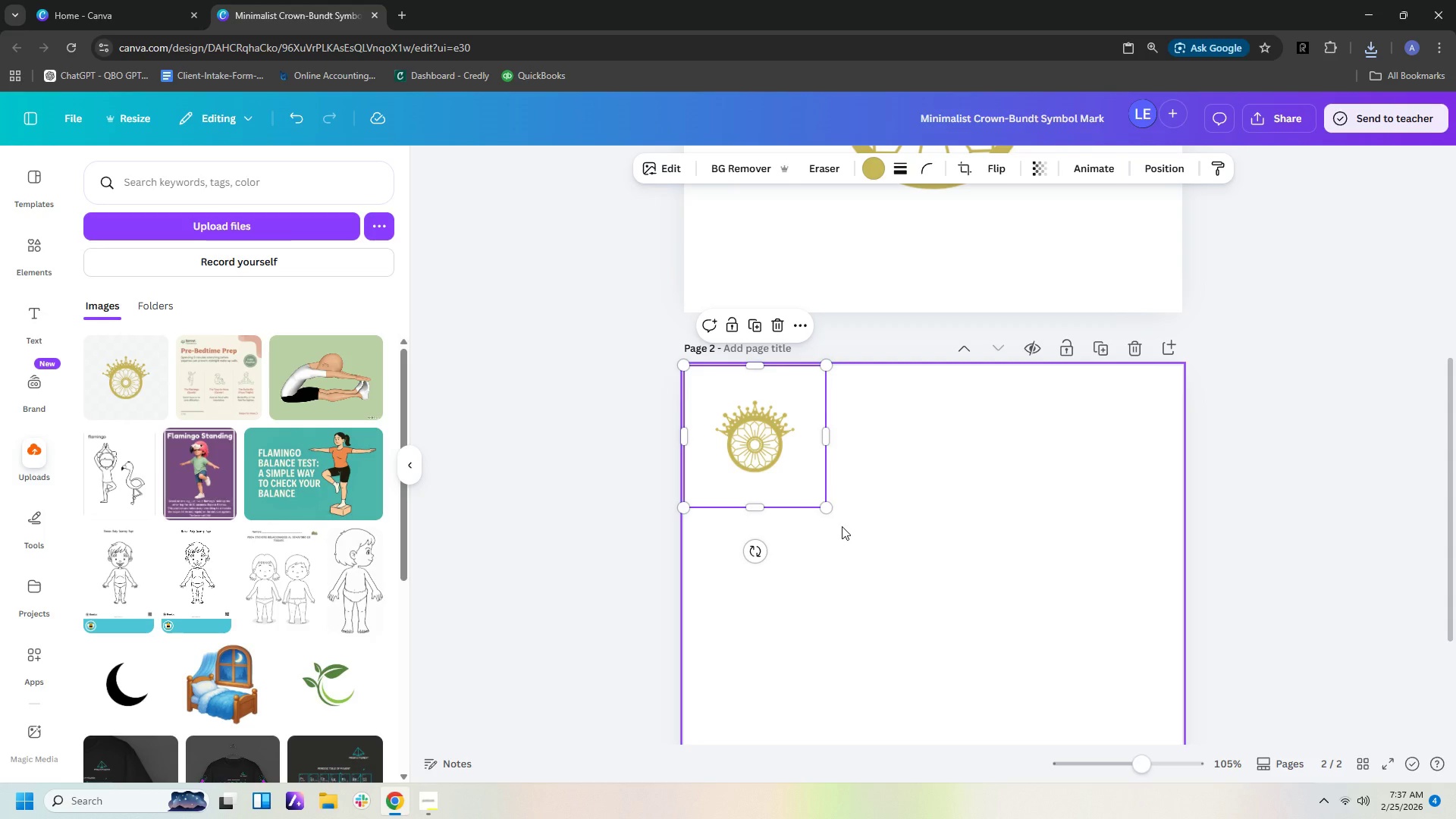 
left_click([842, 526])
 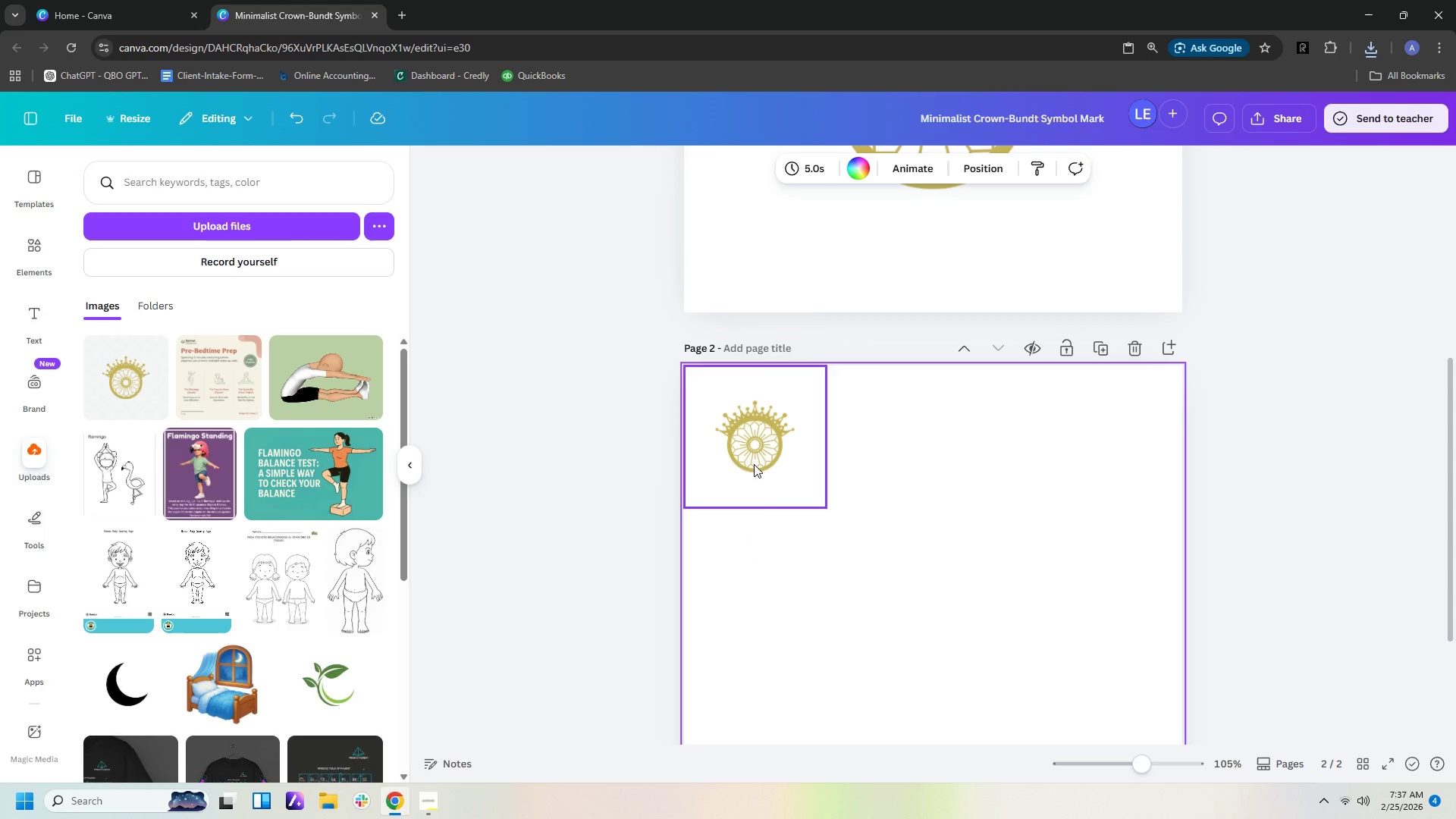 
left_click([754, 464])
 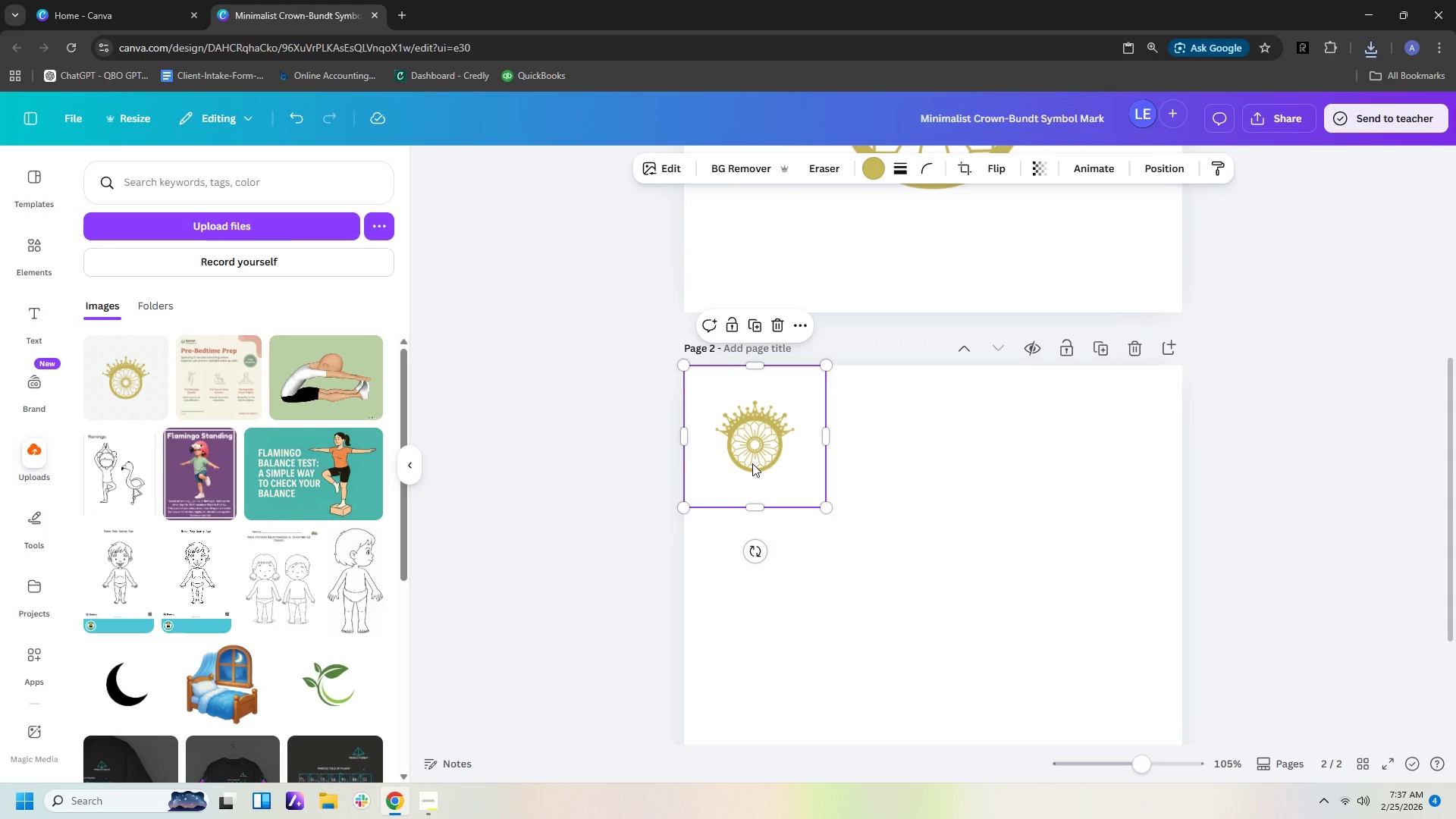 
key(ArrowLeft)
 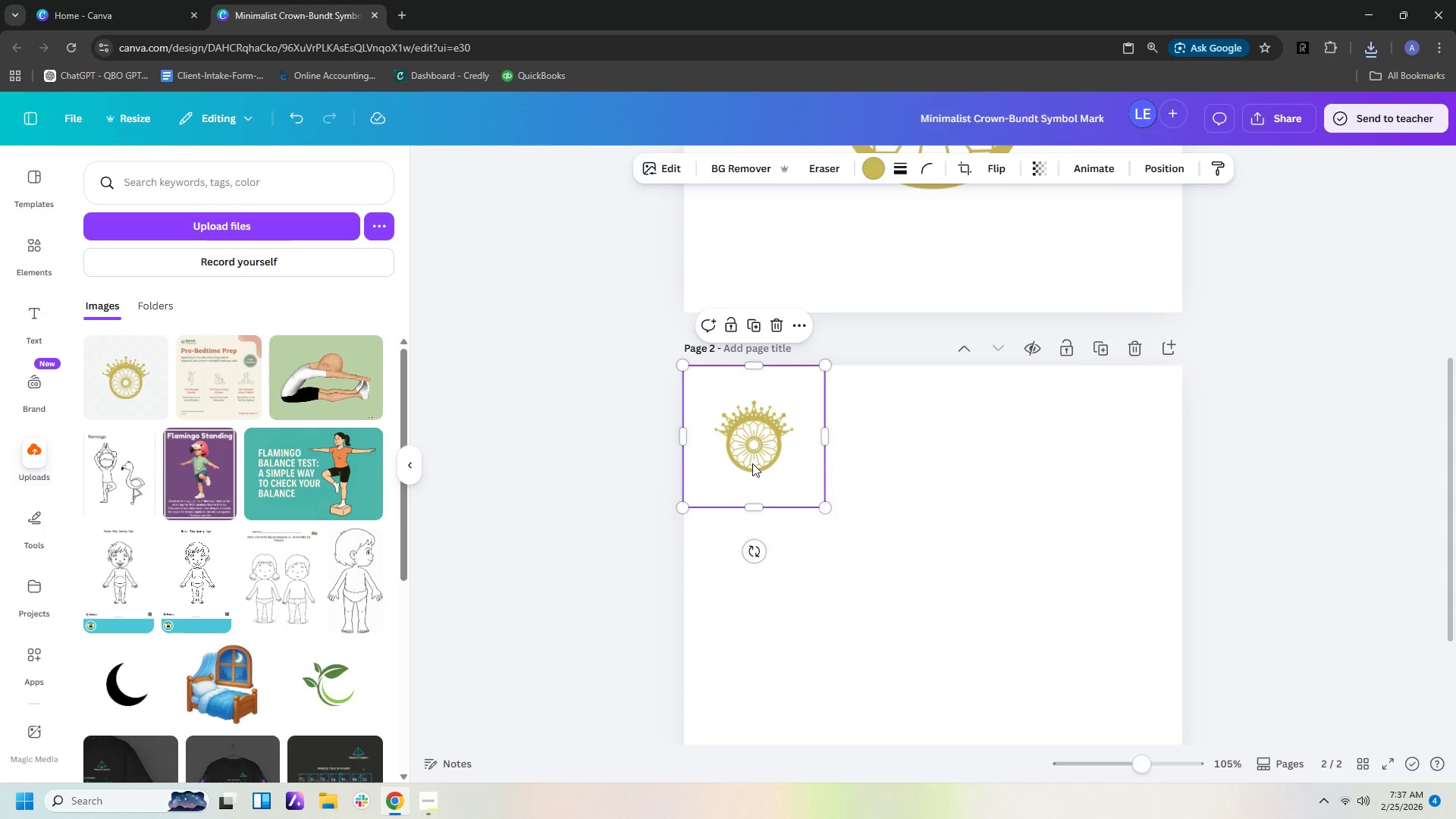 
key(Control+C)
 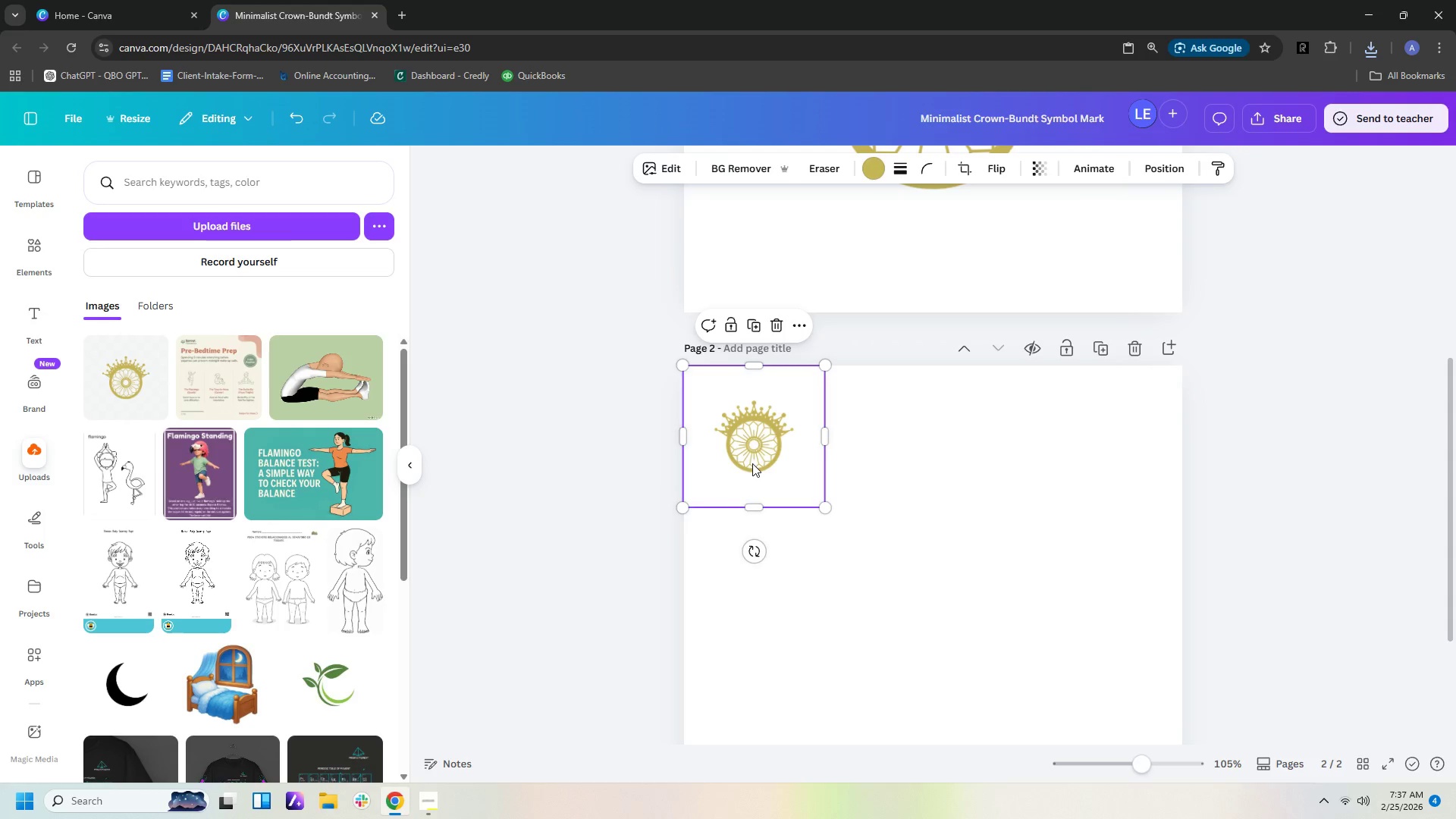 
key(Control+V)
 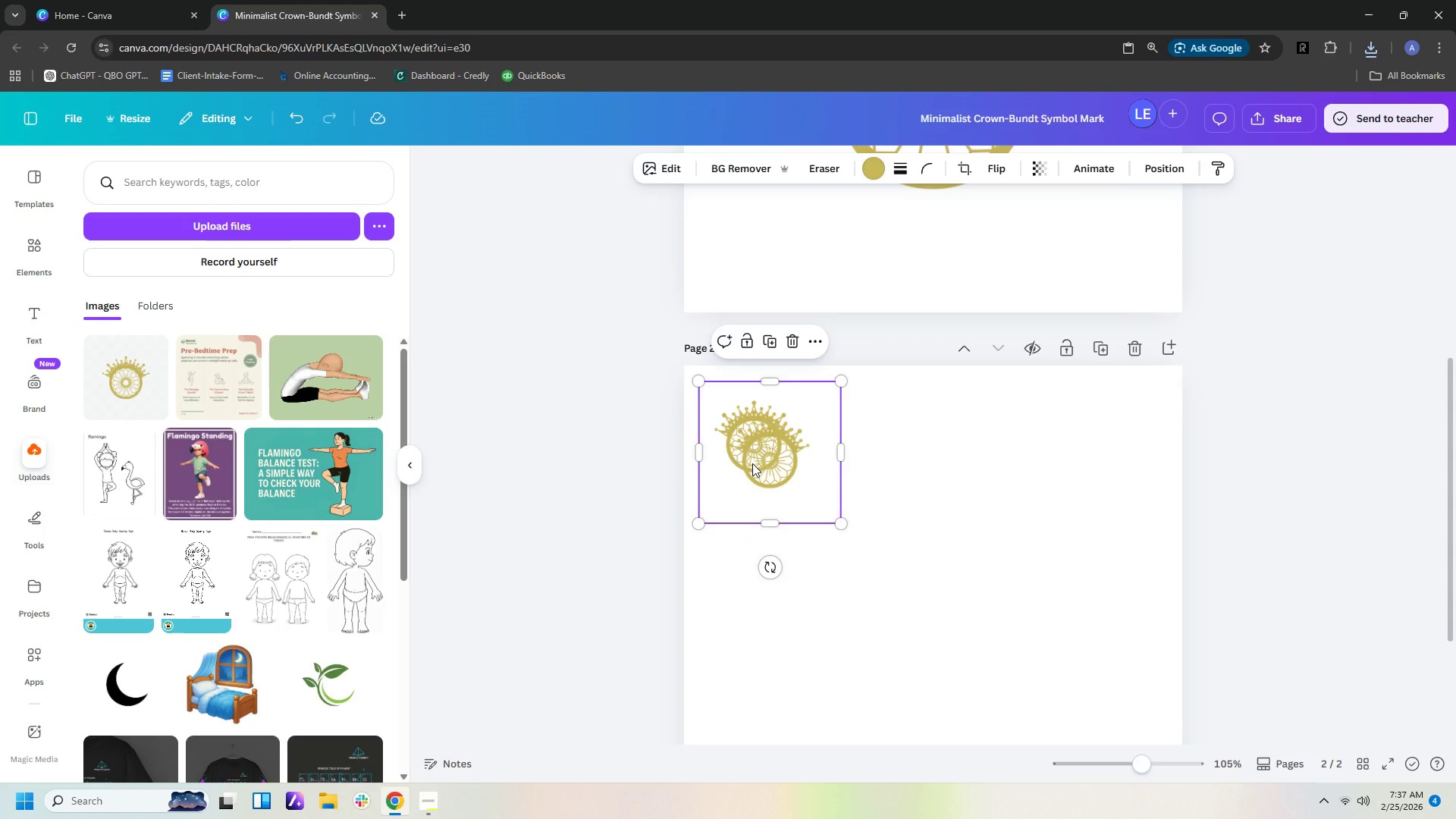 
hold_key(key=ArrowRight, duration=1.51)
 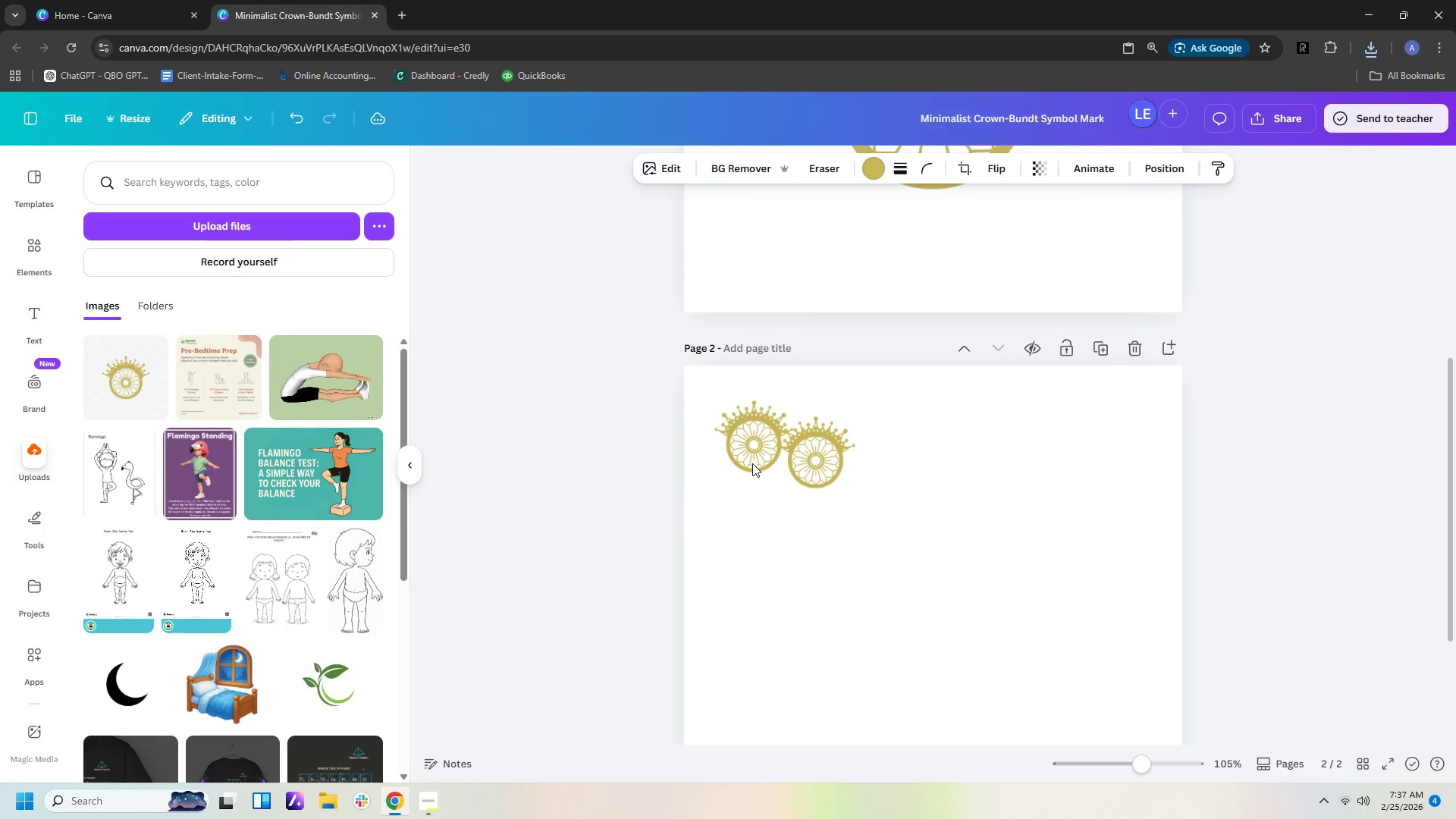 
hold_key(key=ArrowRight, duration=1.52)
 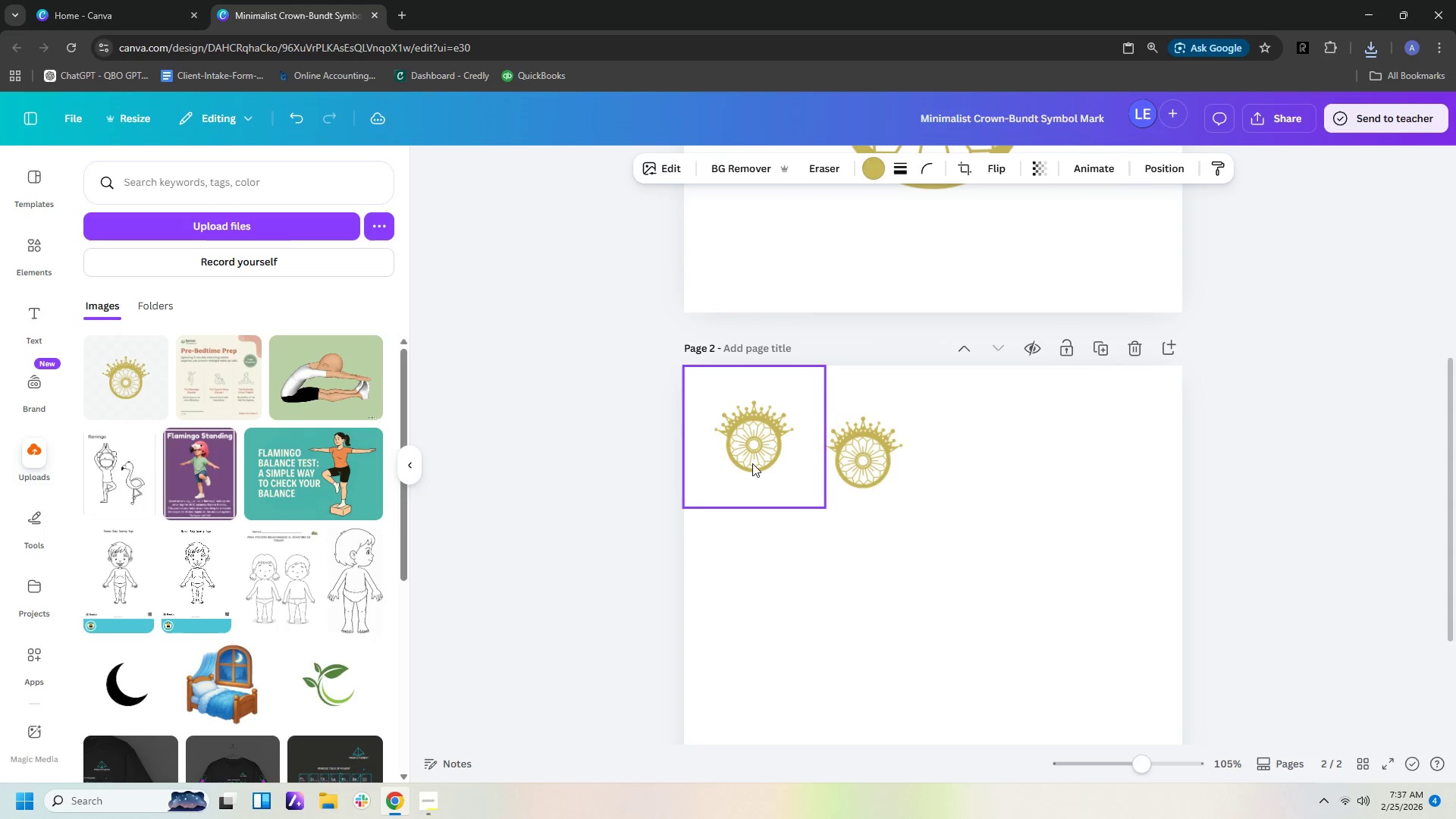 
hold_key(key=ArrowRight, duration=1.08)
 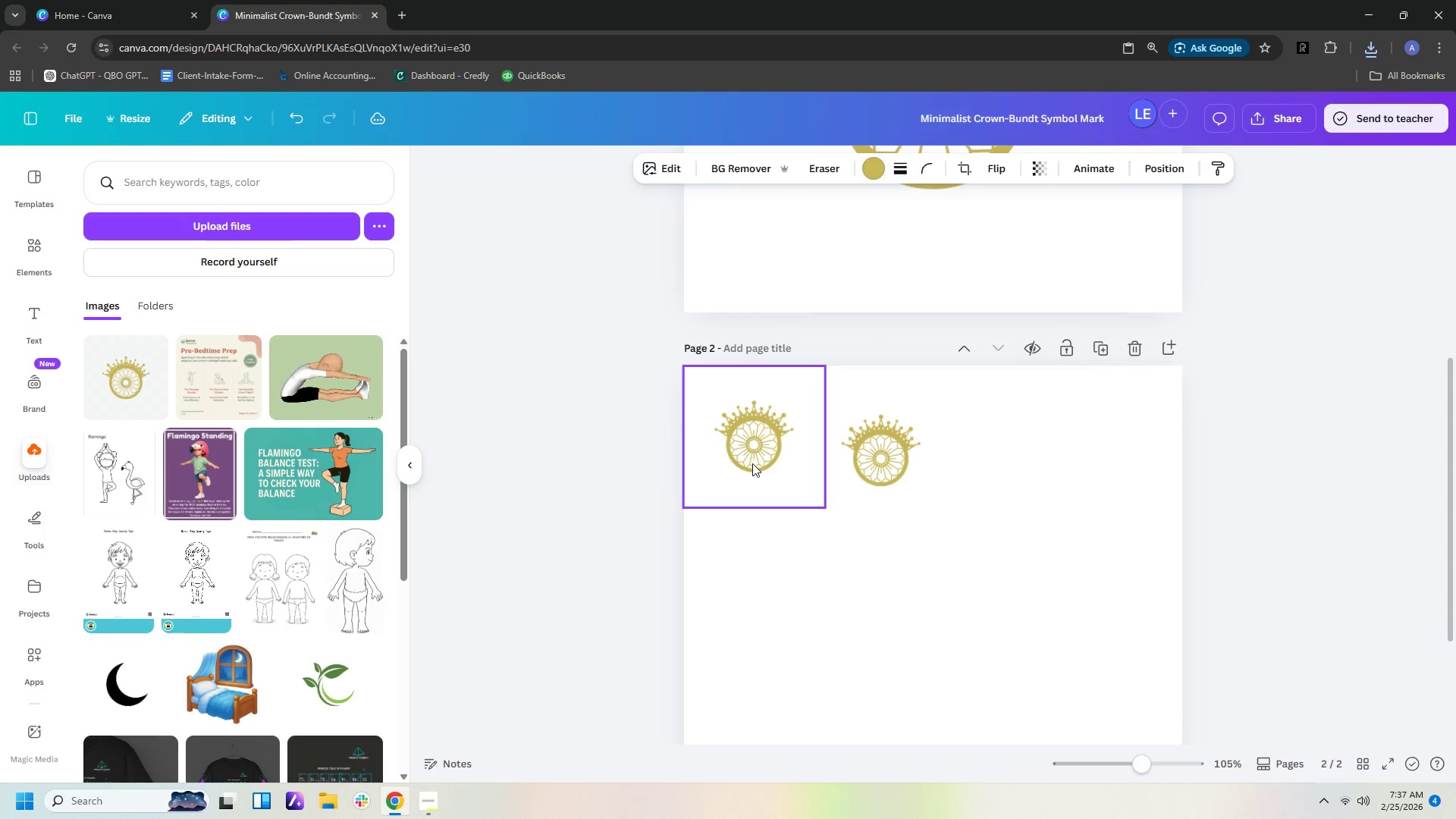 
key(ArrowUp)
 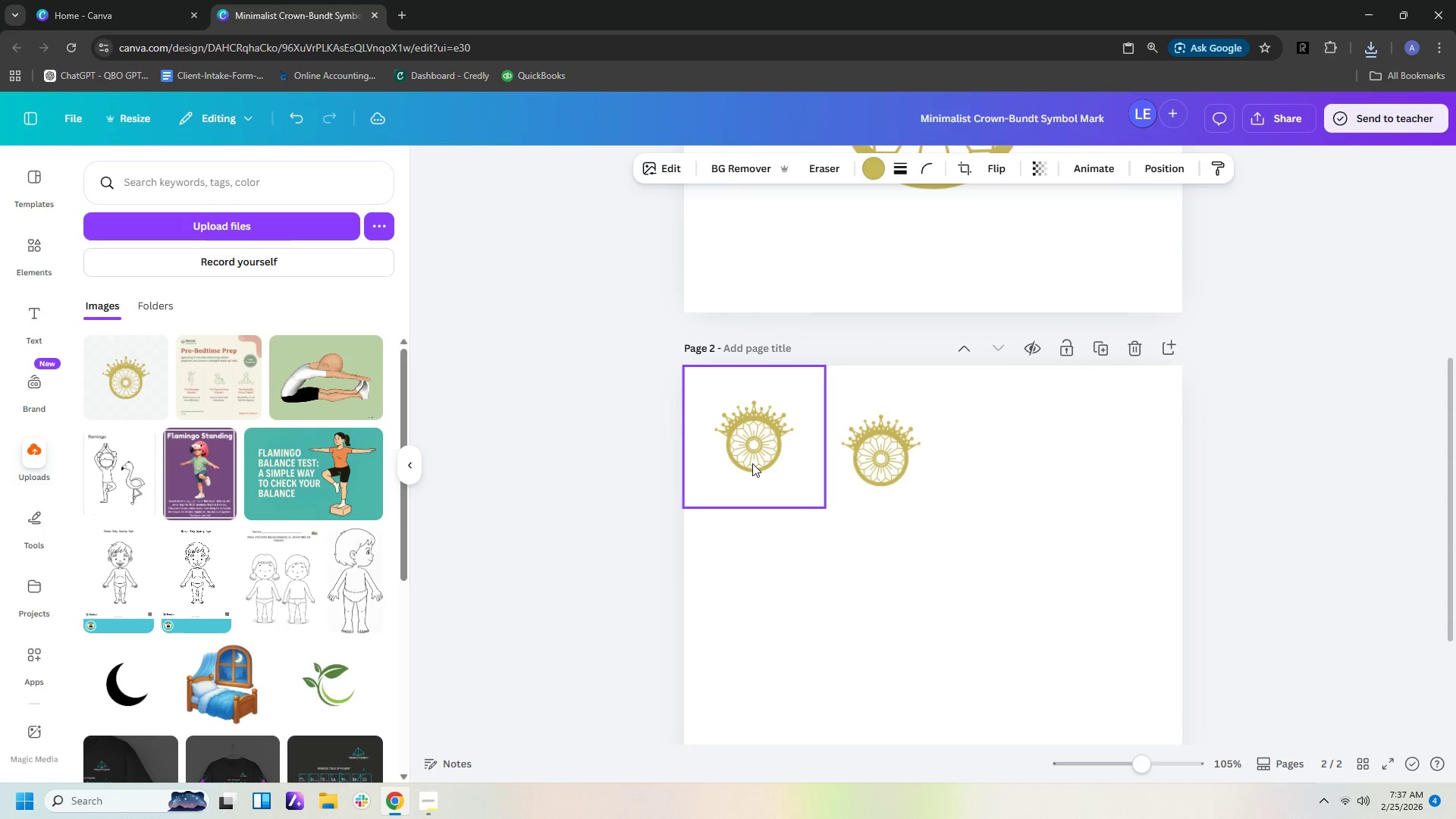 
key(ArrowUp)
 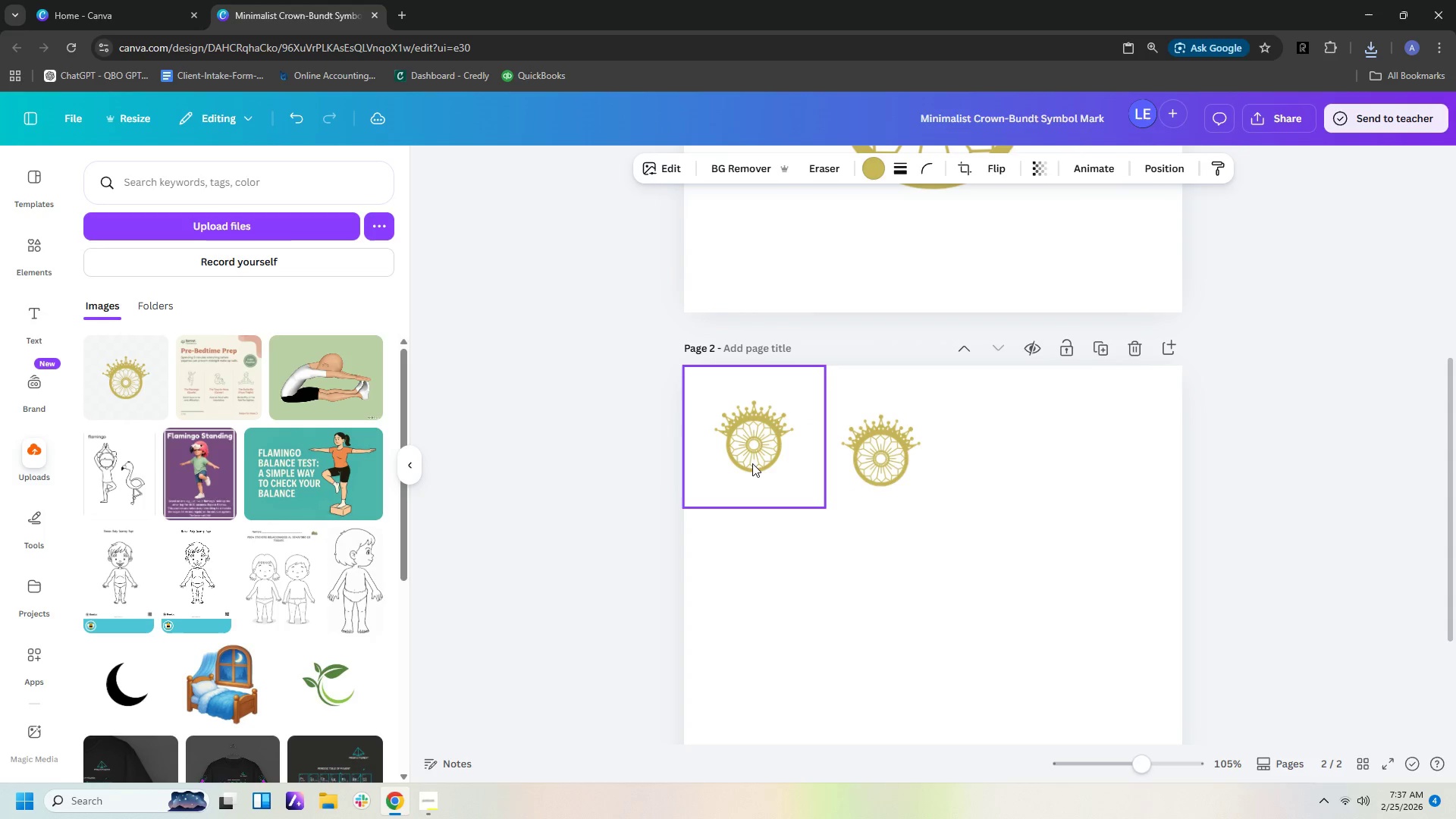 
key(ArrowUp)
 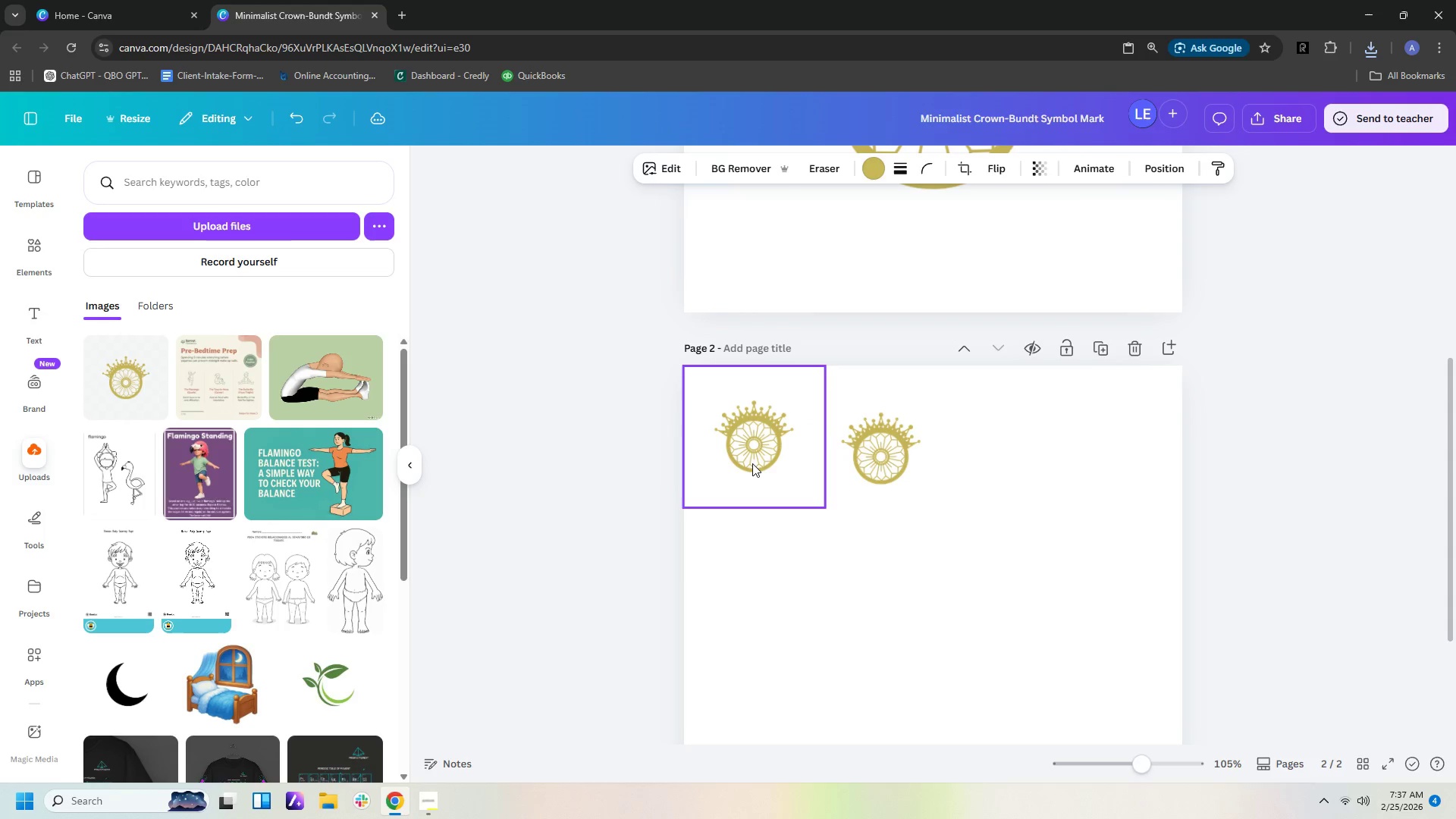 
hold_key(key=ArrowUp, duration=0.89)
 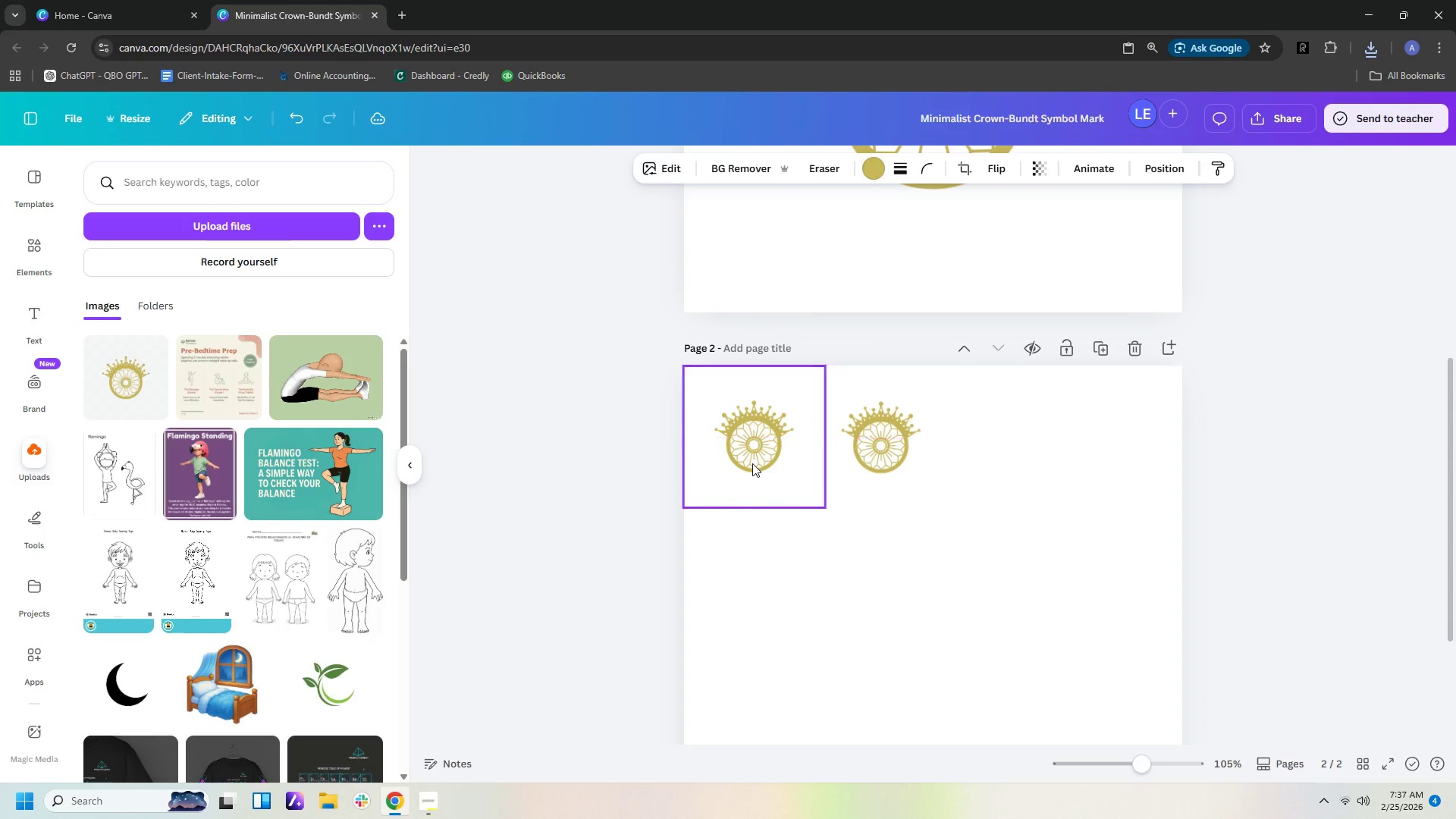 
key(ArrowDown)
 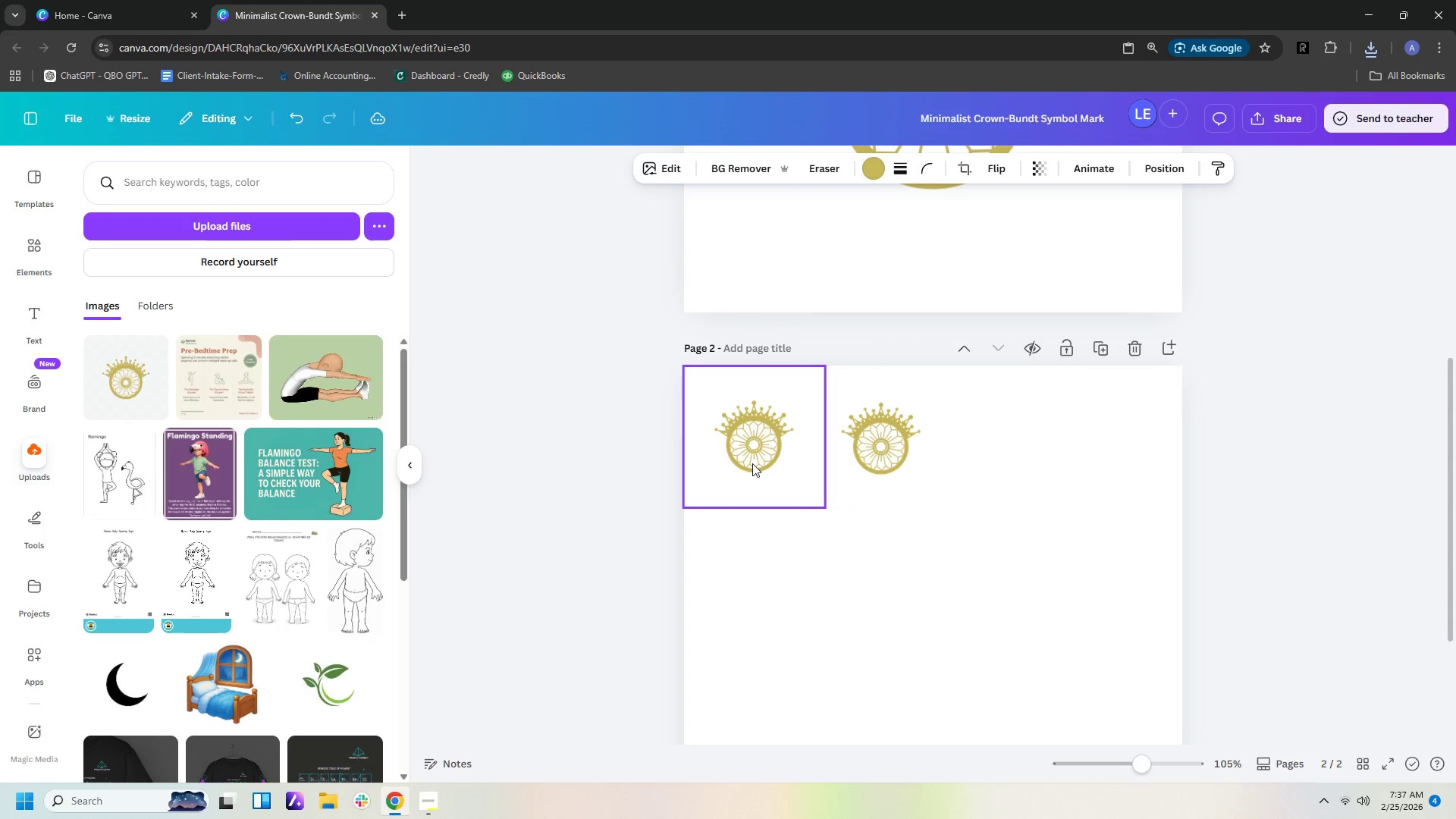 
key(ArrowDown)
 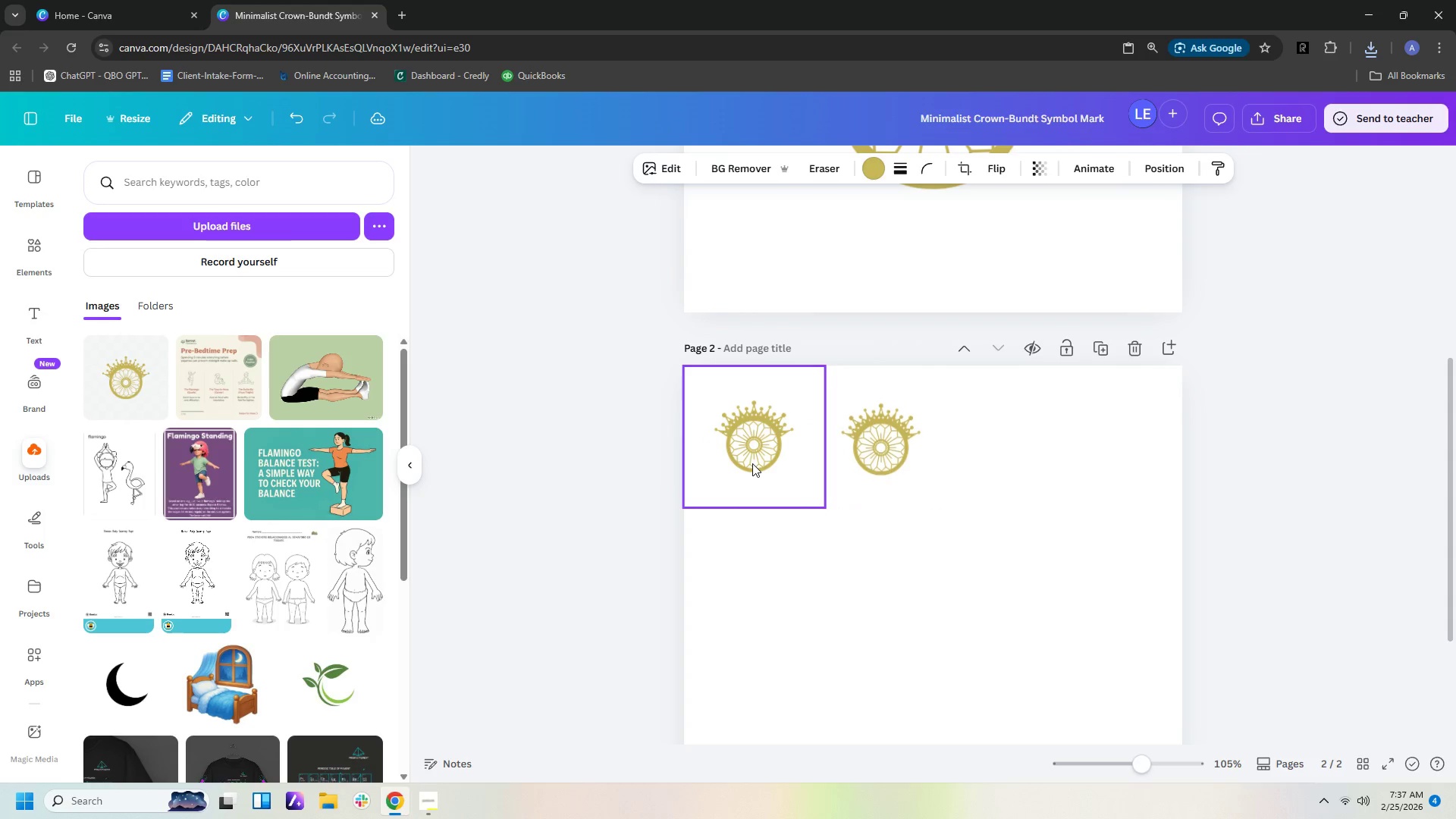 
key(ArrowDown)
 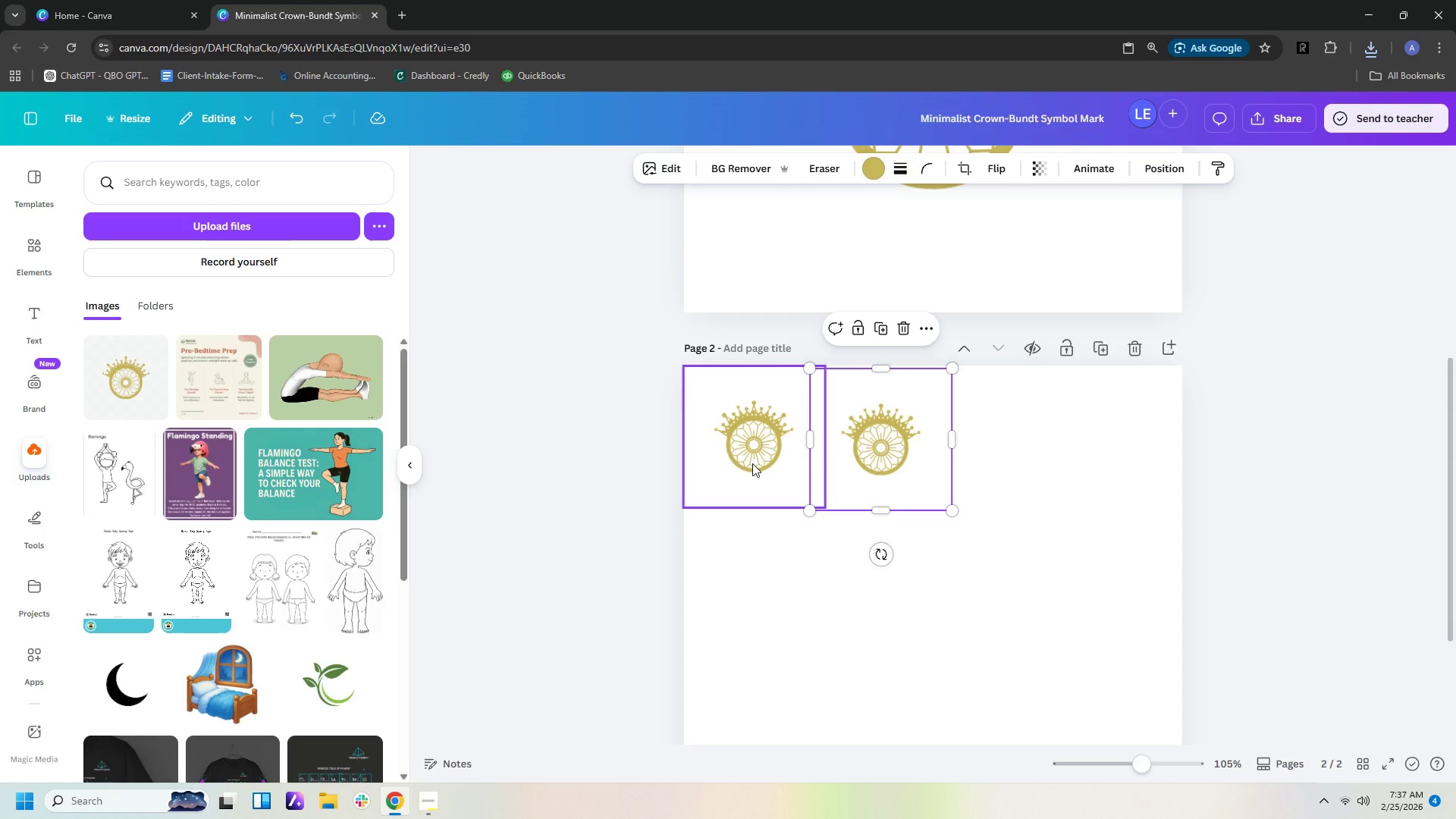 
key(Control+V)
 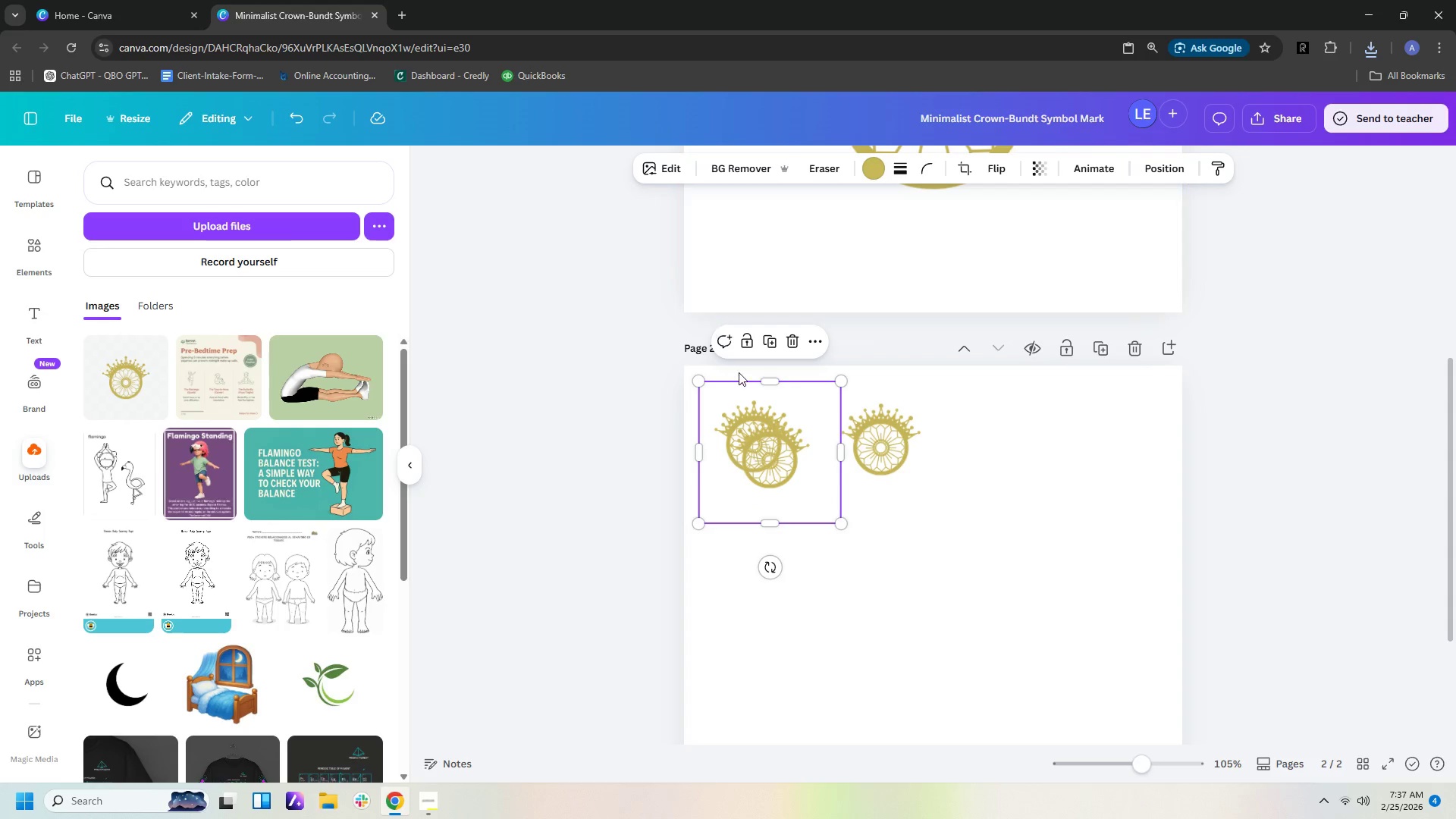 
left_click_drag(start_coordinate=[779, 465], to_coordinate=[1123, 448])
 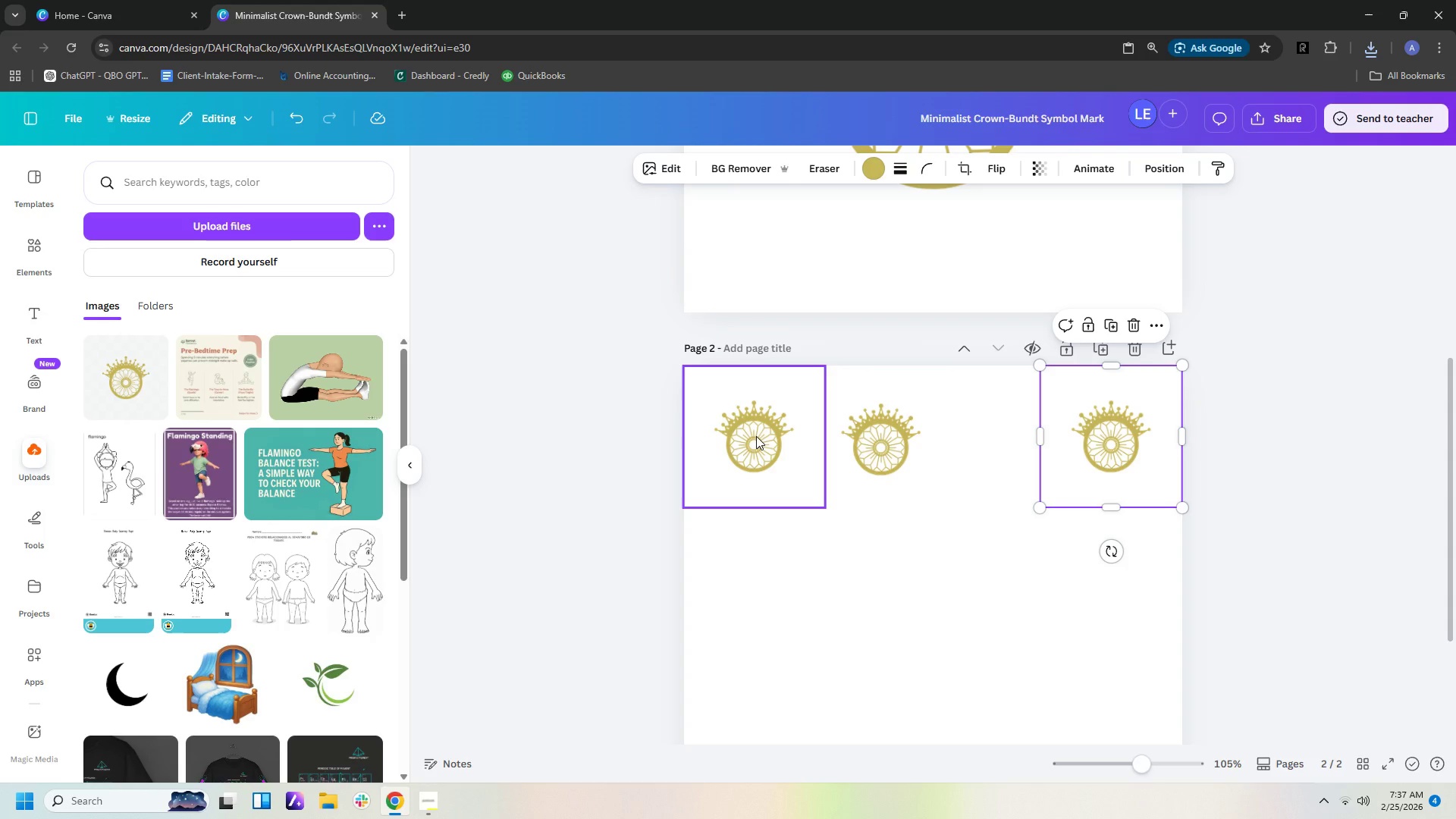 
key(Control+ControlLeft)
 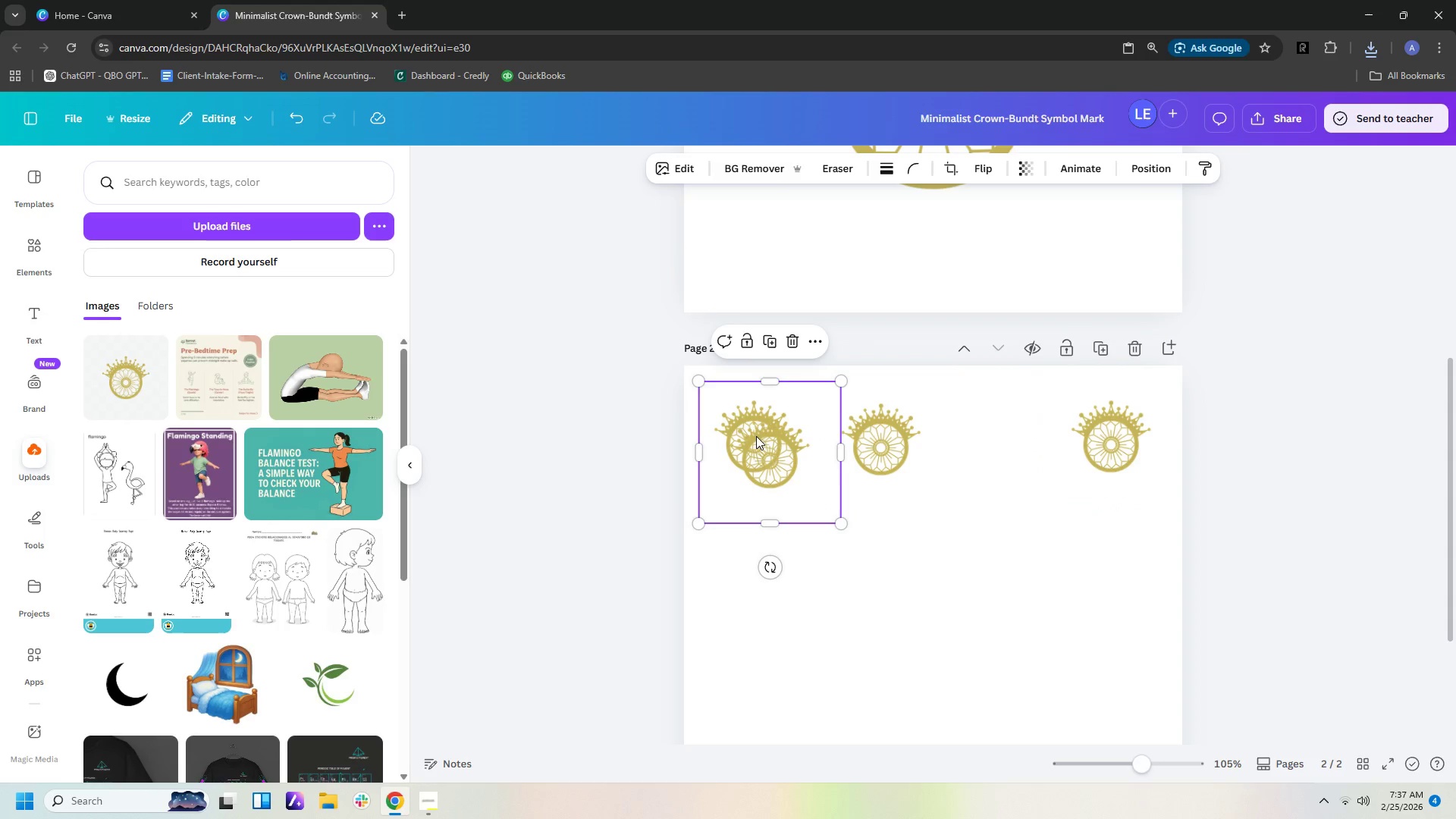 
key(Control+V)
 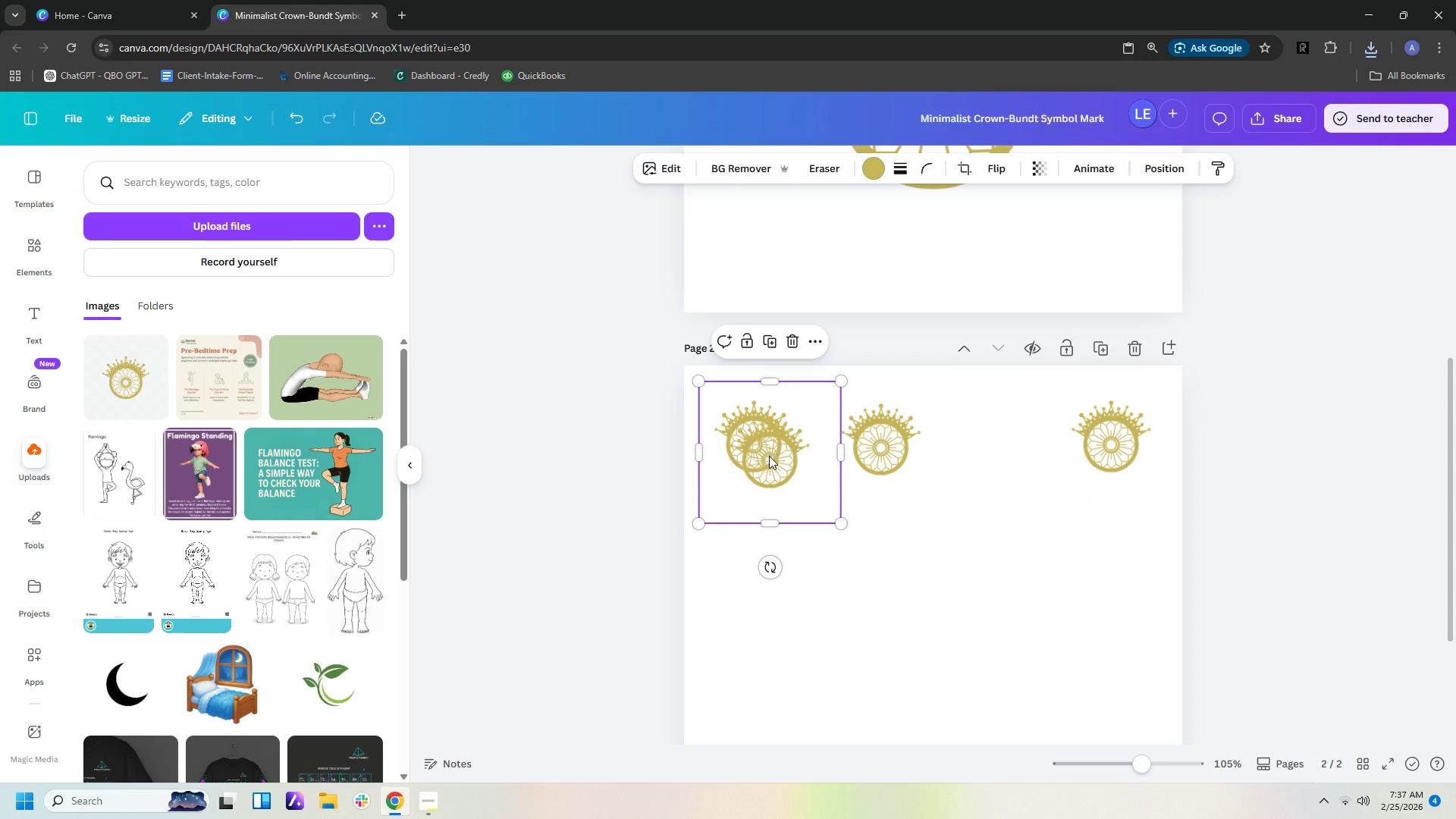 
left_click_drag(start_coordinate=[767, 460], to_coordinate=[993, 447])
 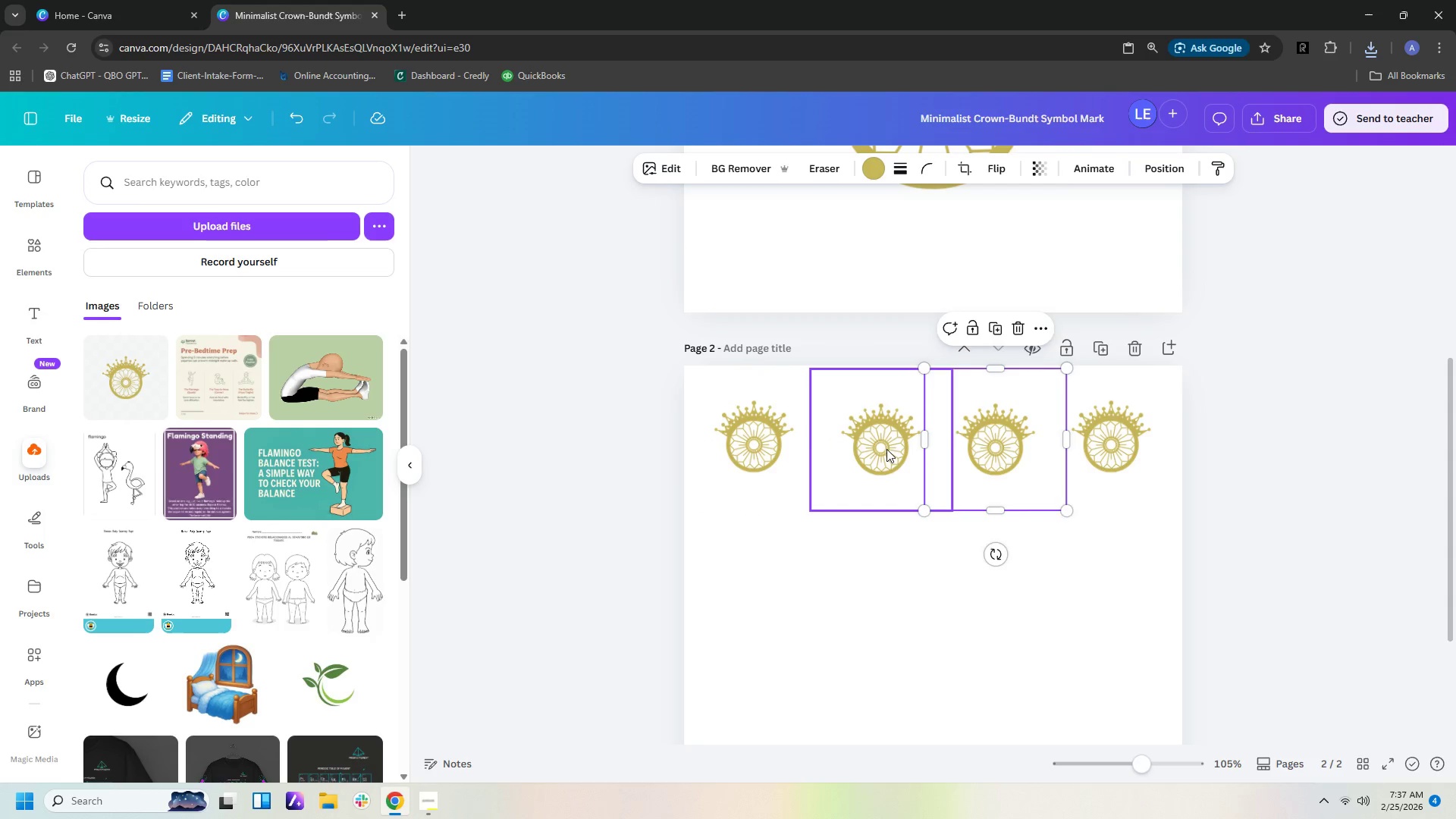 
left_click_drag(start_coordinate=[886, 449], to_coordinate=[880, 449])
 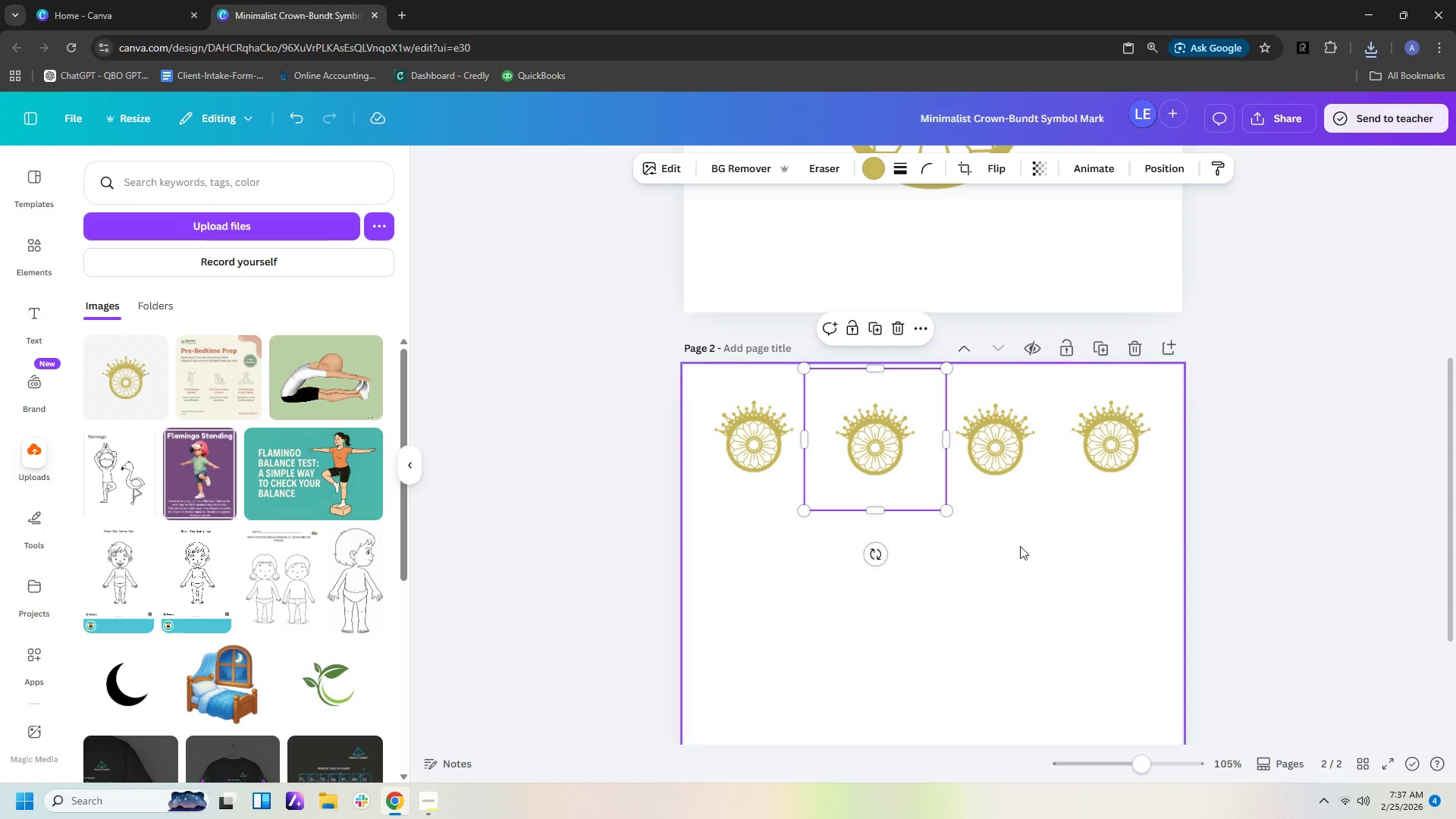 
left_click([1021, 572])
 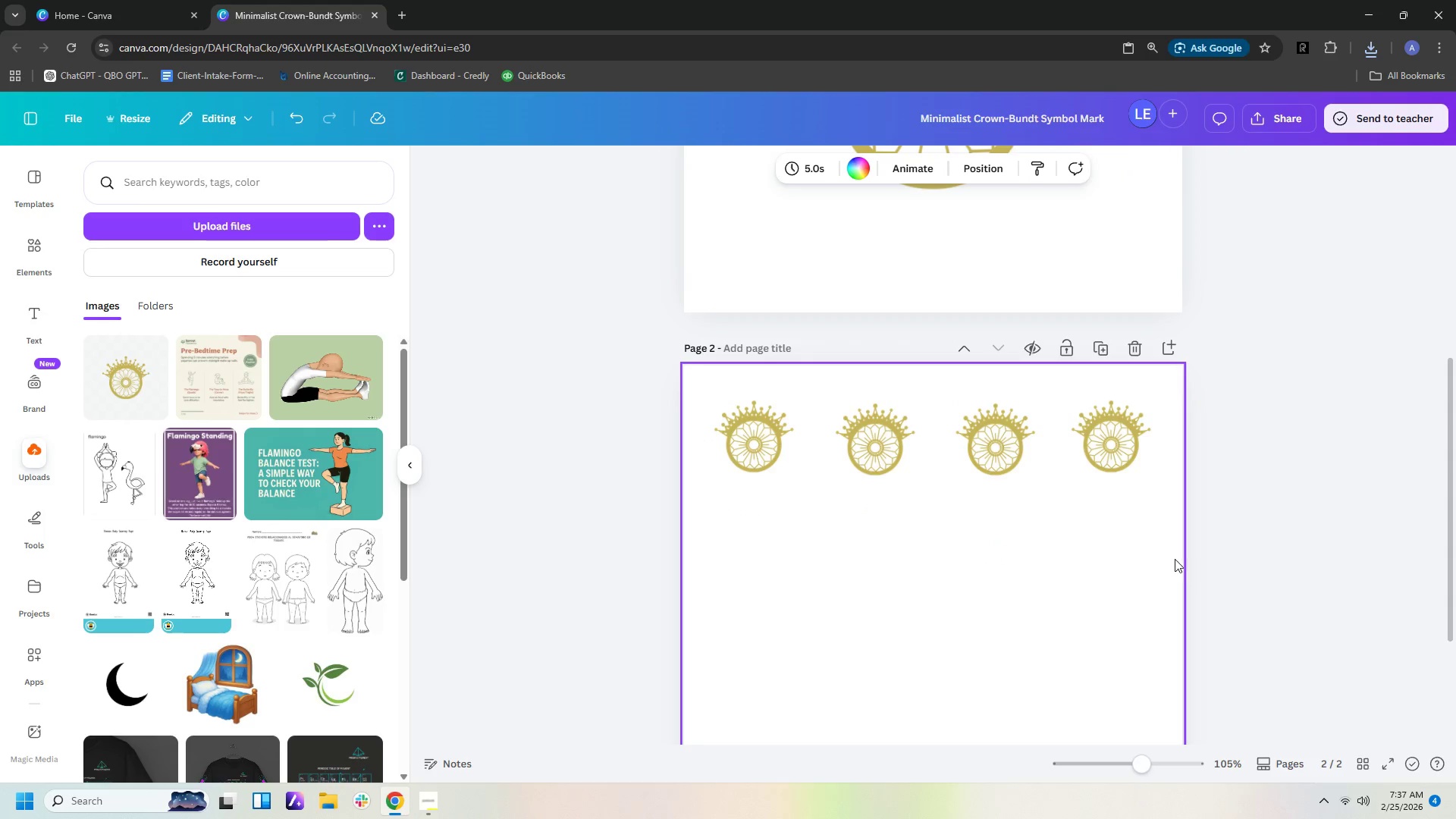 
left_click_drag(start_coordinate=[1175, 559], to_coordinate=[650, 369])
 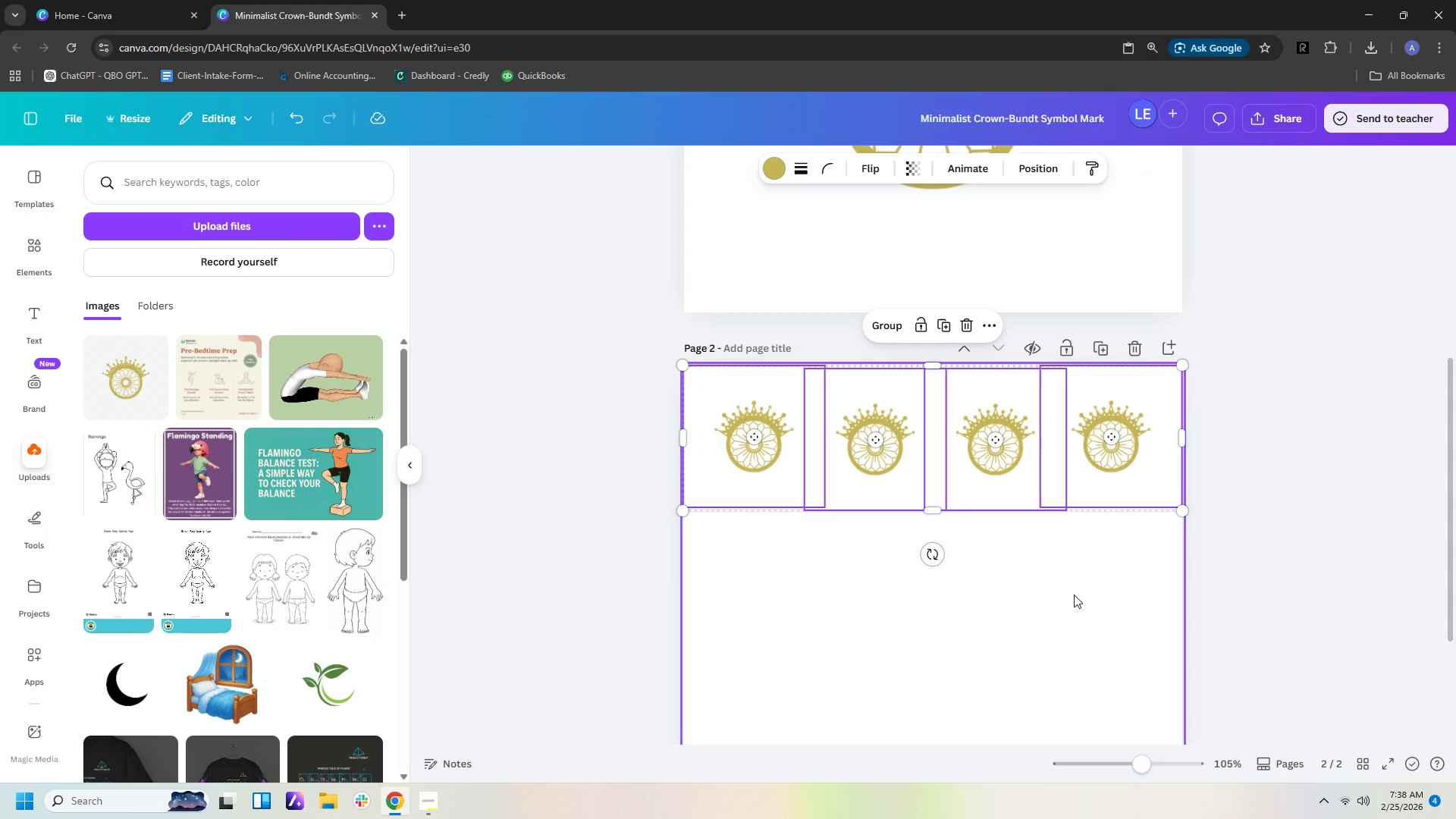 
left_click([1074, 595])
 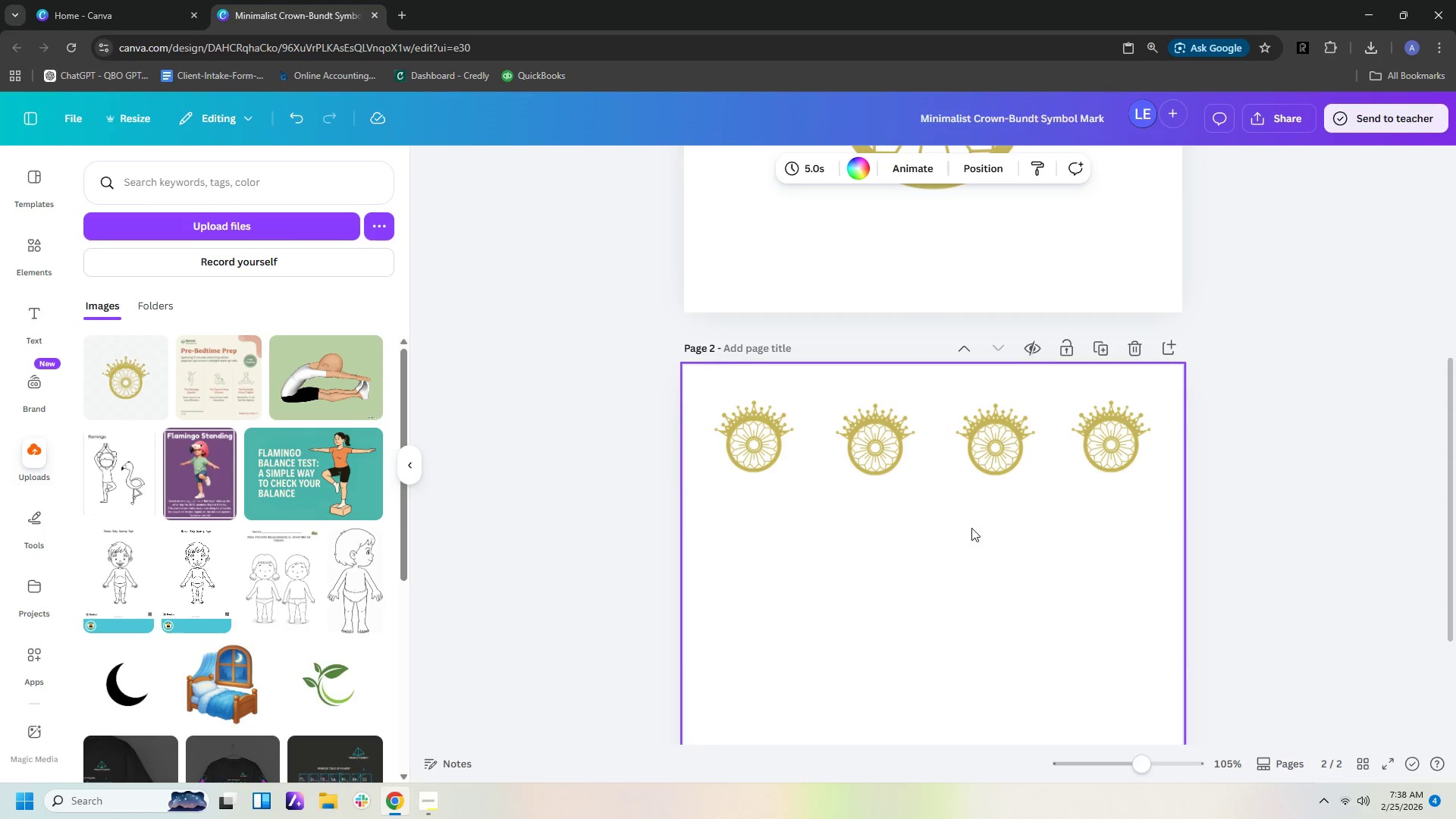 
left_click_drag(start_coordinate=[1017, 555], to_coordinate=[890, 485])
 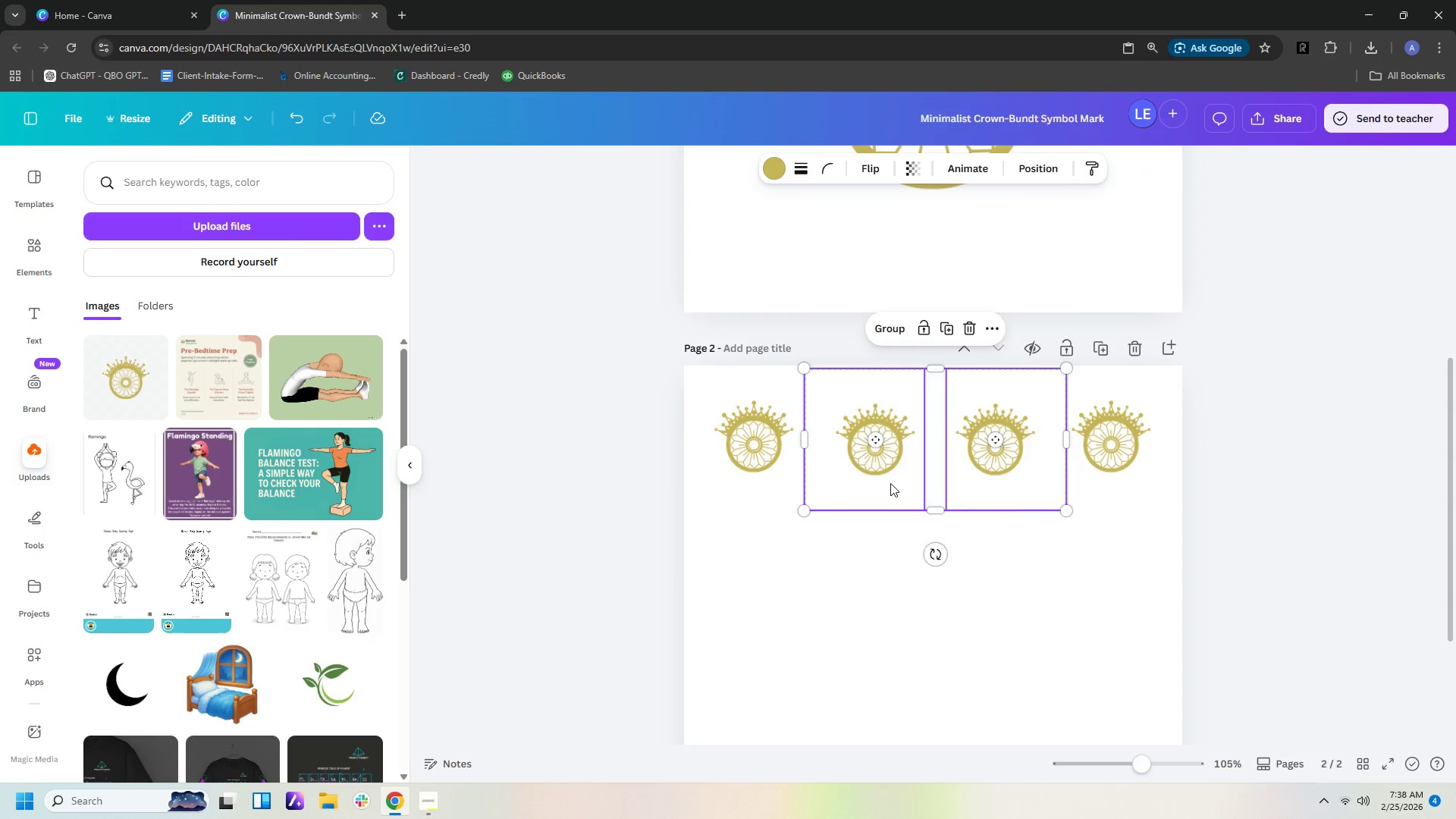 
key(ArrowUp)
 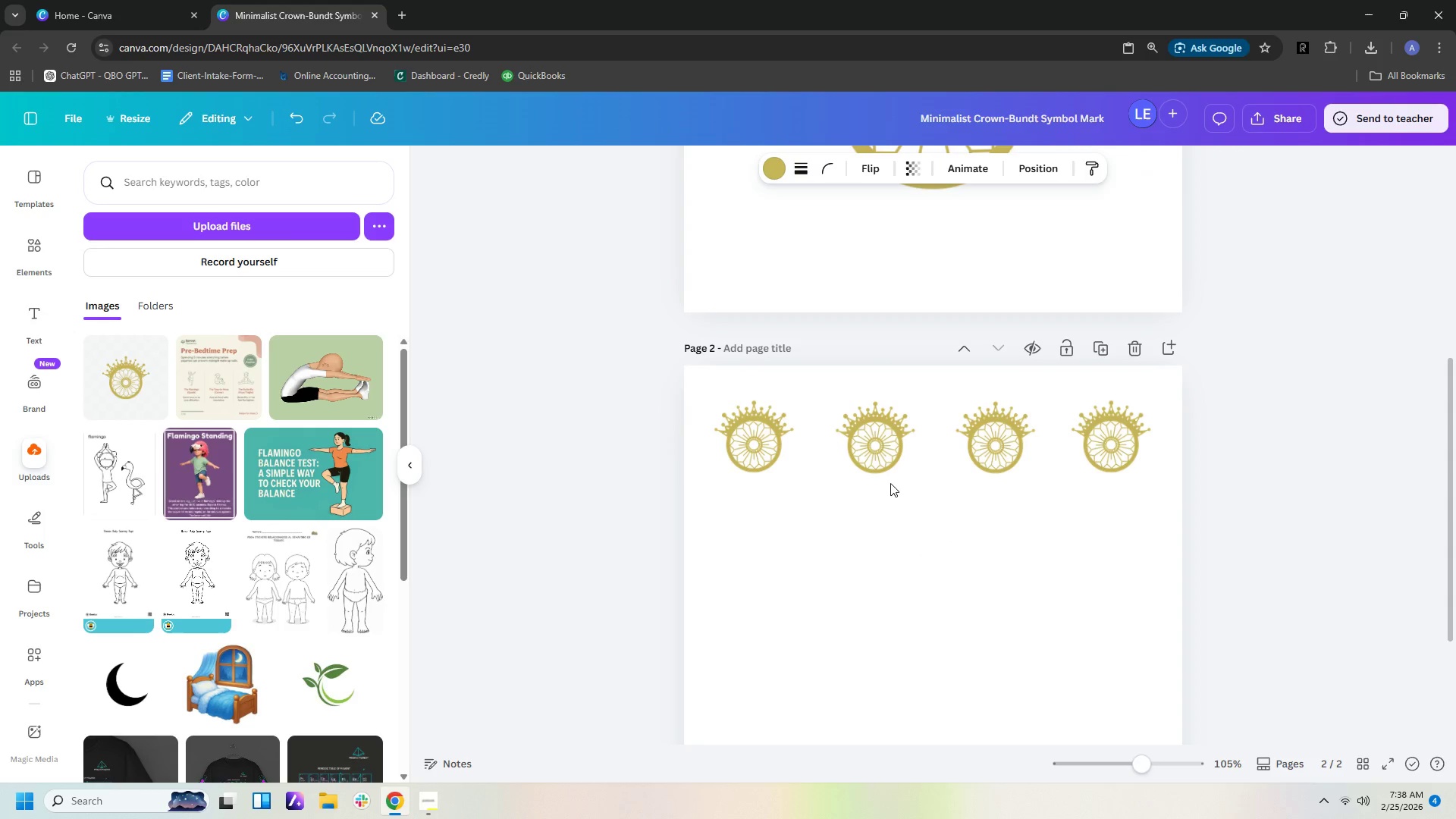 
key(ArrowUp)
 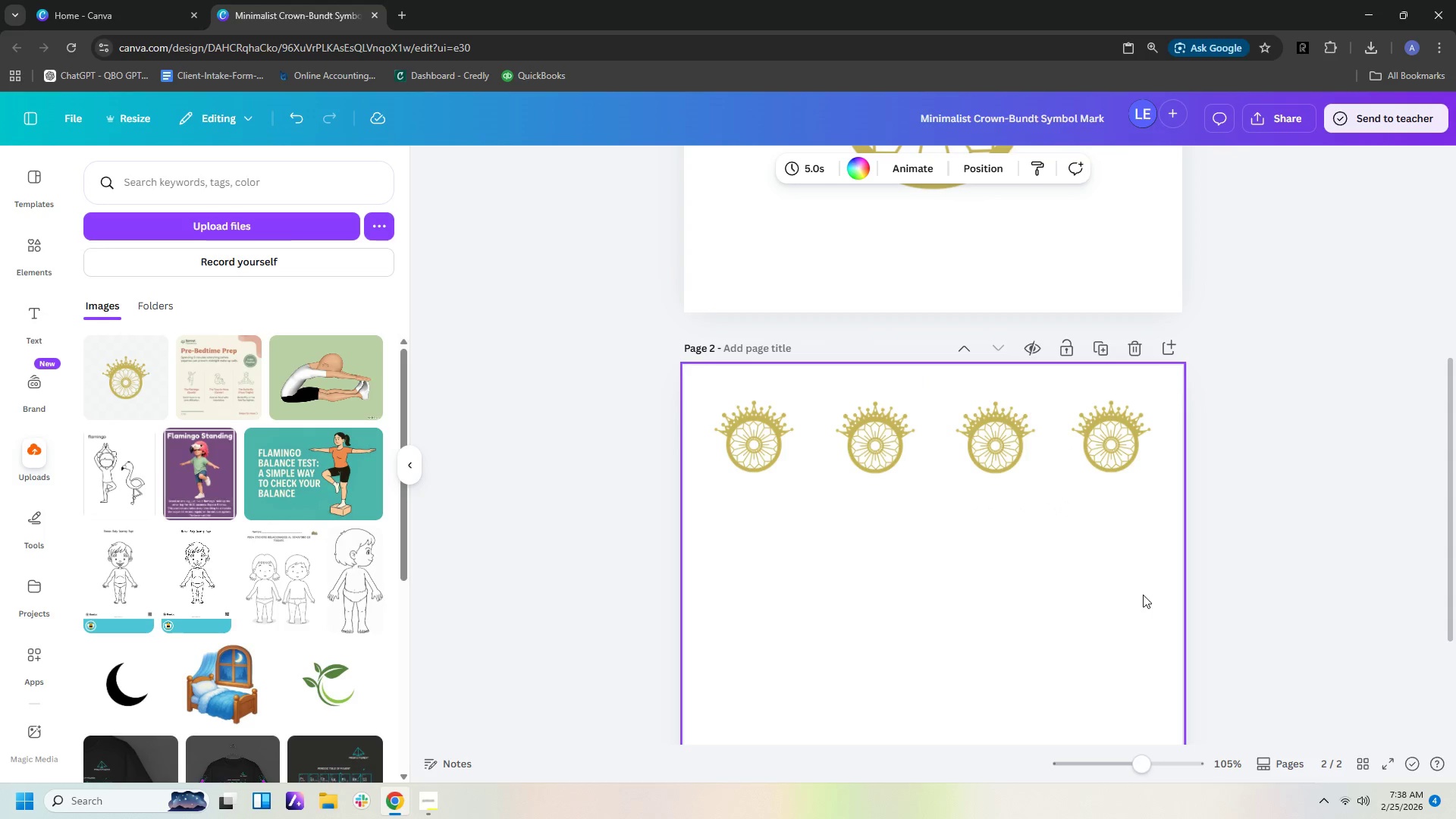 
left_click_drag(start_coordinate=[1175, 526], to_coordinate=[708, 390])
 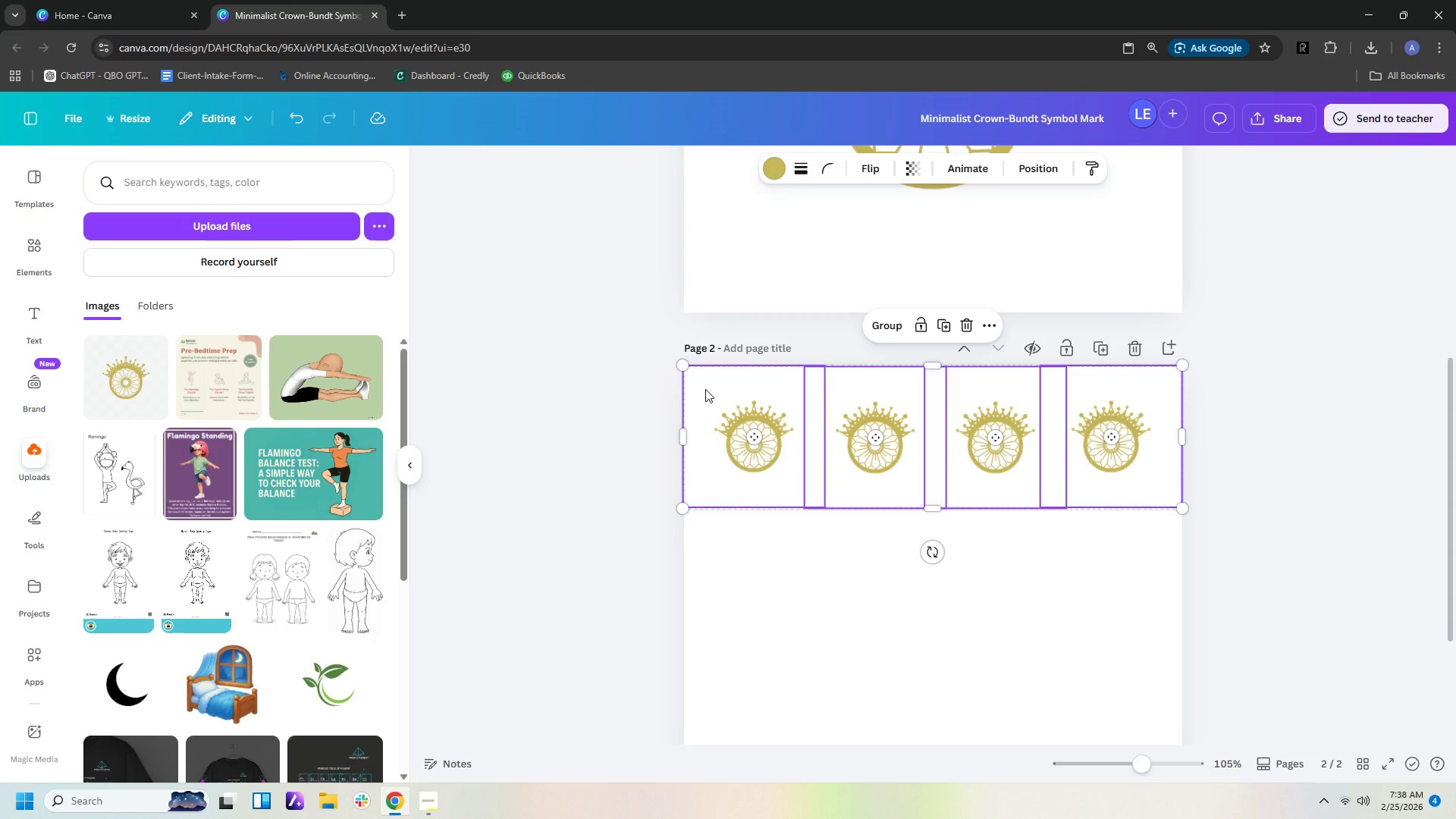 
key(Control+C)
 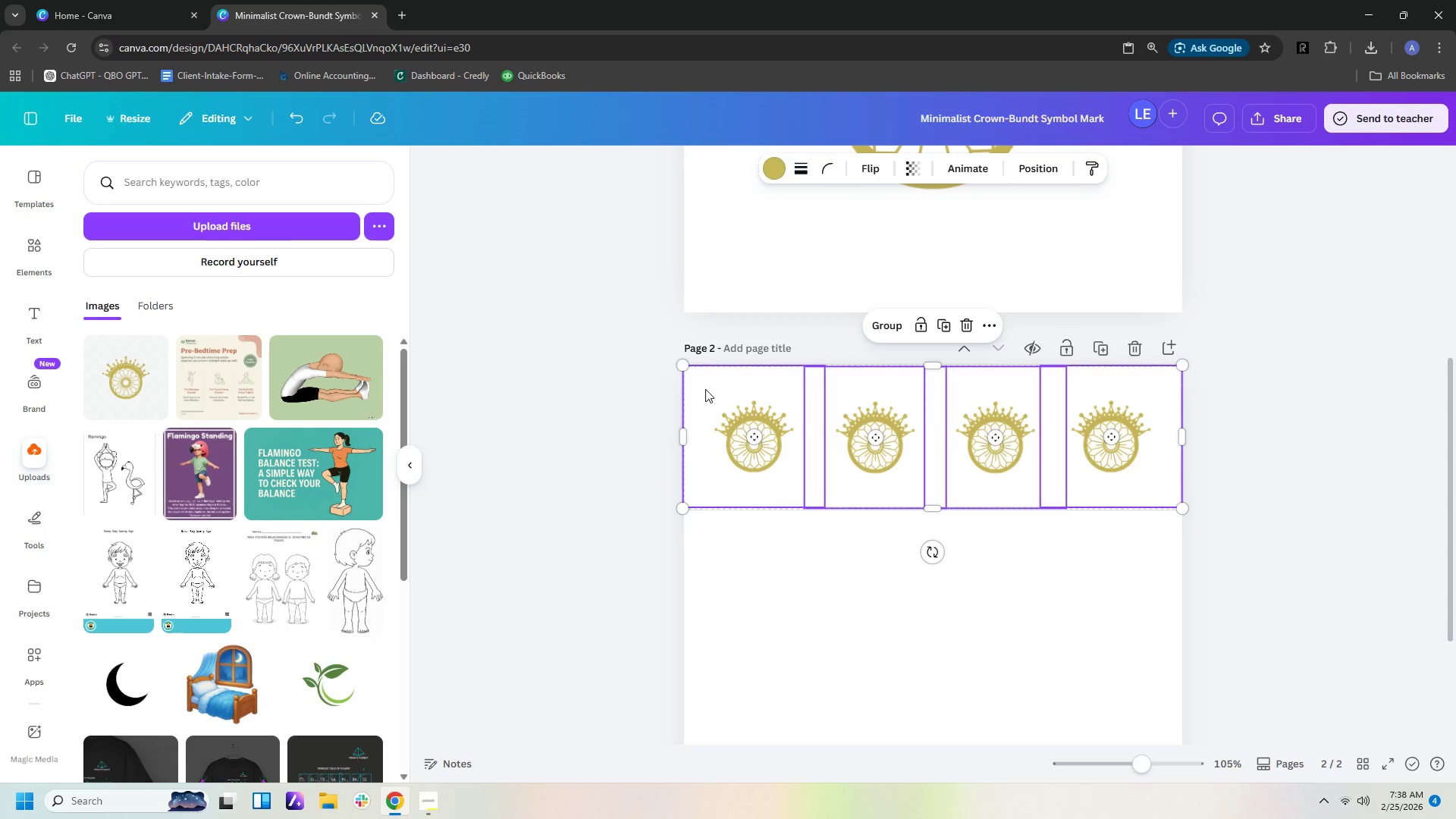 
key(Control+V)
 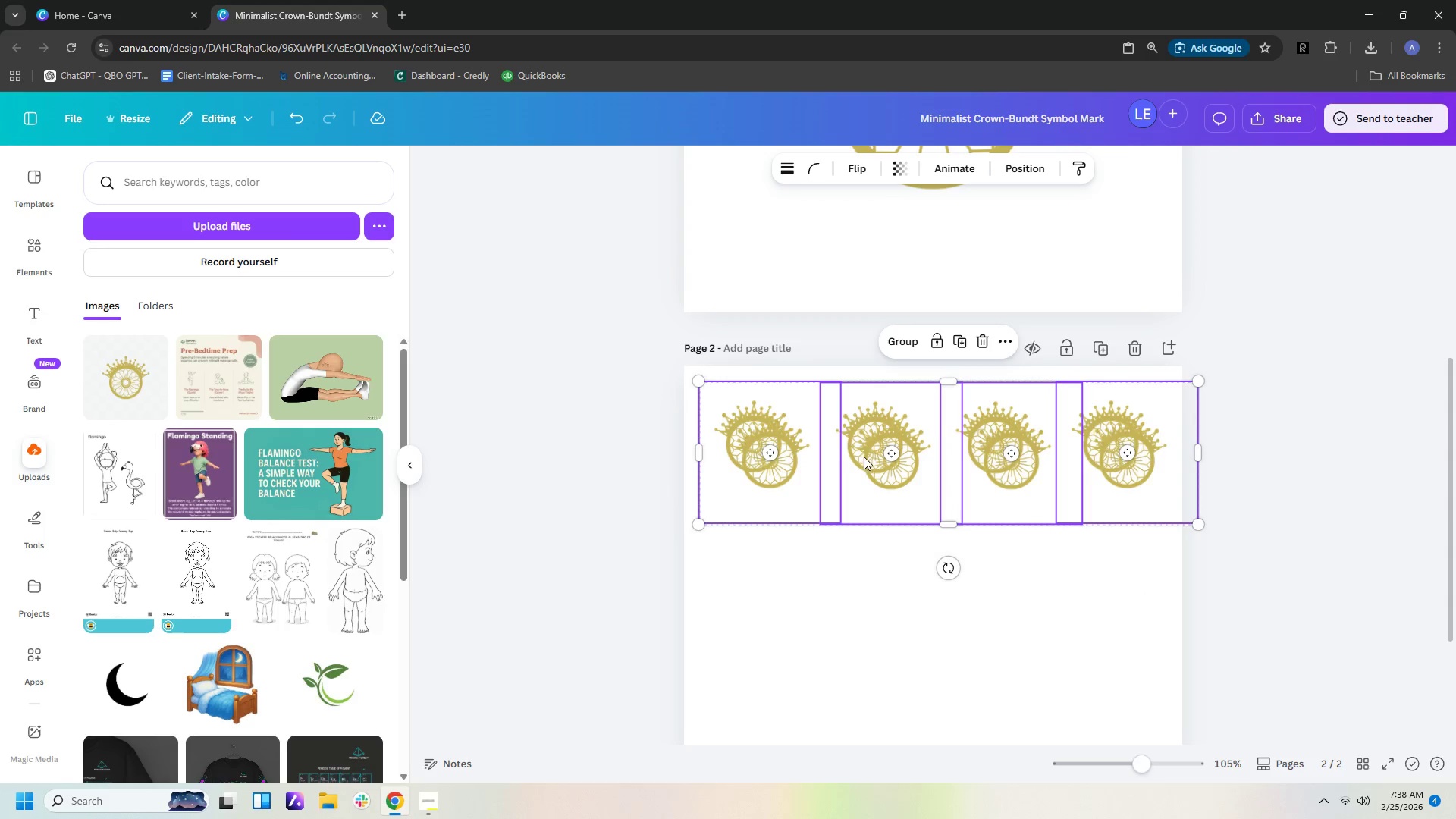 
left_click_drag(start_coordinate=[911, 508], to_coordinate=[871, 732])
 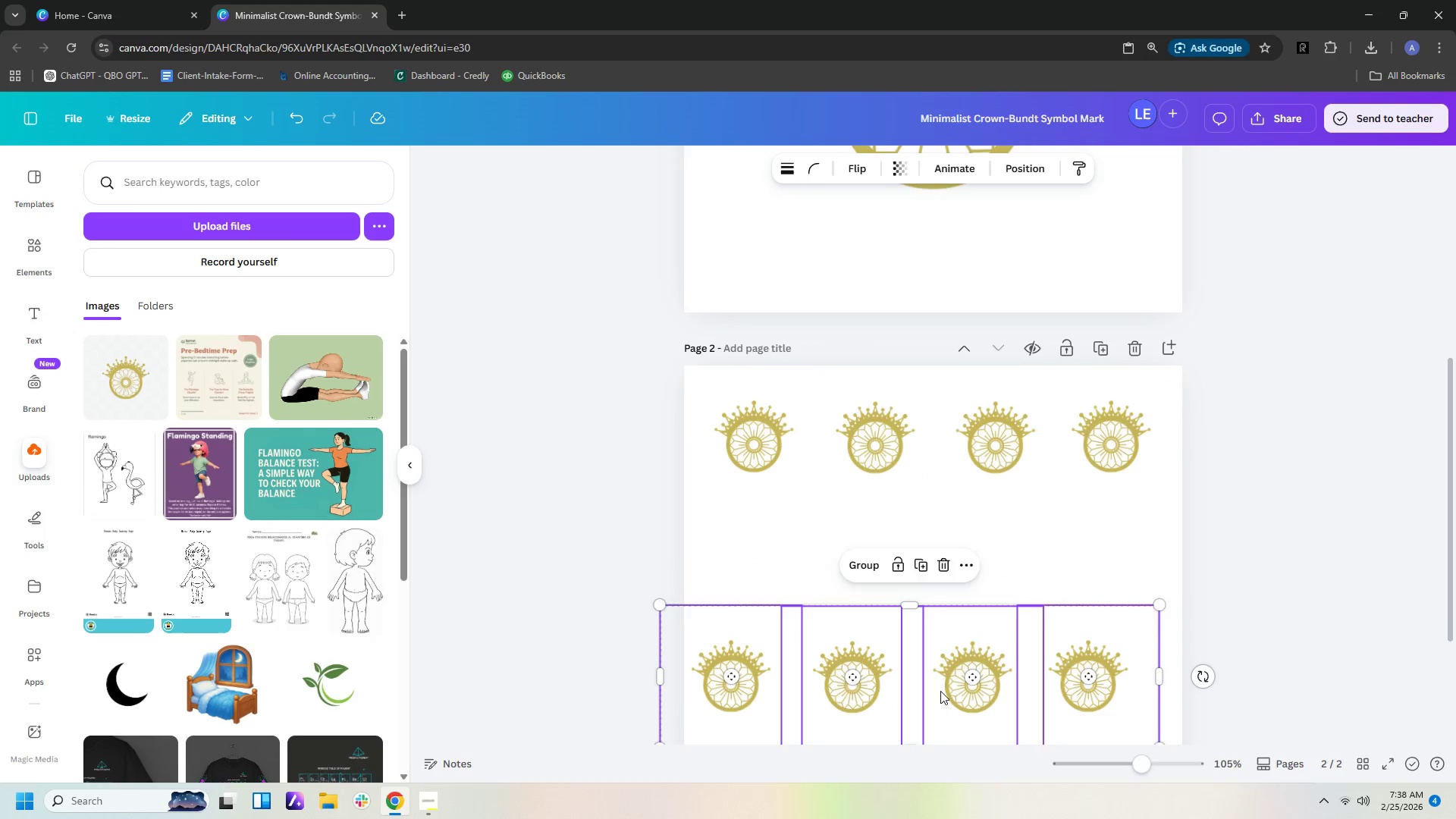 
scroll: coordinate [940, 691], scroll_direction: down, amount: 3.0
 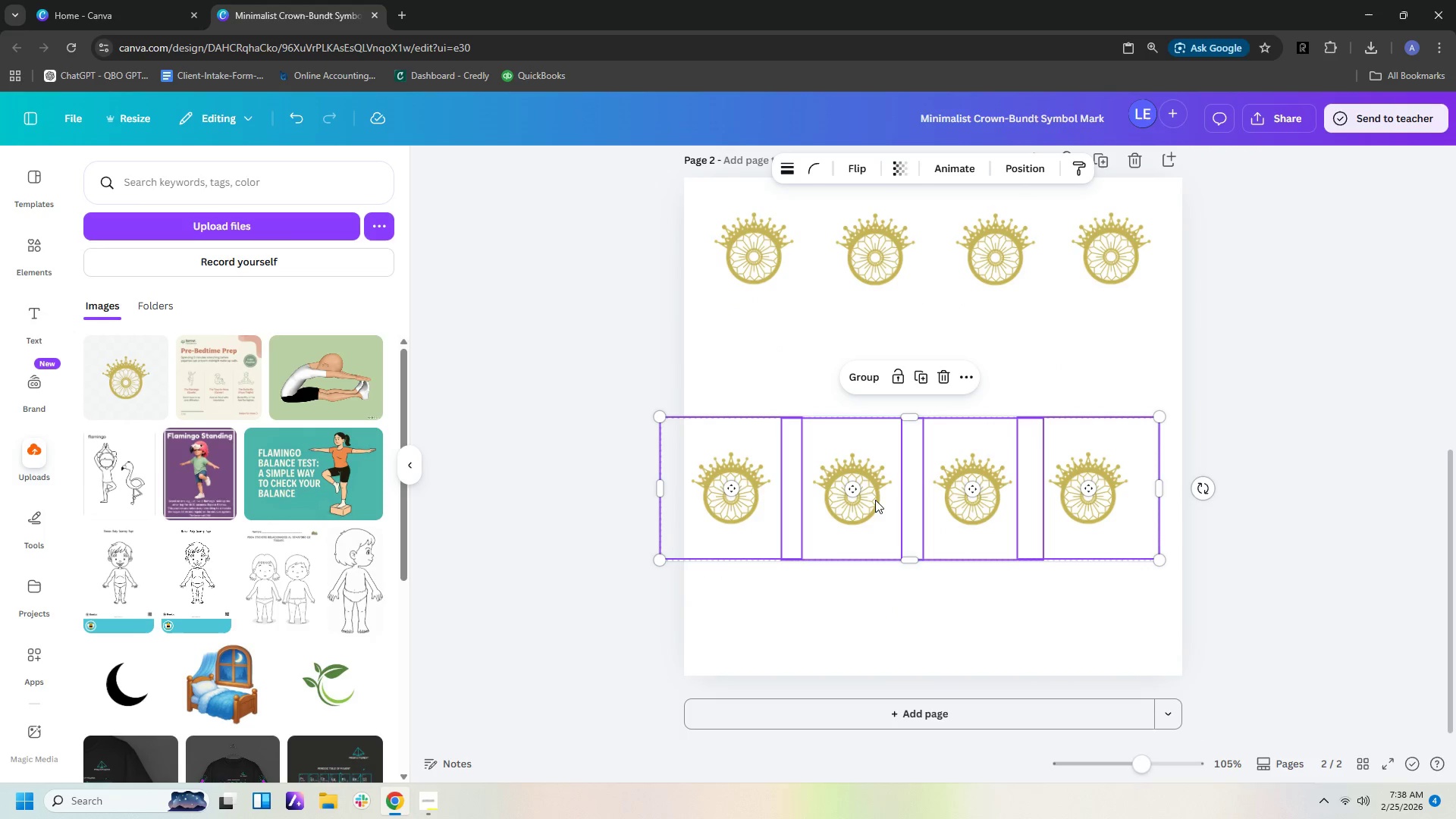 
left_click_drag(start_coordinate=[877, 500], to_coordinate=[907, 617])
 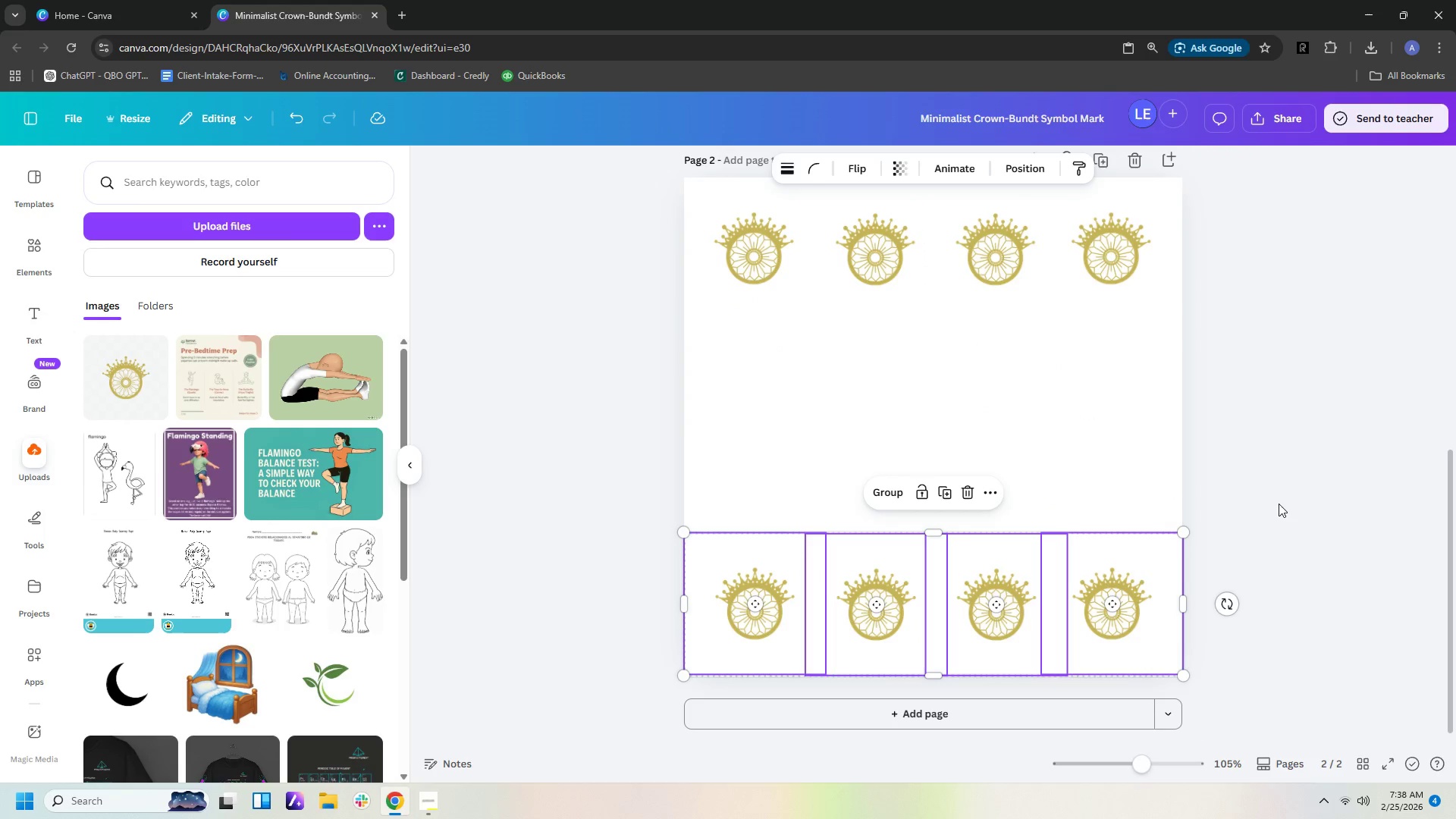 
left_click([1279, 504])
 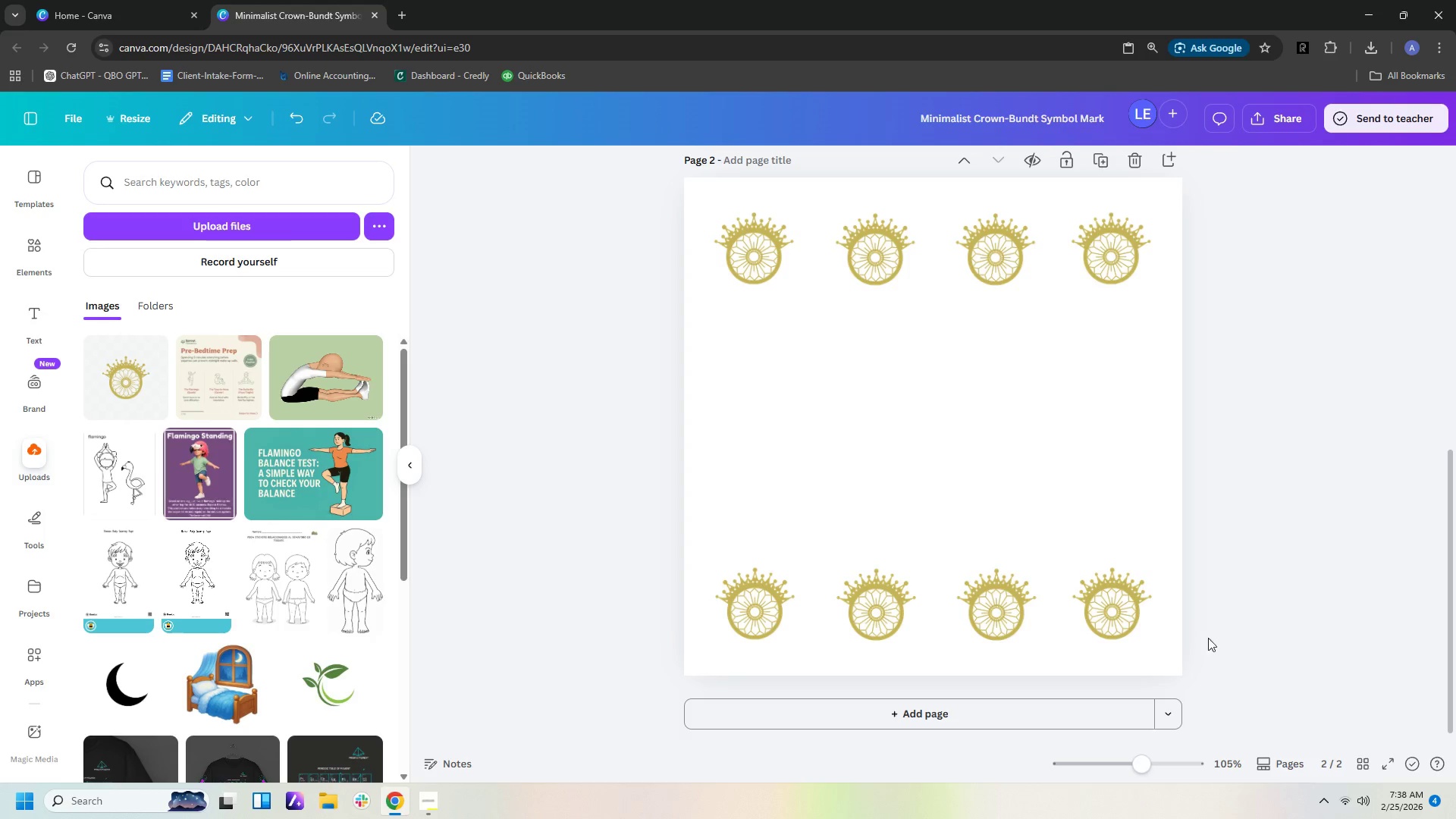 
left_click_drag(start_coordinate=[1212, 644], to_coordinate=[617, 479])
 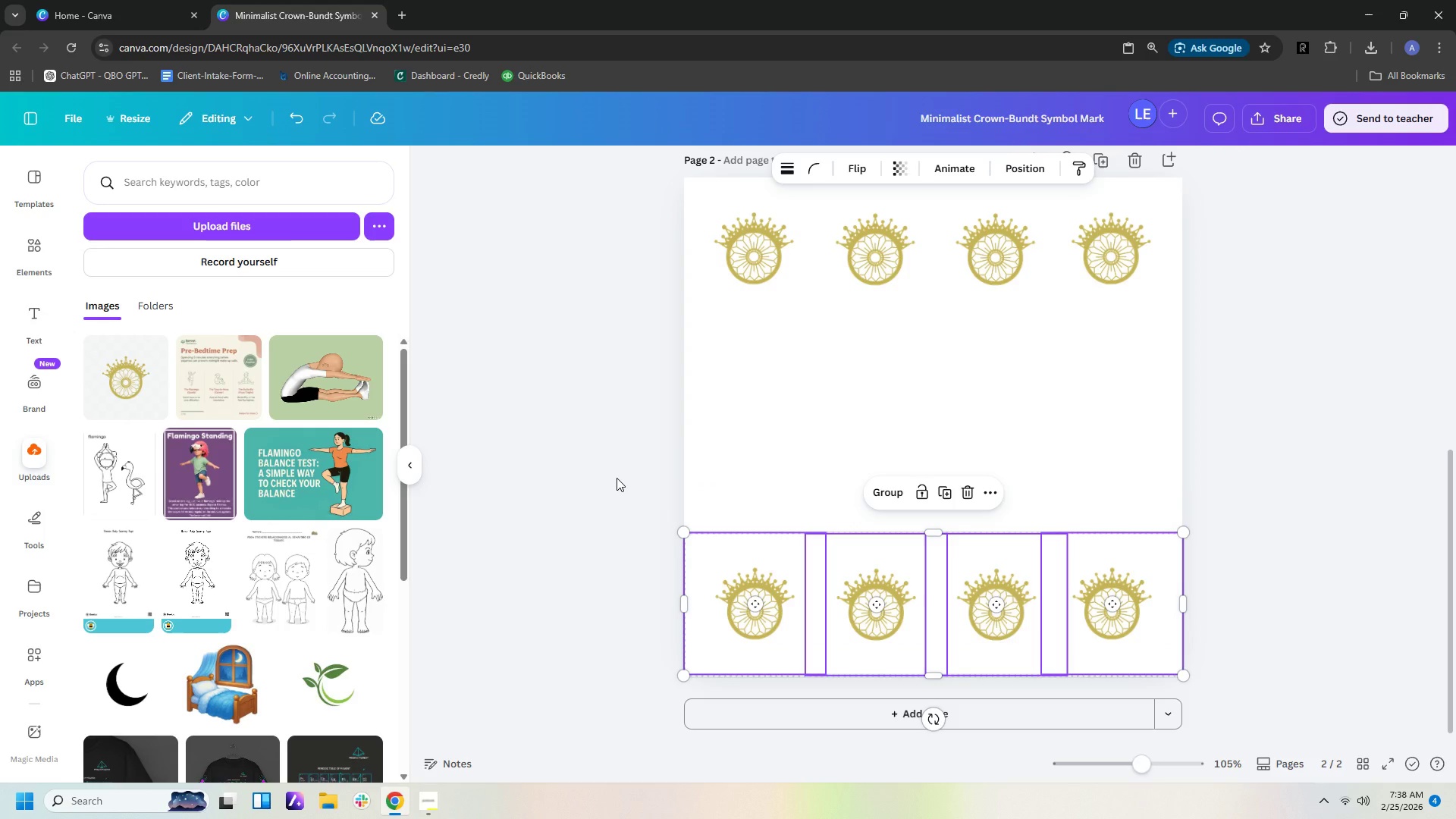 
key(Control+C)
 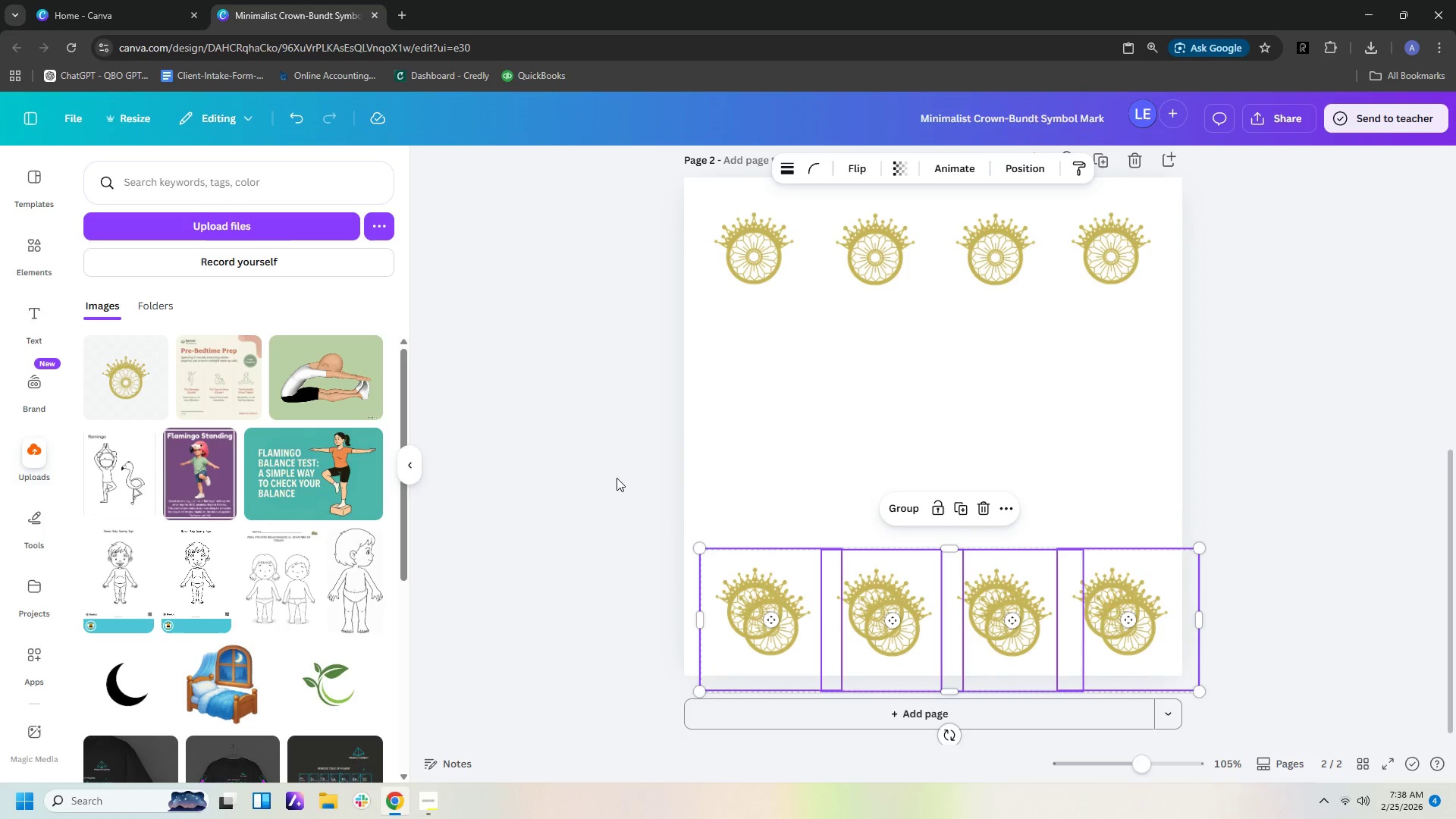 
key(Control+V)
 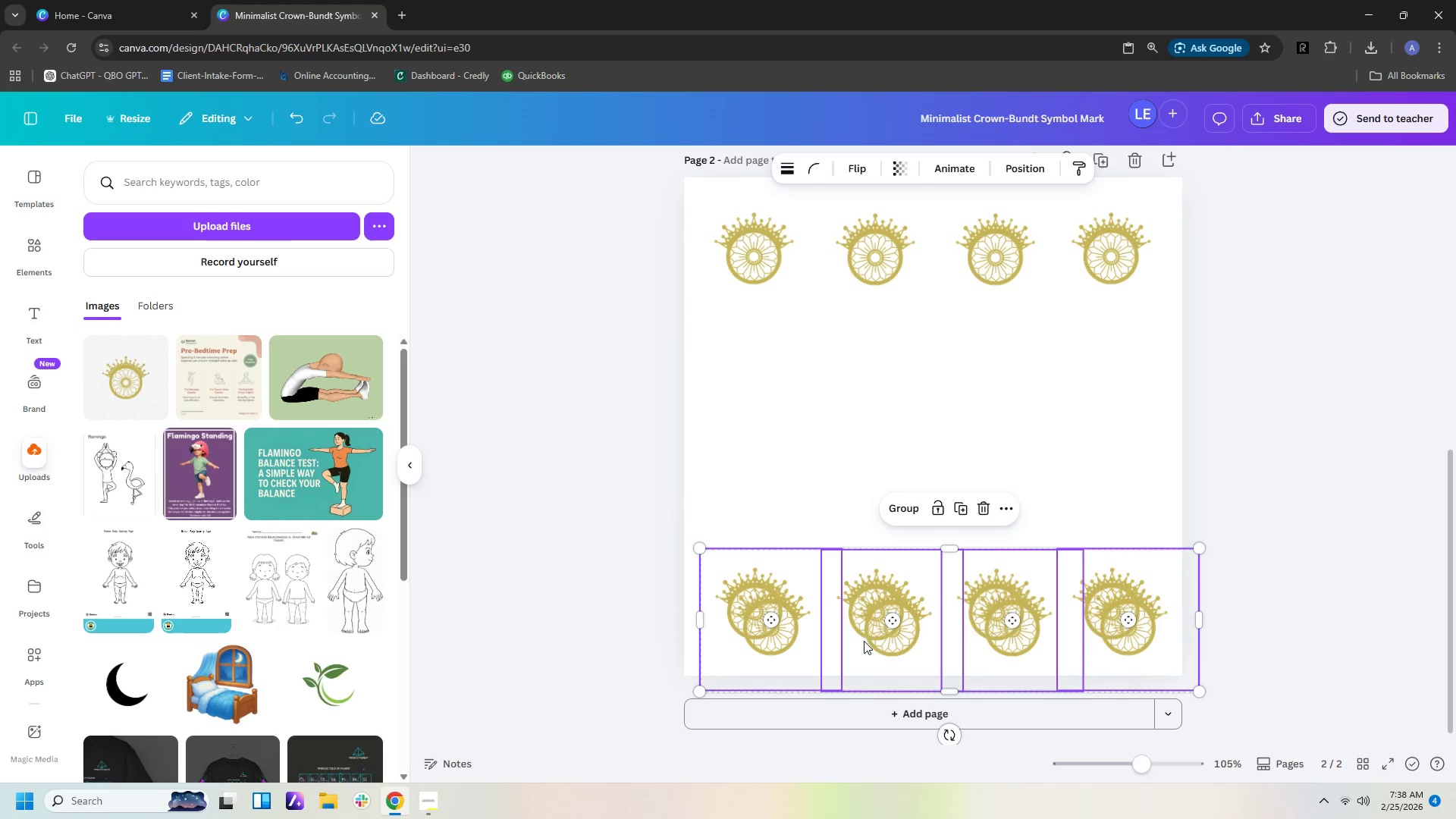 
left_click_drag(start_coordinate=[873, 627], to_coordinate=[861, 428])
 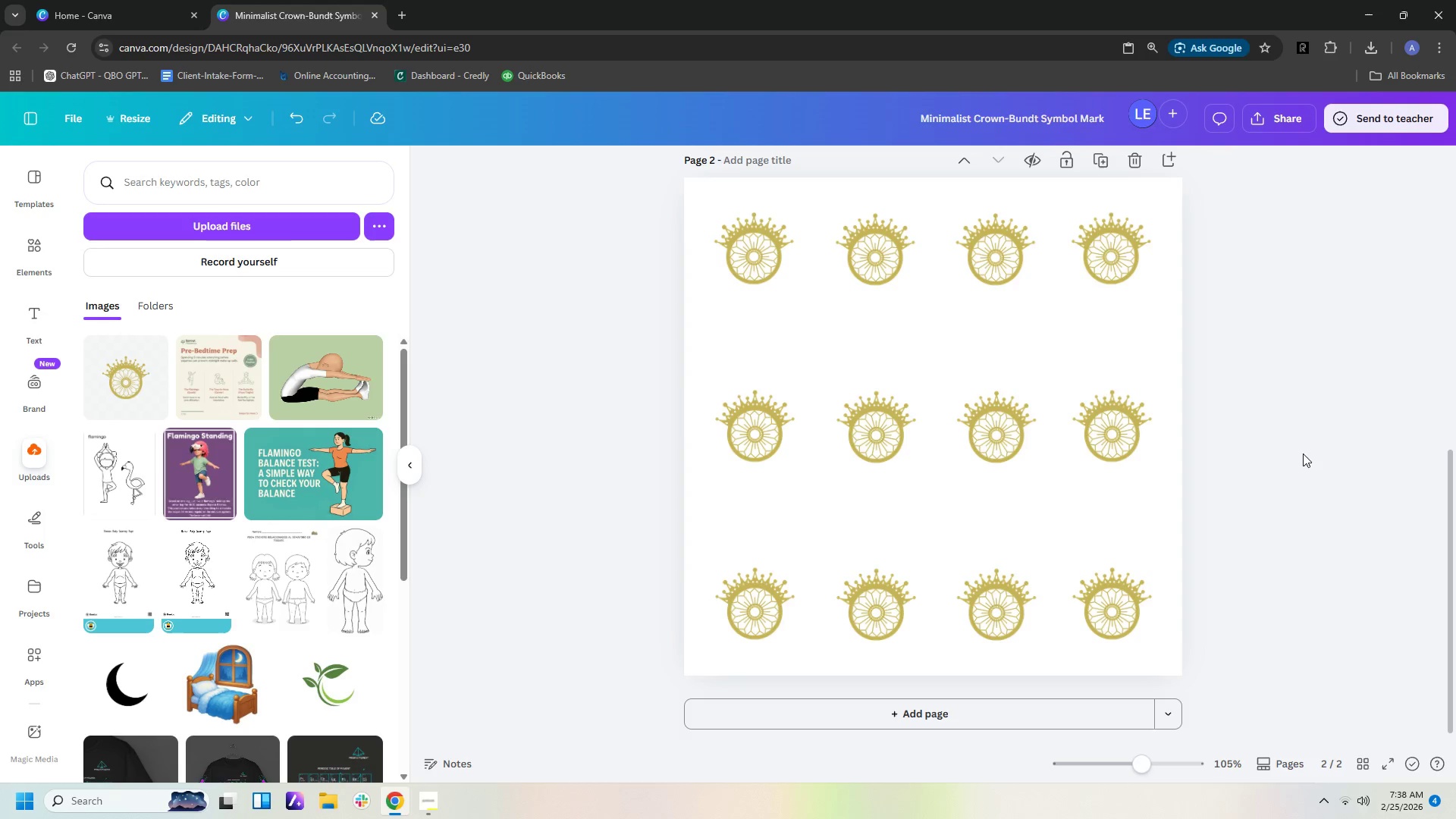 
left_click([764, 623])
 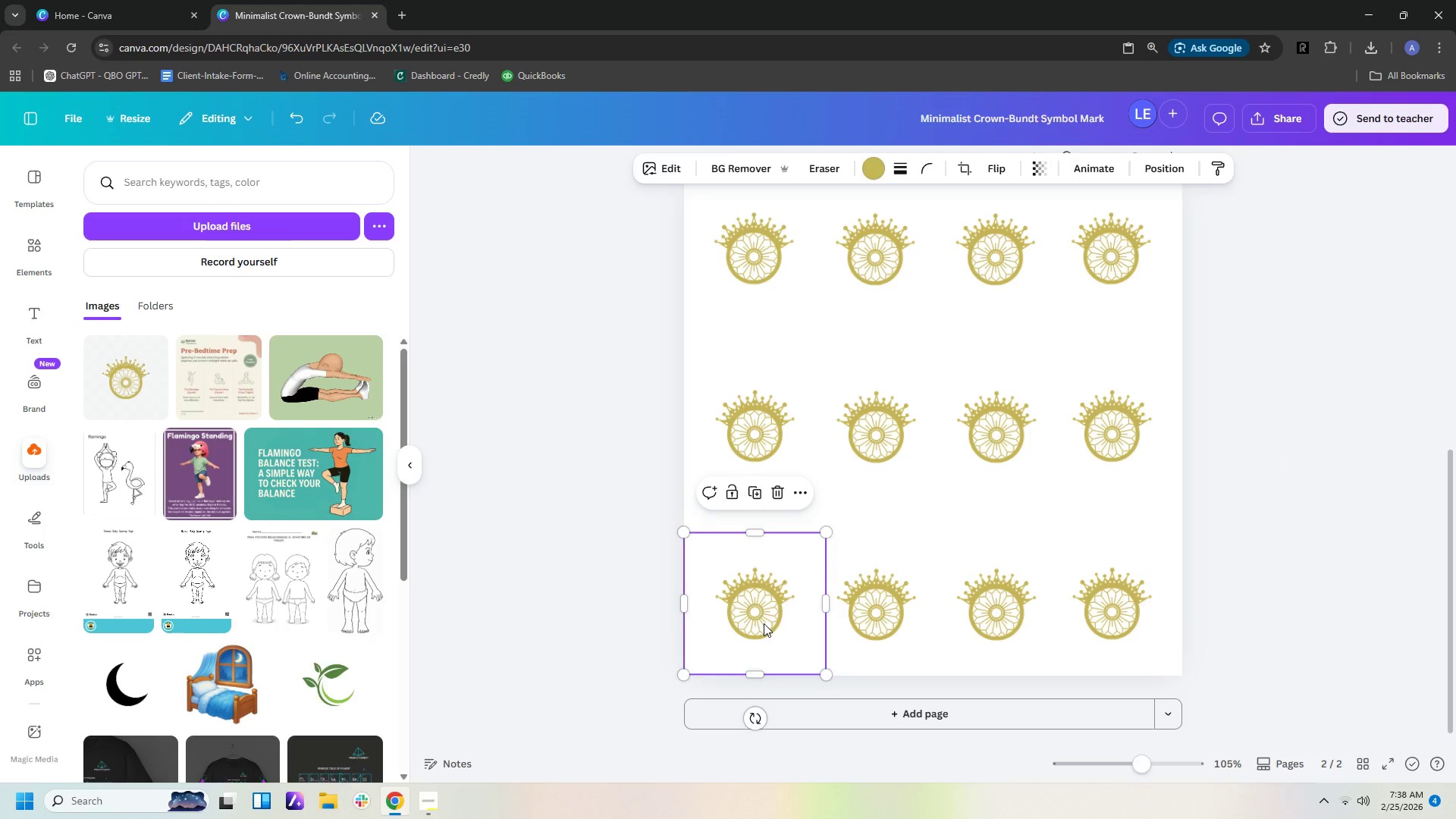 
key(Delete)
 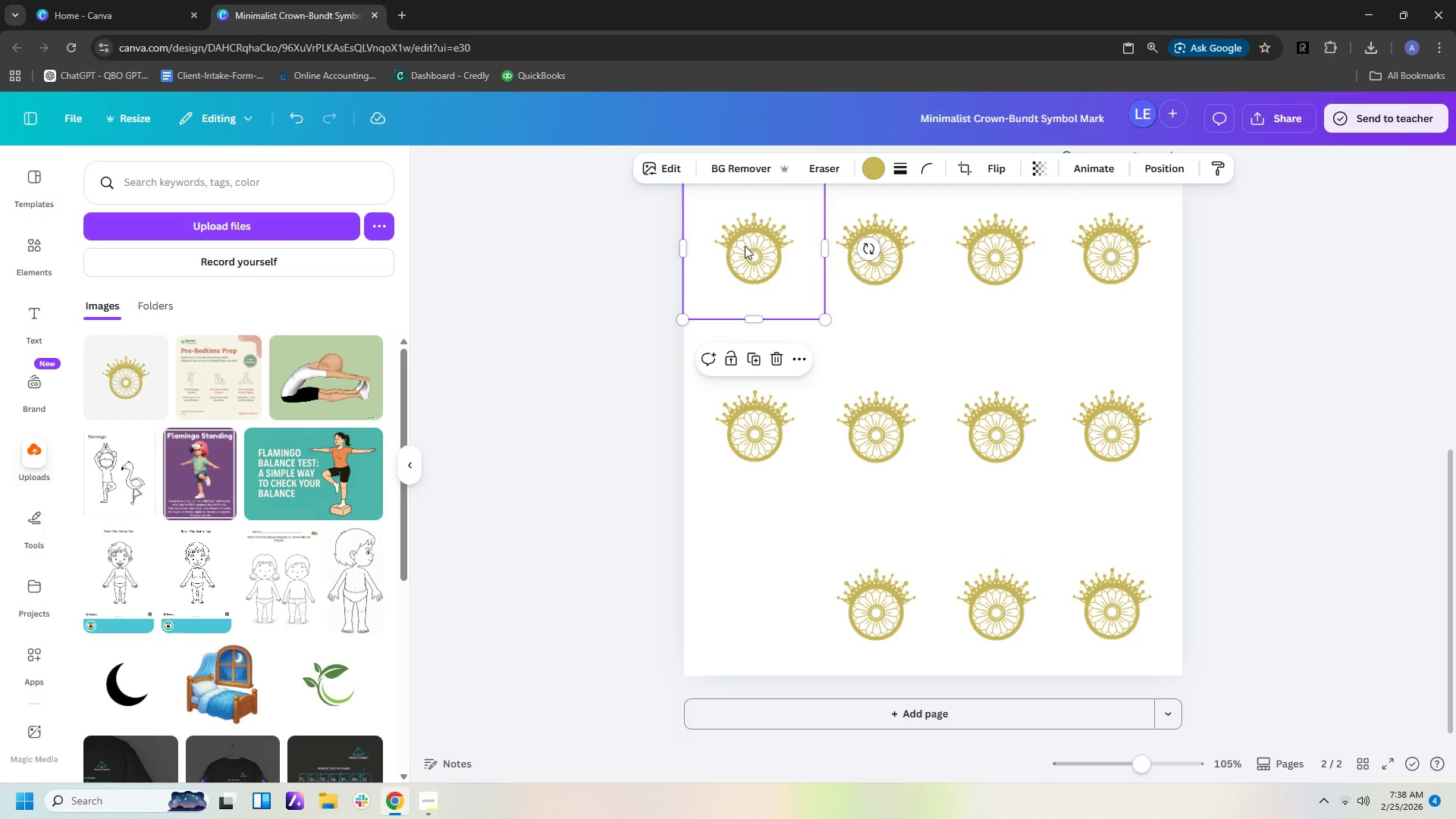 
key(Delete)
 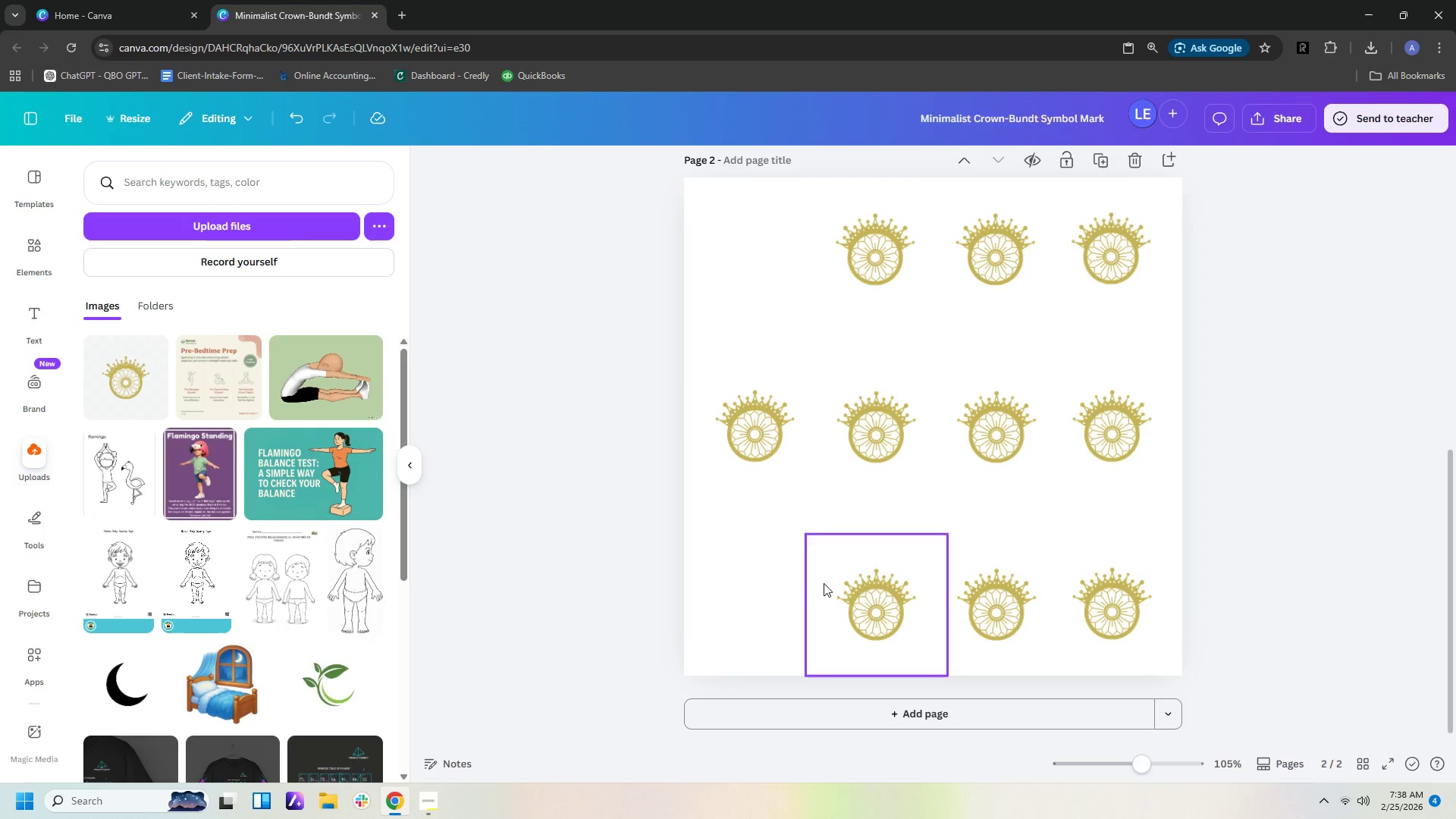 
left_click_drag(start_coordinate=[755, 545], to_coordinate=[1156, 647])
 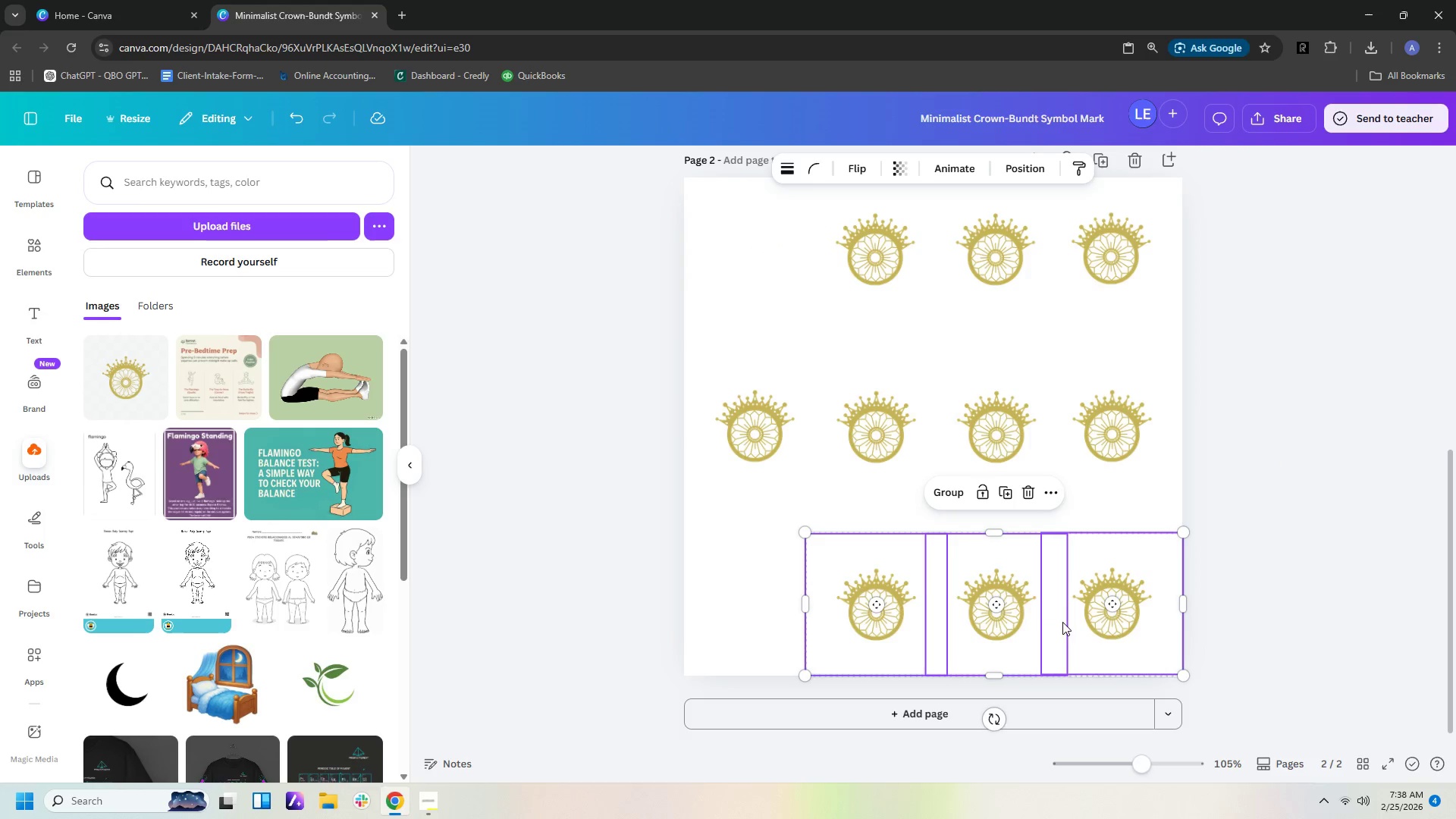 
left_click_drag(start_coordinate=[1062, 622], to_coordinate=[1014, 588])
 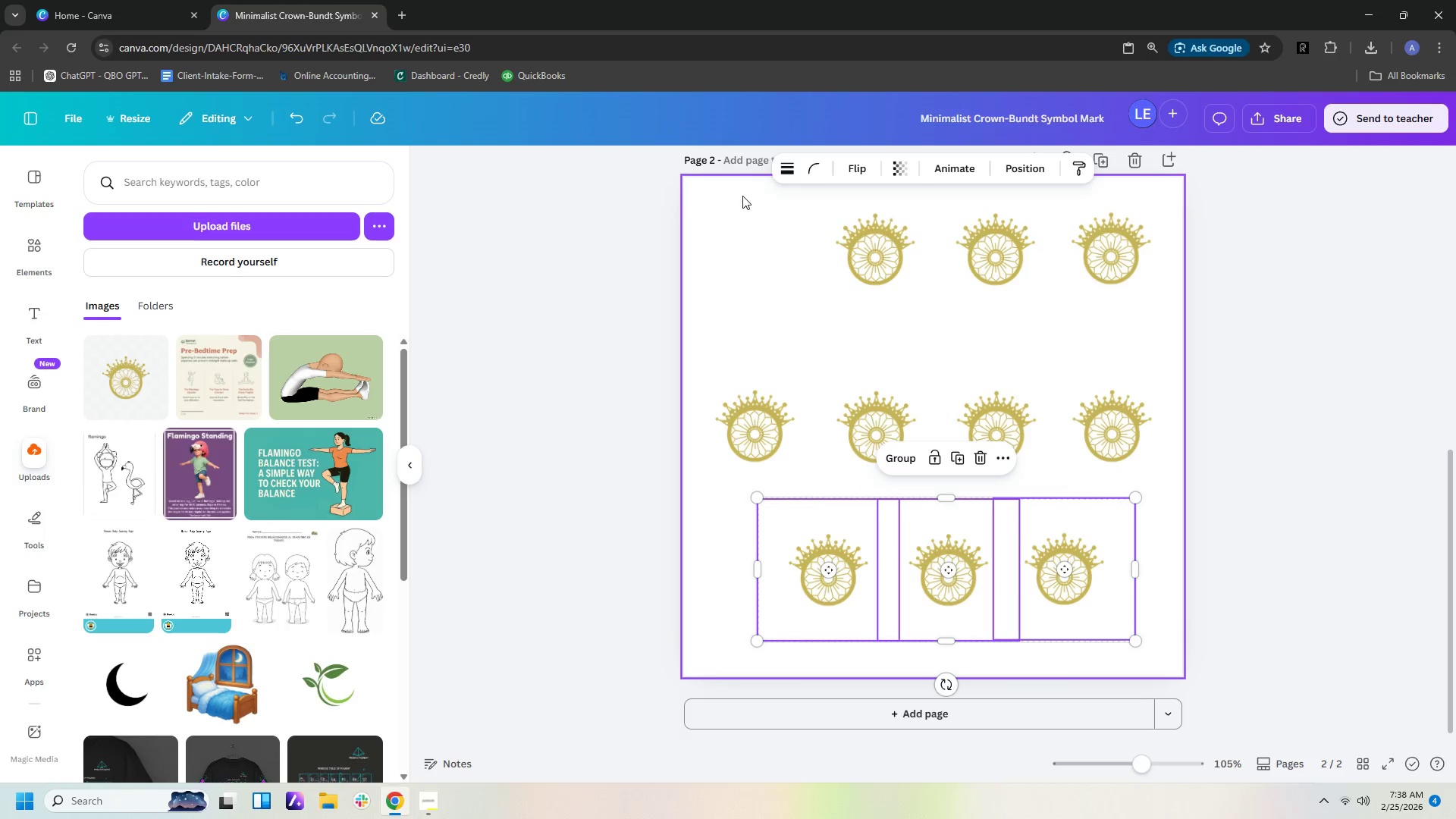 
left_click_drag(start_coordinate=[742, 195], to_coordinate=[1150, 301])
 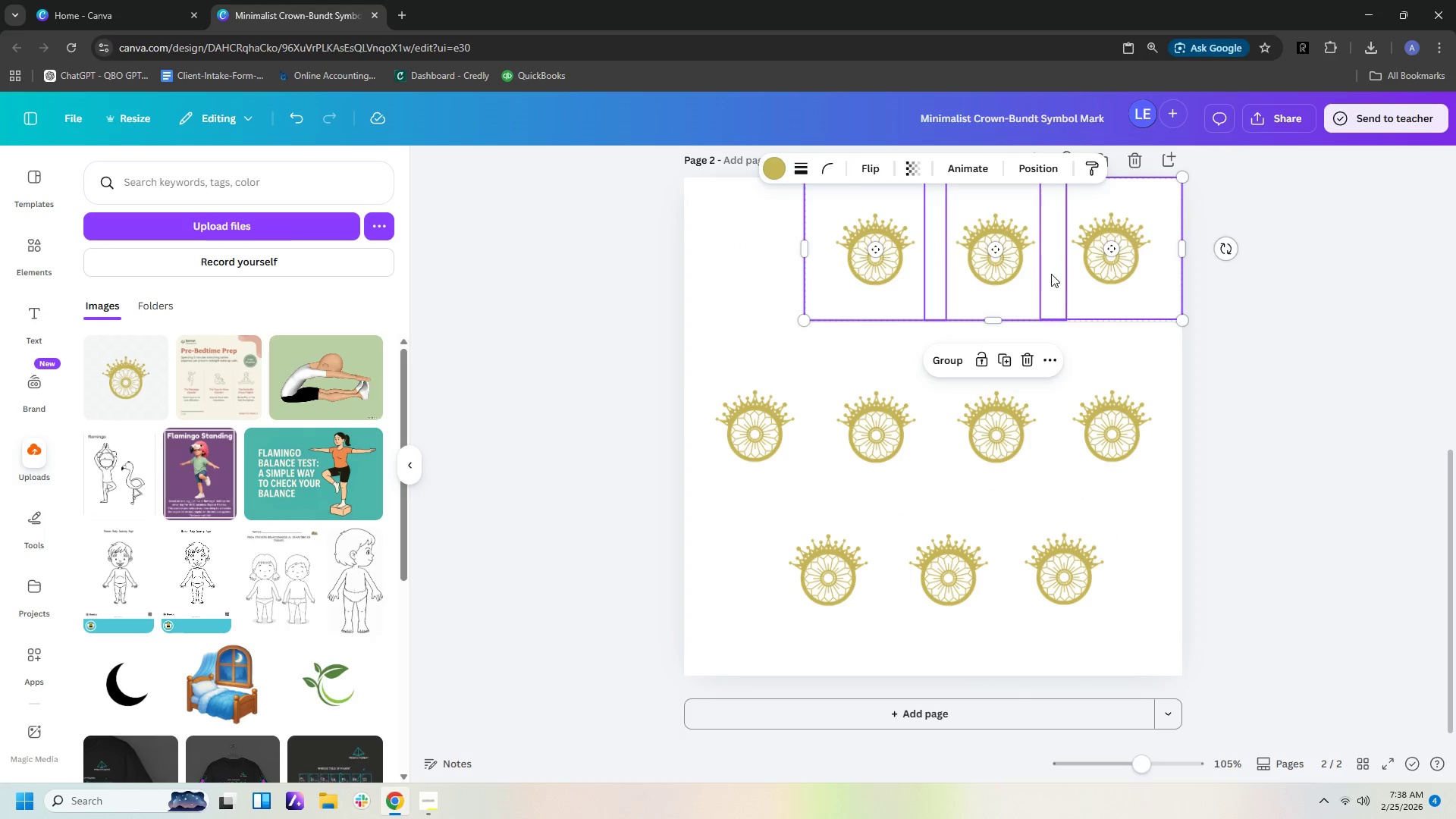 
left_click_drag(start_coordinate=[1053, 274], to_coordinate=[997, 302])
 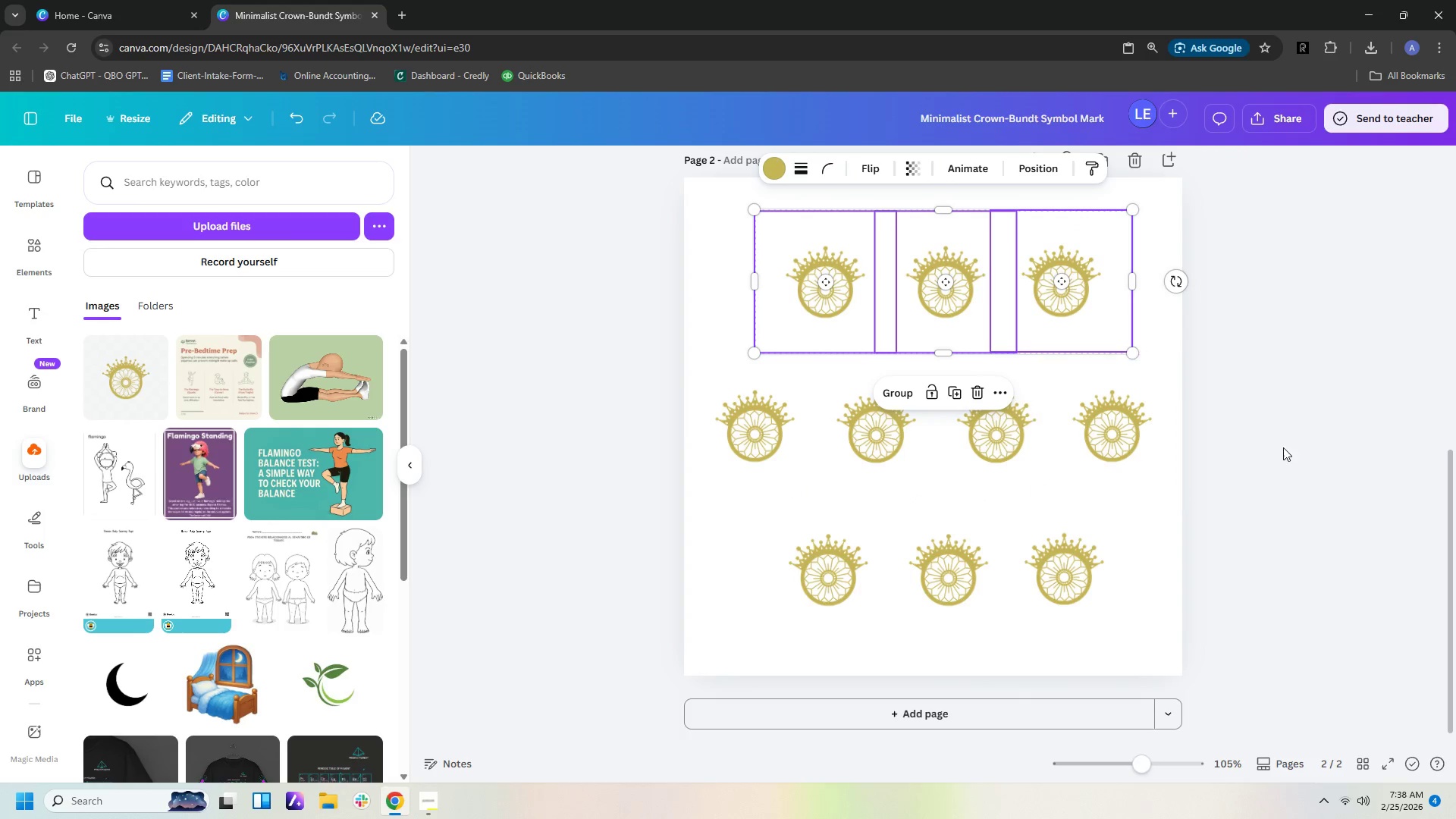 
left_click([1287, 451])
 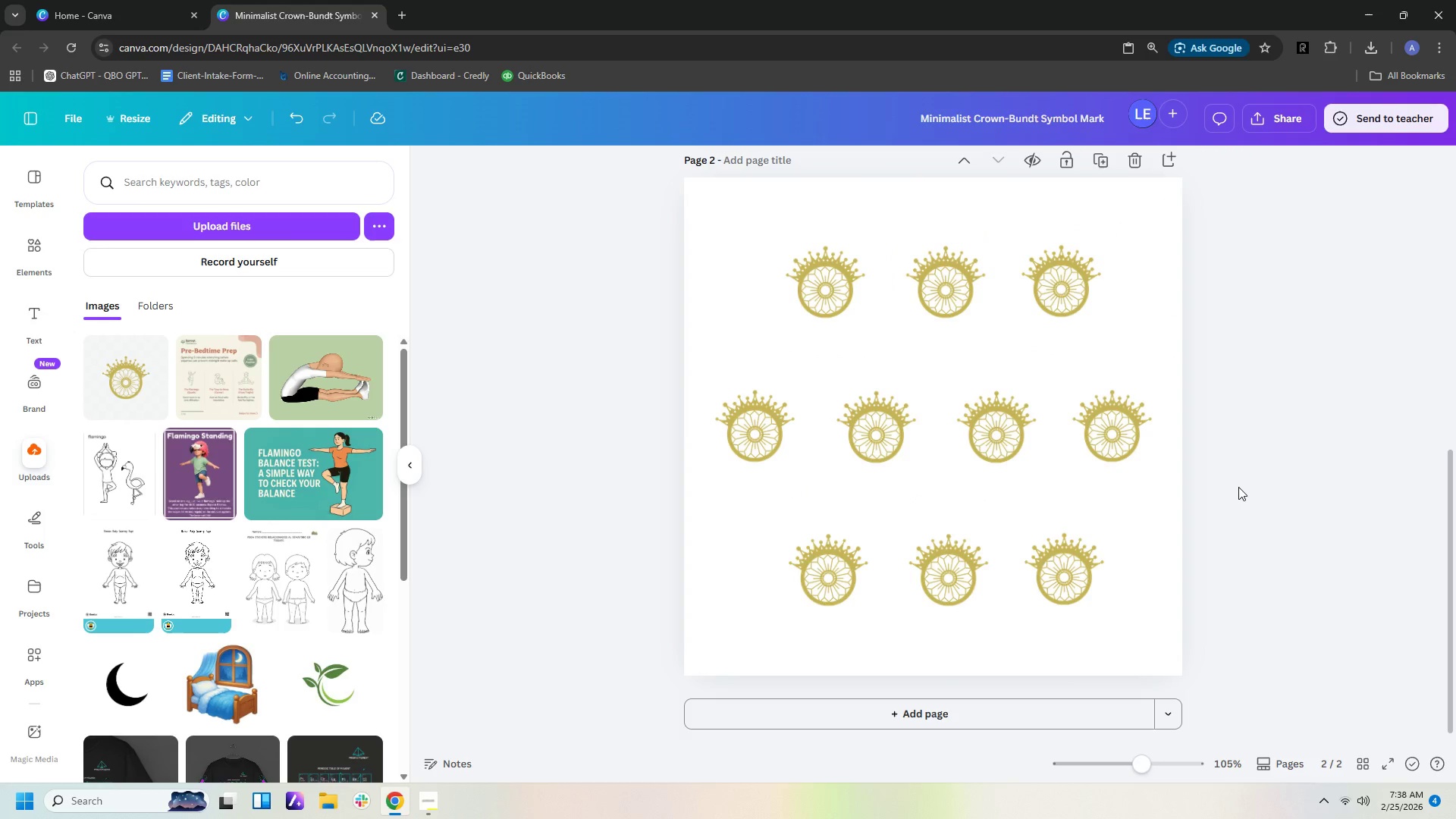 
left_click_drag(start_coordinate=[1238, 488], to_coordinate=[530, 359])
 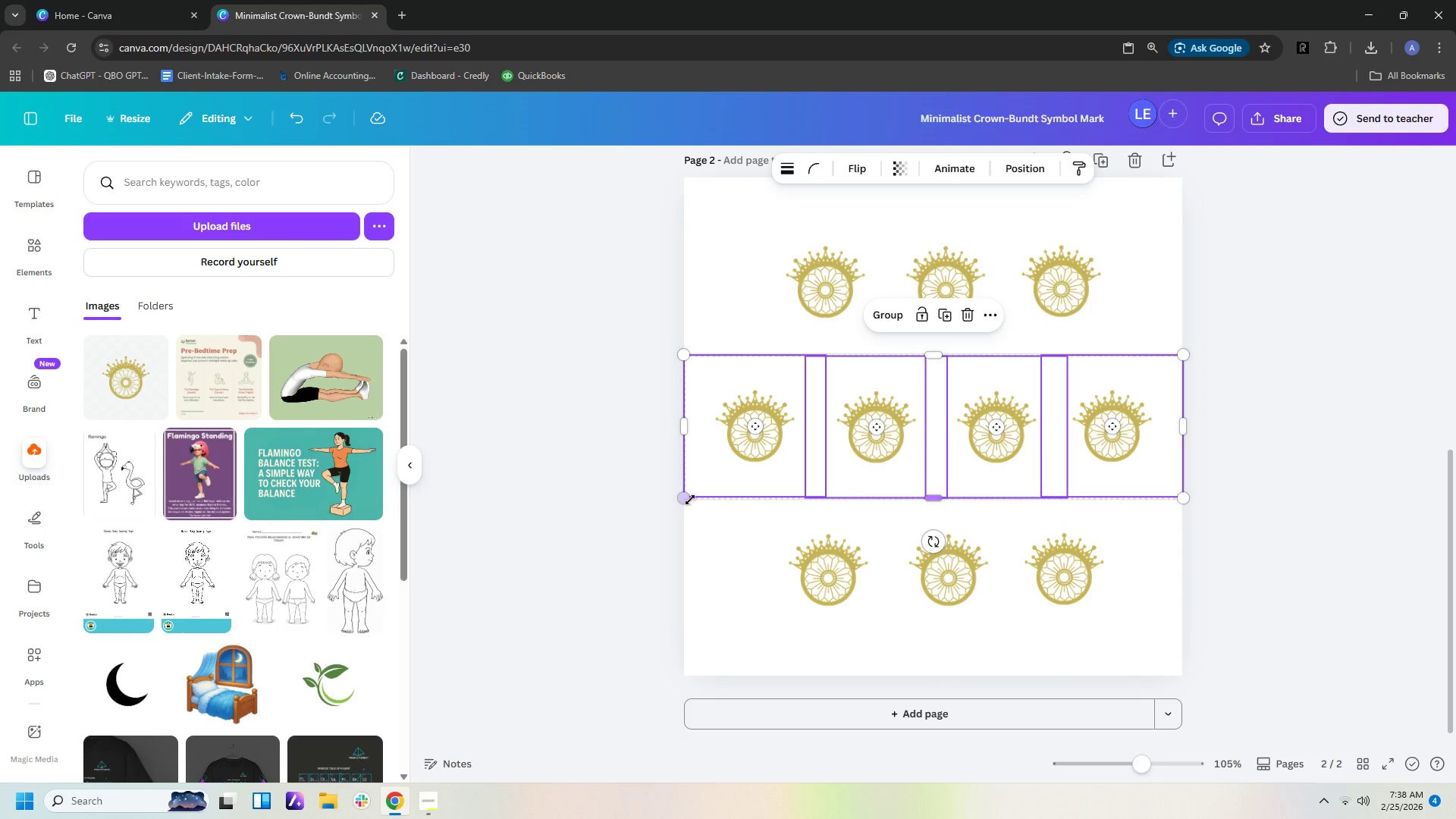 
left_click_drag(start_coordinate=[689, 498], to_coordinate=[575, 548])
 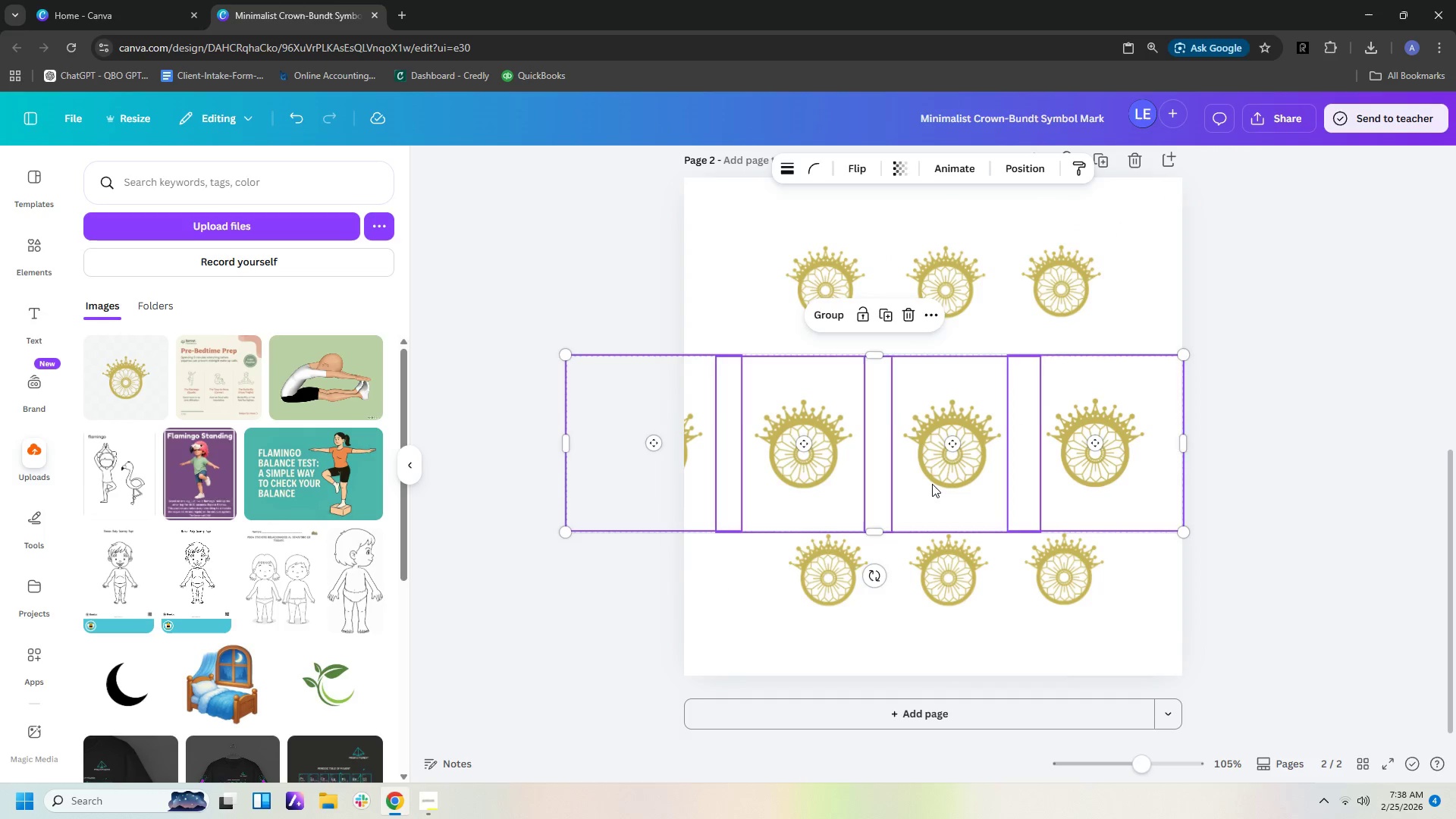 
hold_key(key=ArrowRight, duration=1.5)
 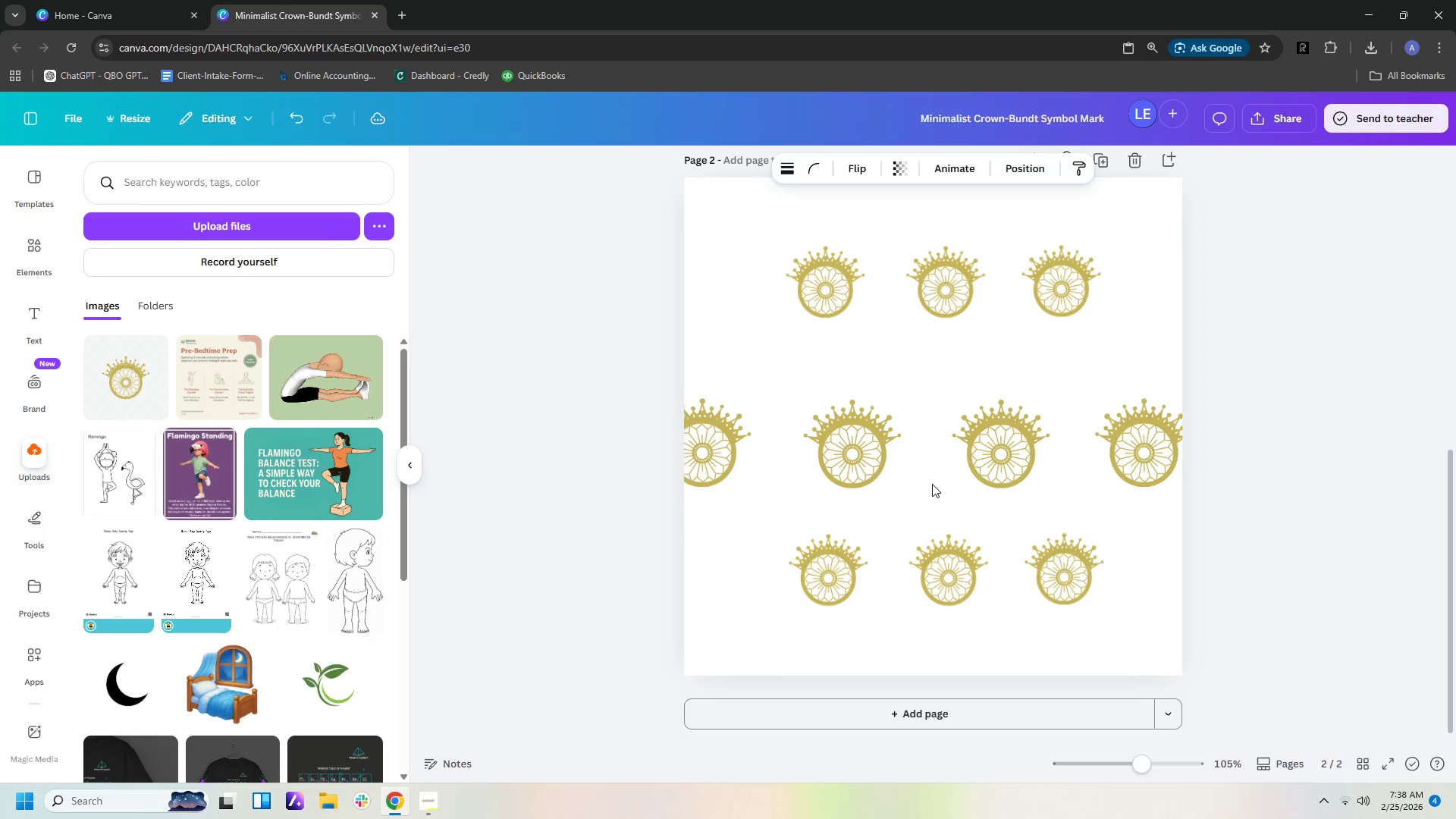 
hold_key(key=ArrowRight, duration=0.91)
 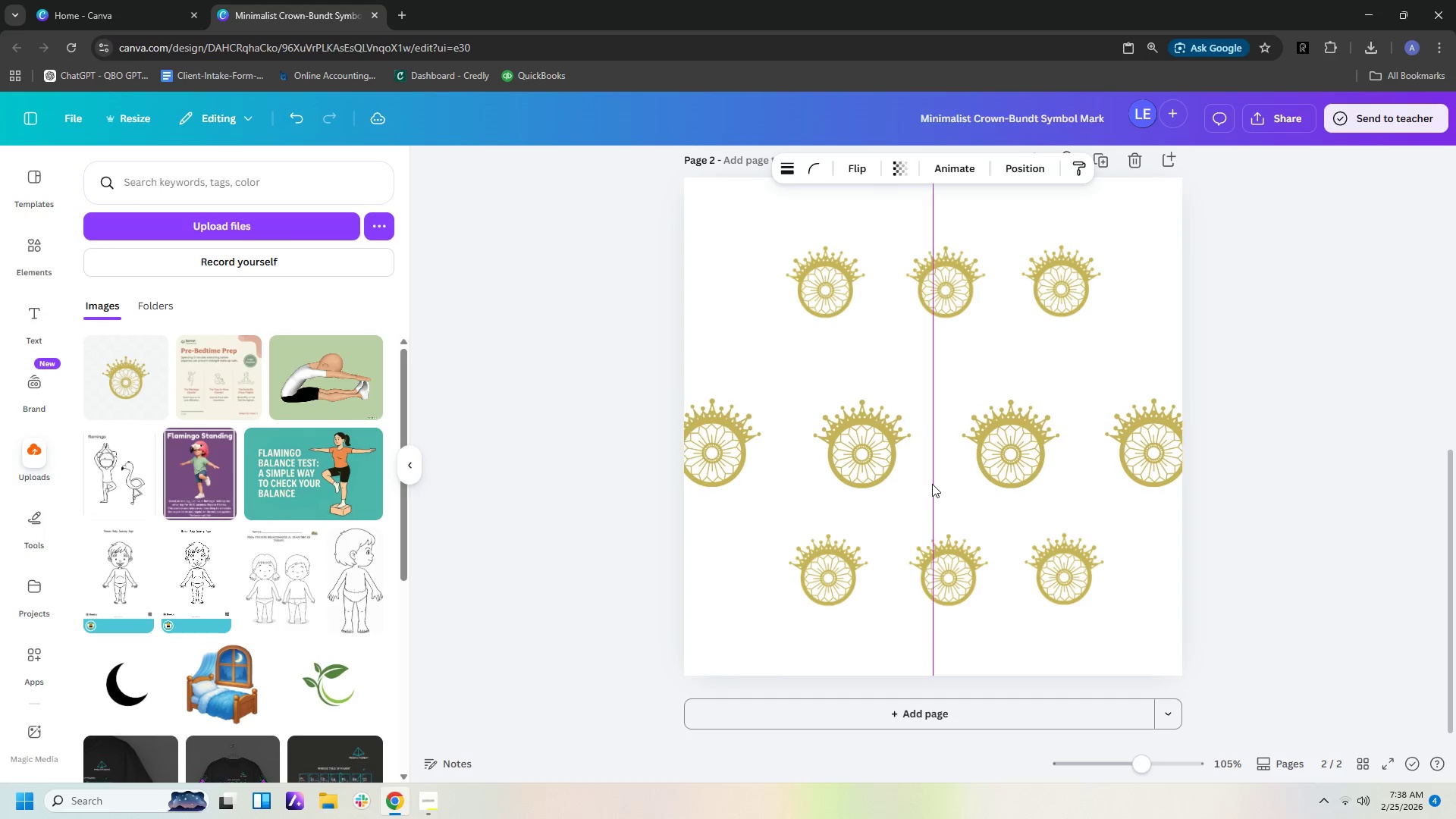 
key(ArrowUp)
 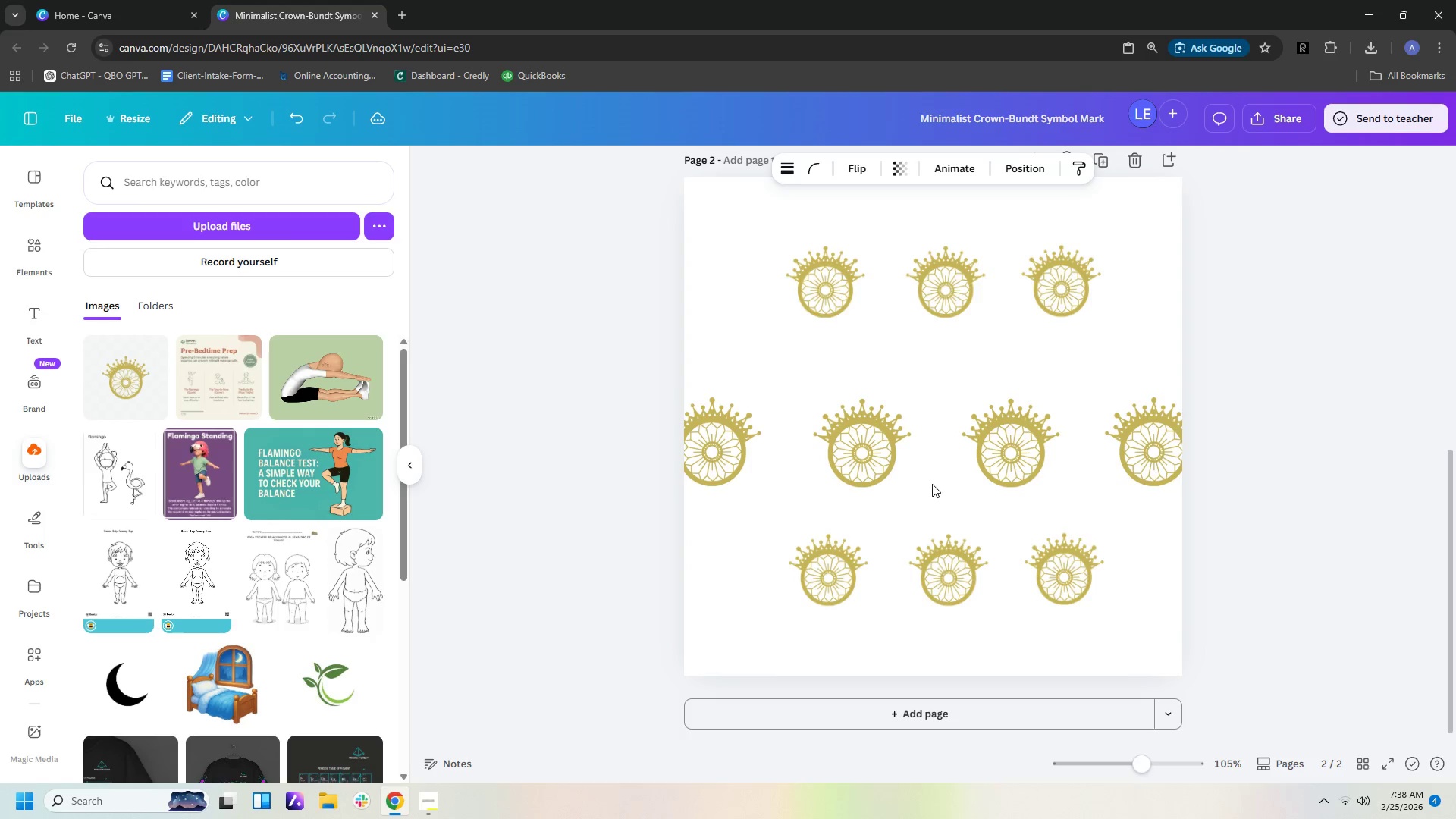 
hold_key(key=ArrowUp, duration=1.08)
 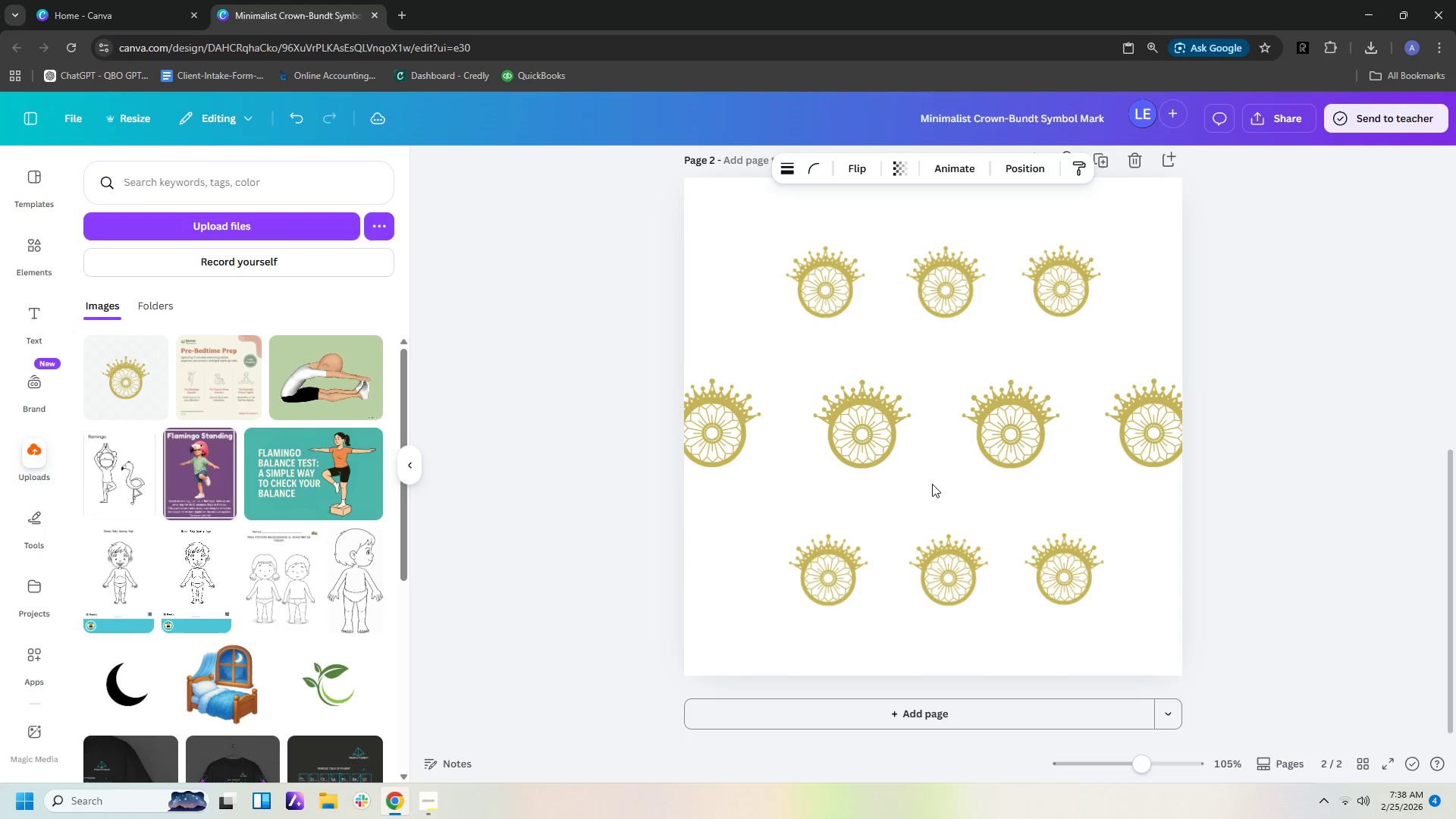 
key(ArrowDown)
 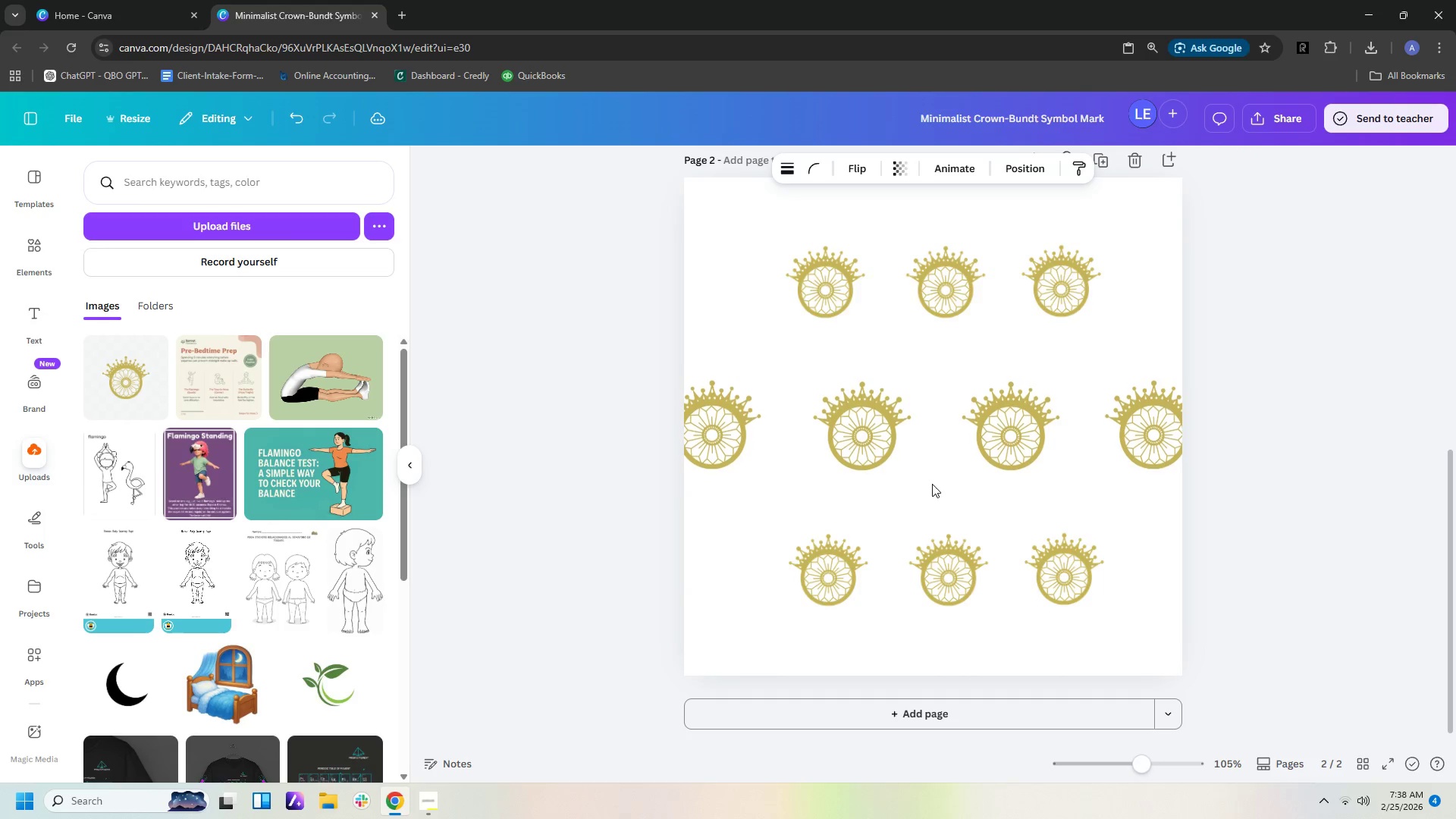 
key(ArrowDown)
 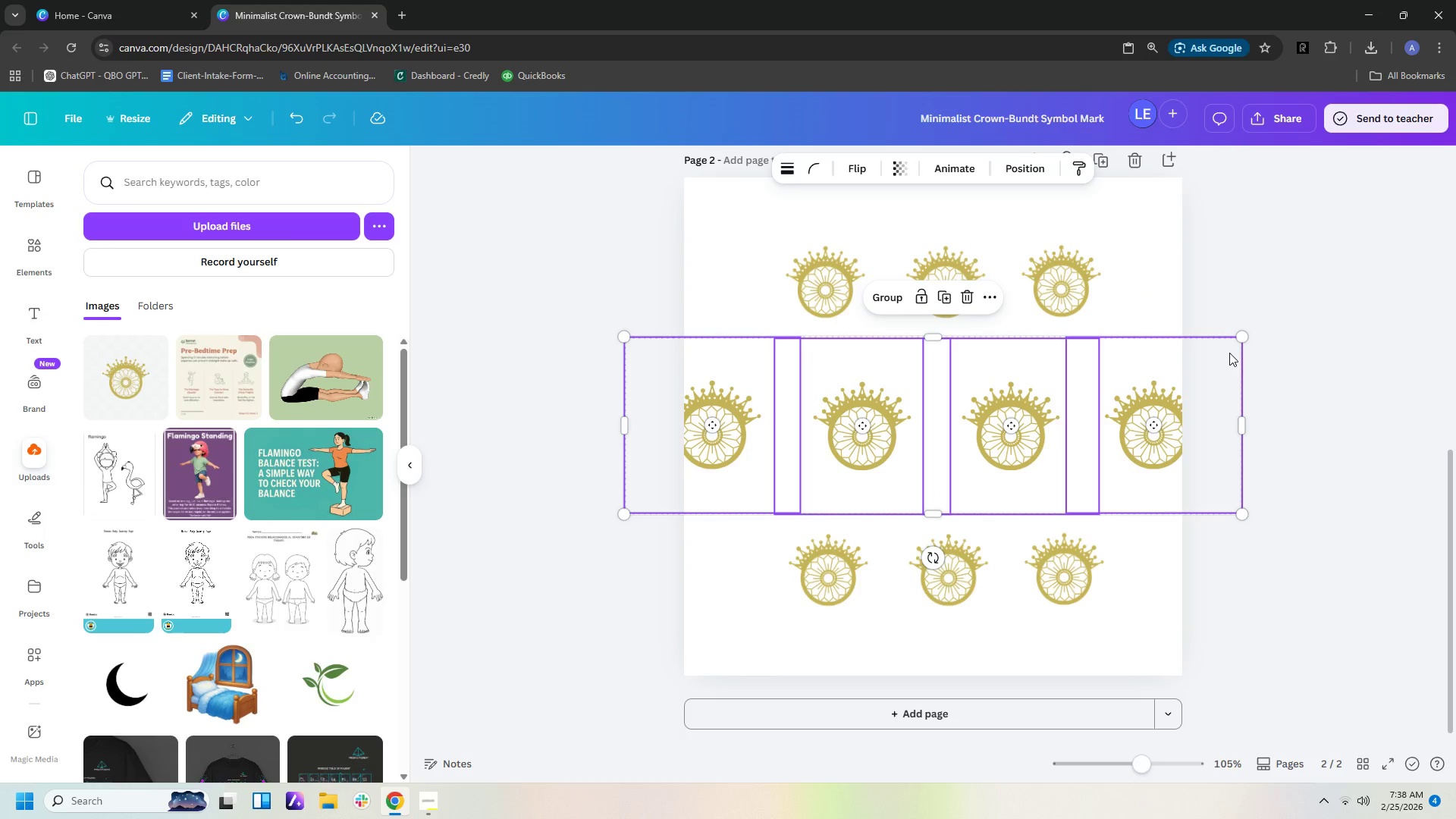 
left_click_drag(start_coordinate=[1244, 335], to_coordinate=[1186, 355])
 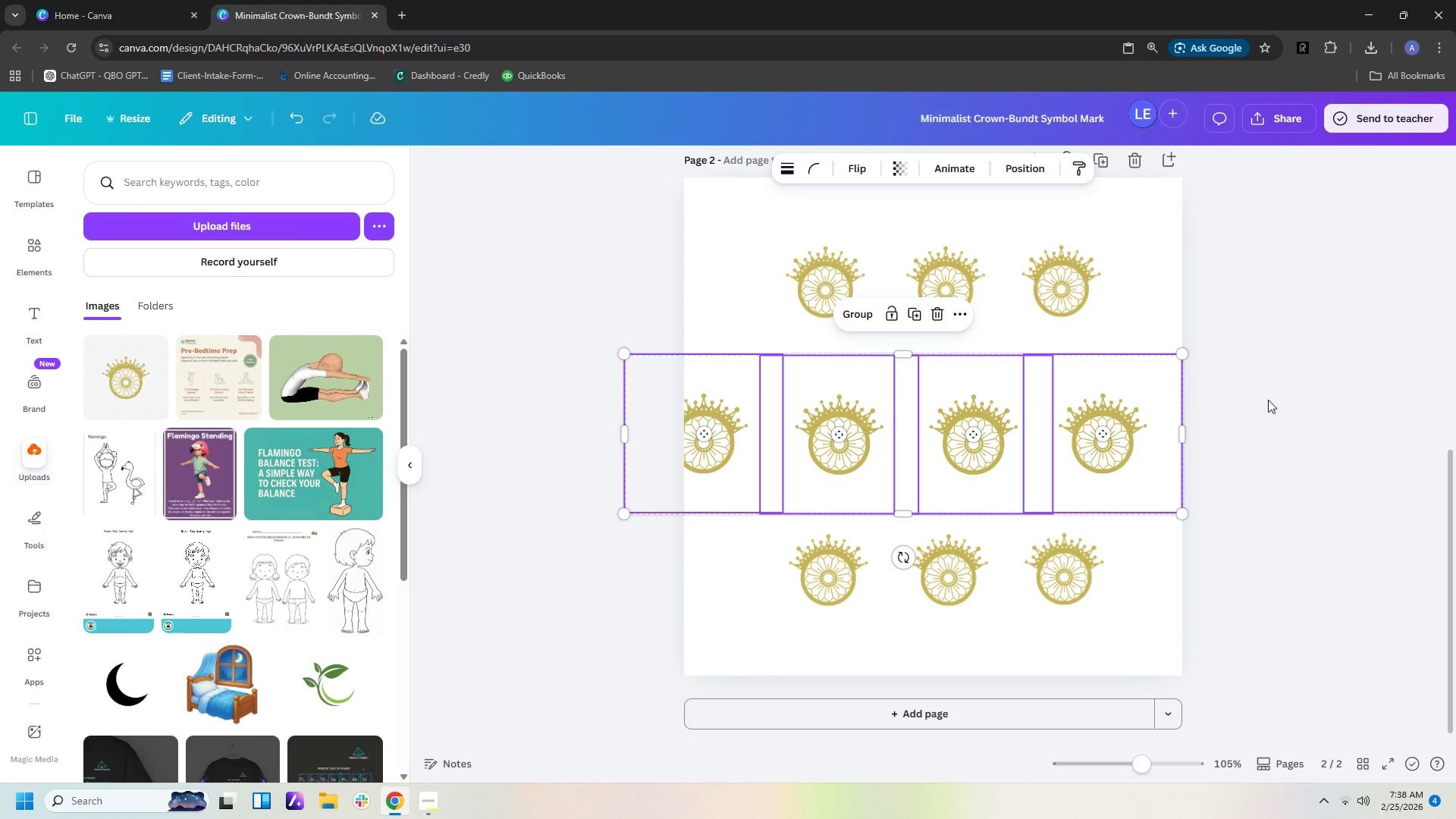 
key(ArrowRight)
 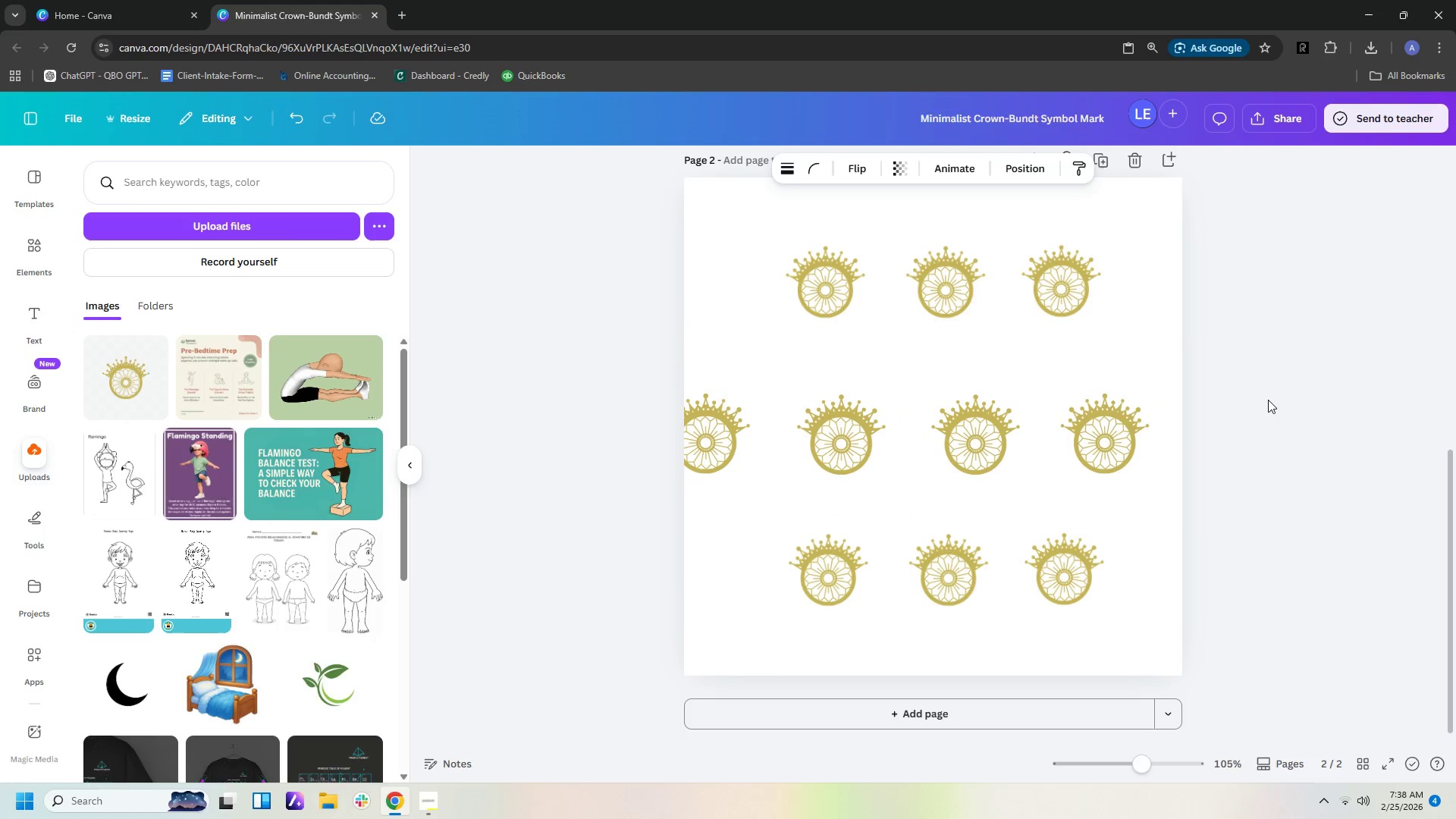 
hold_key(key=ArrowRight, duration=1.34)
 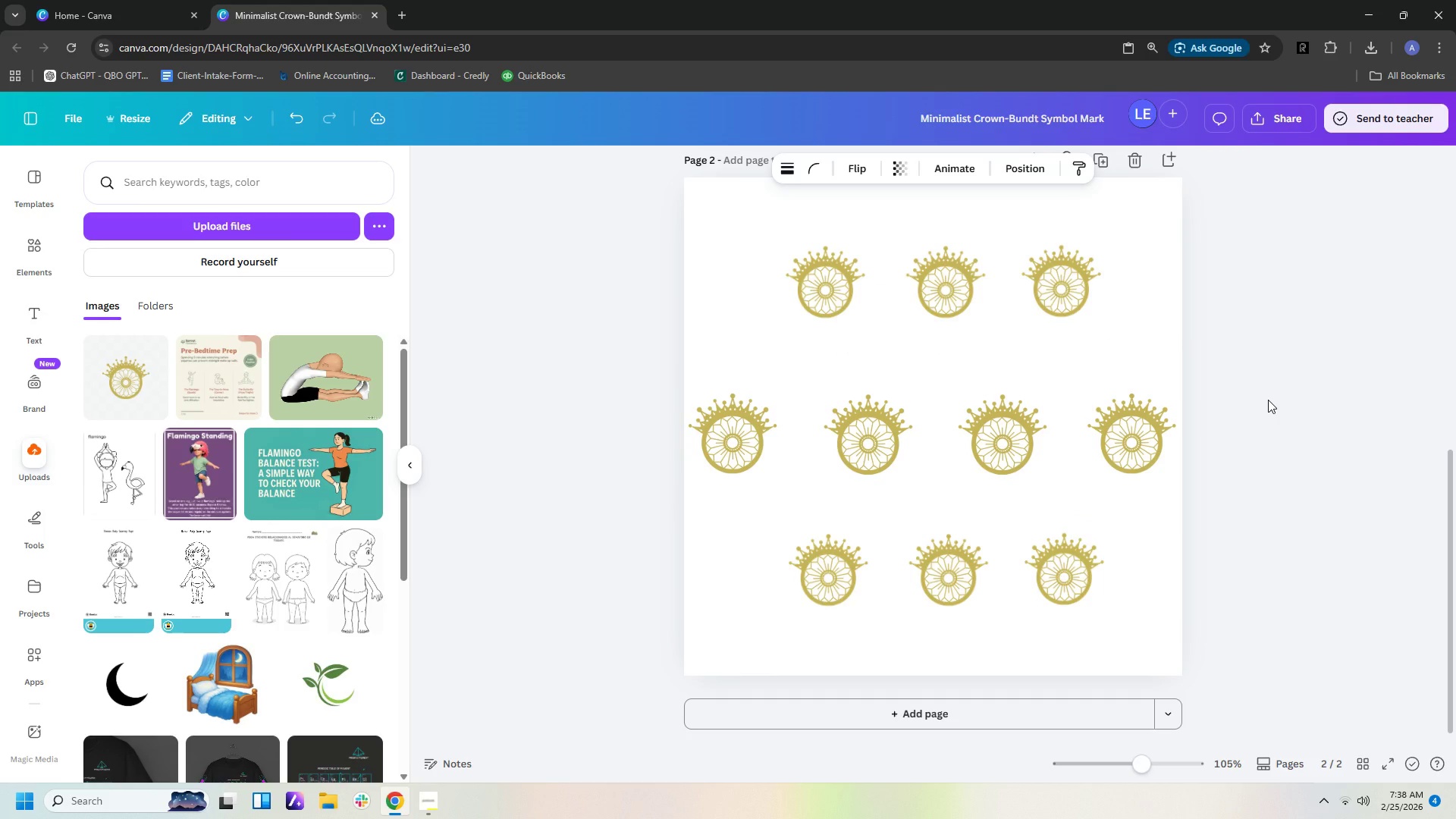 
hold_key(key=ArrowRight, duration=0.34)
 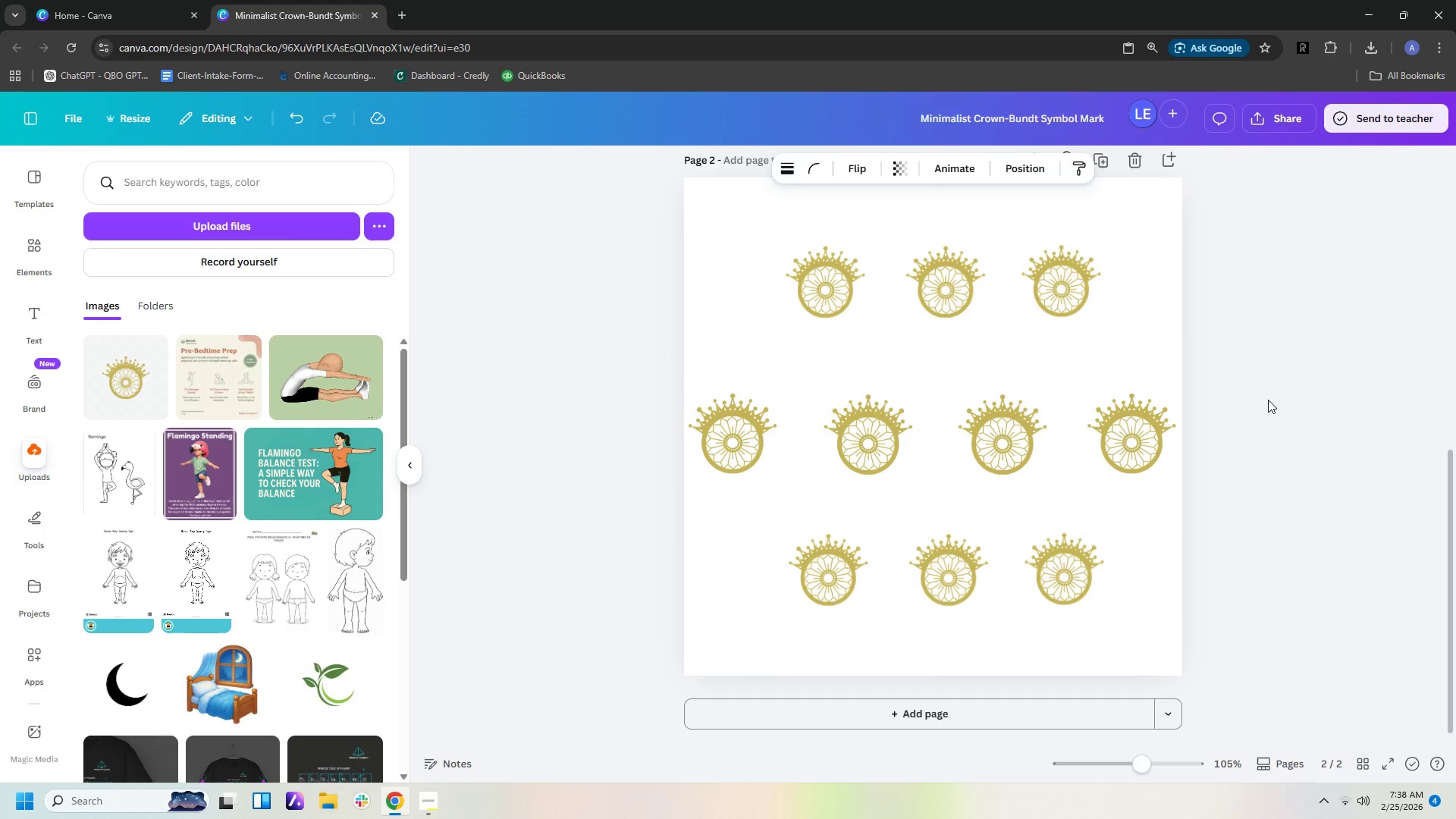 
key(ArrowRight)
 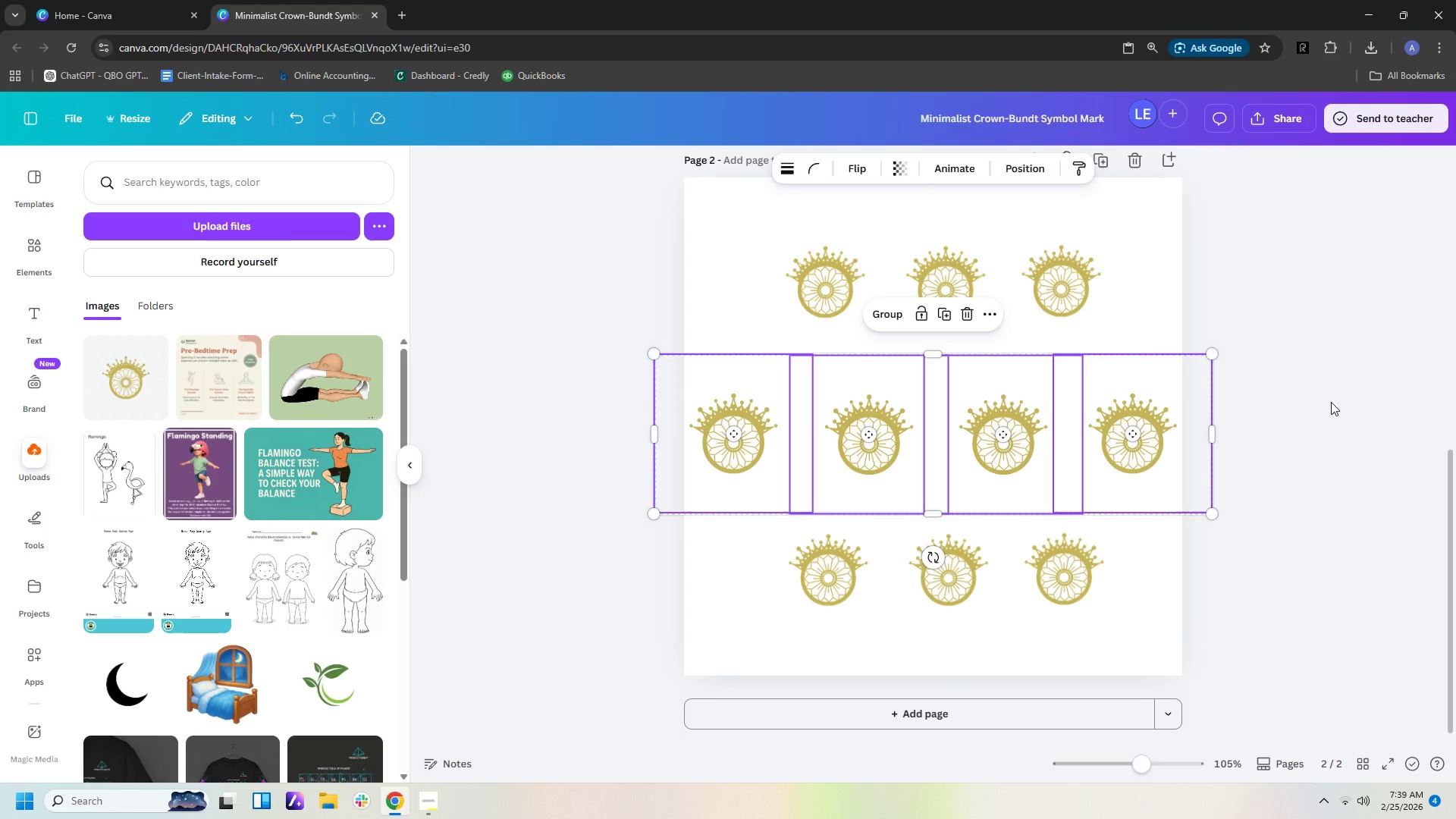 
hold_key(key=ArrowUp, duration=1.02)
 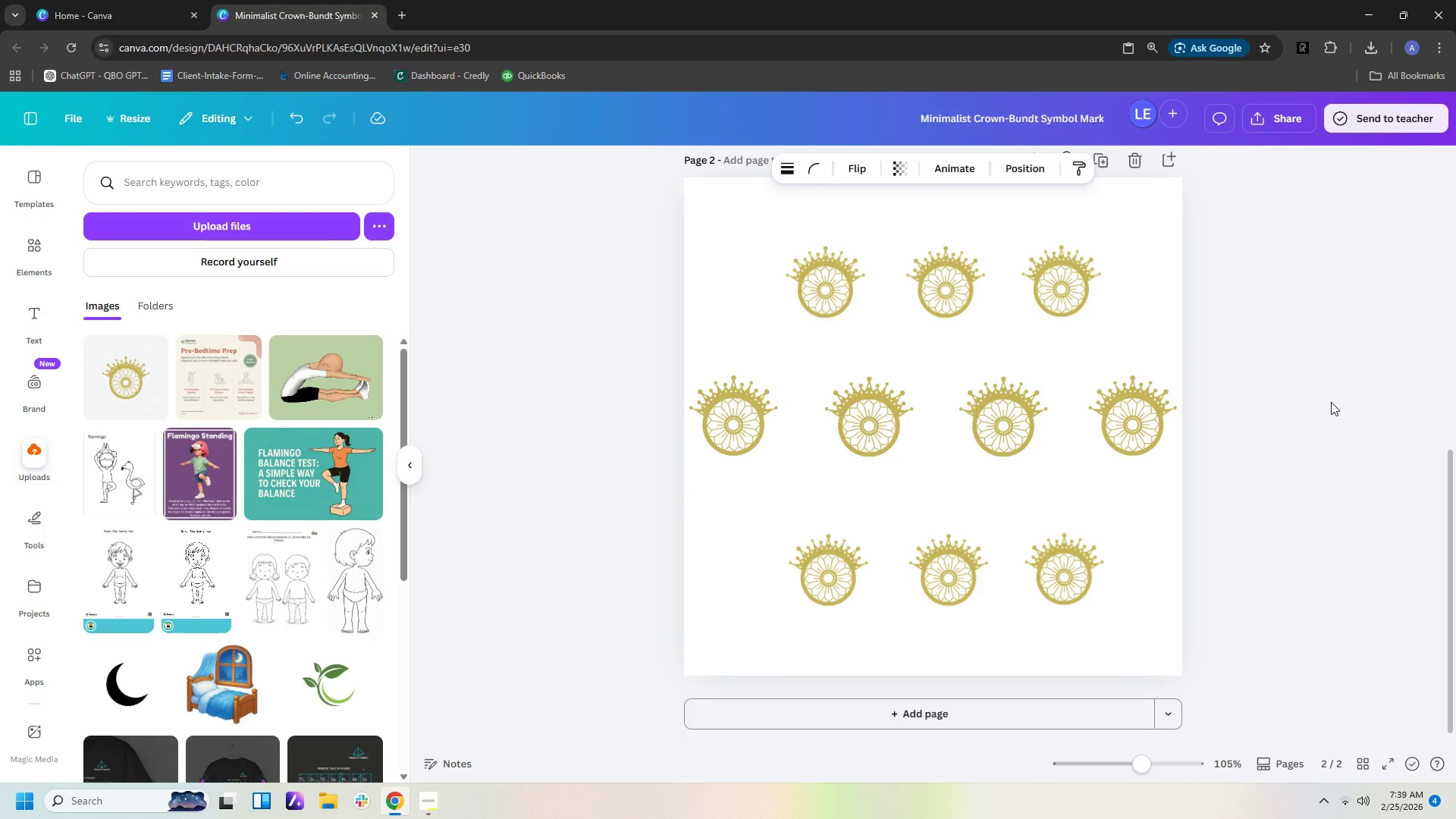 
key(ArrowUp)
 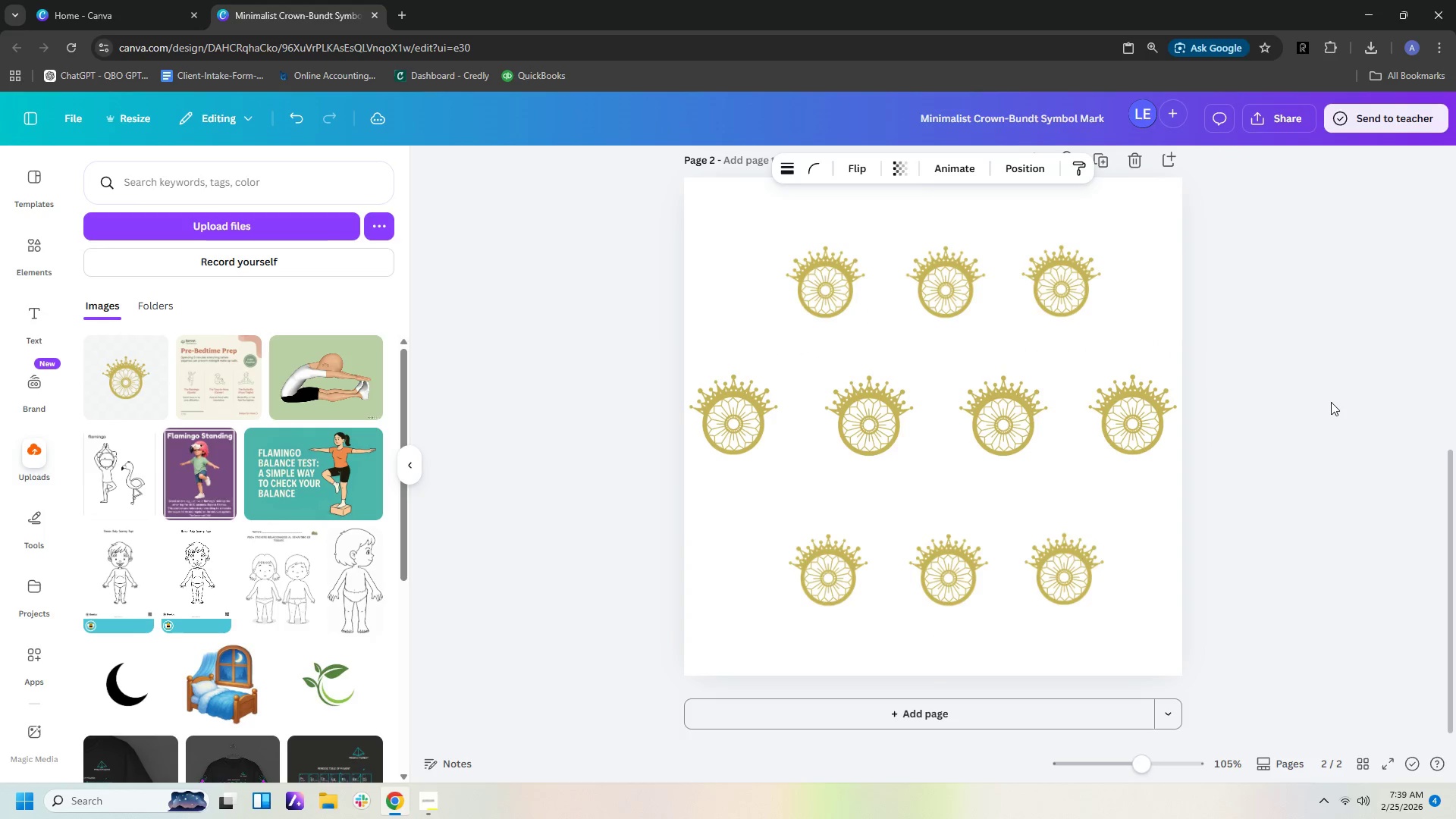 
key(ArrowDown)
 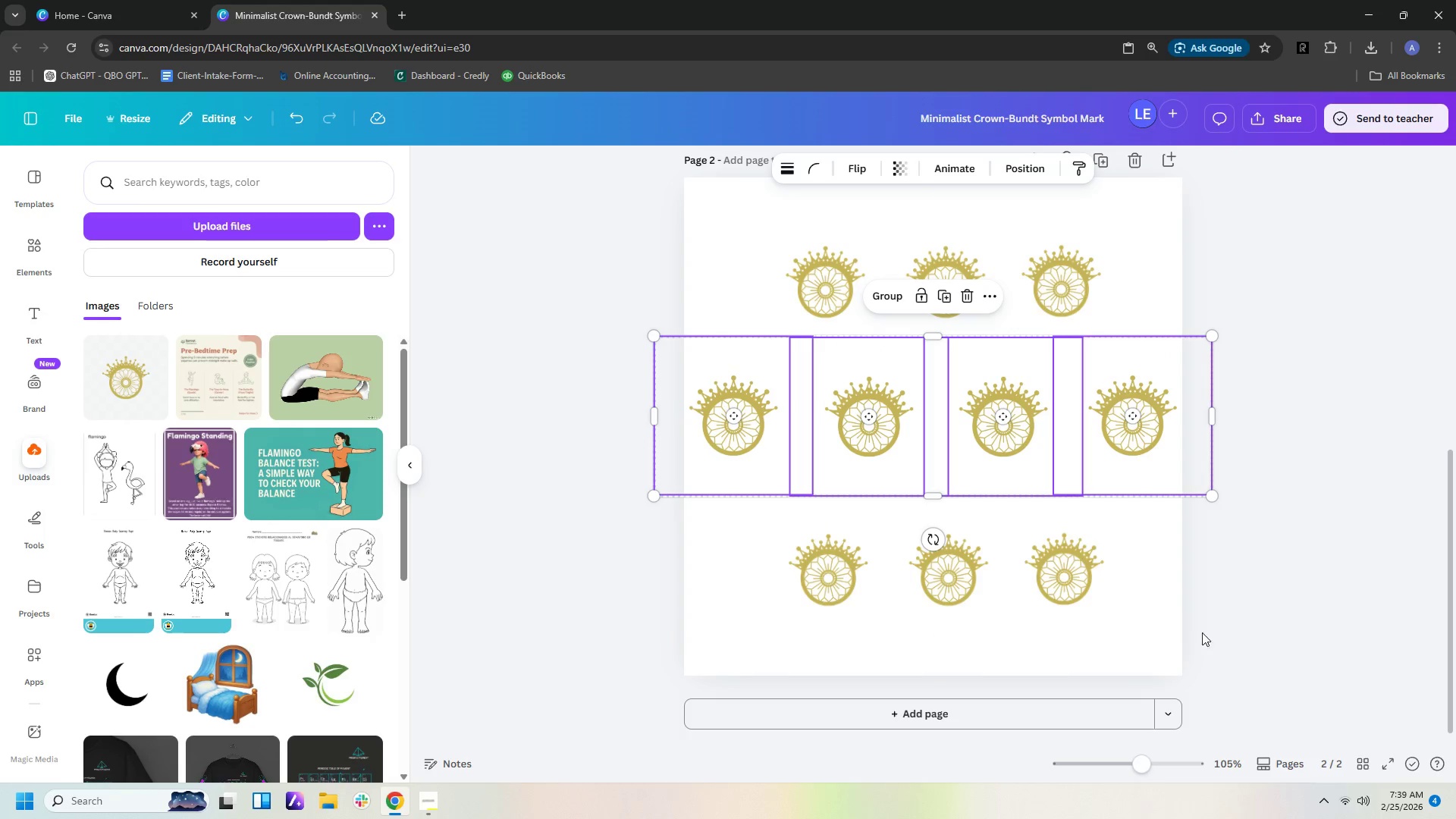 
left_click_drag(start_coordinate=[1219, 636], to_coordinate=[721, 519])
 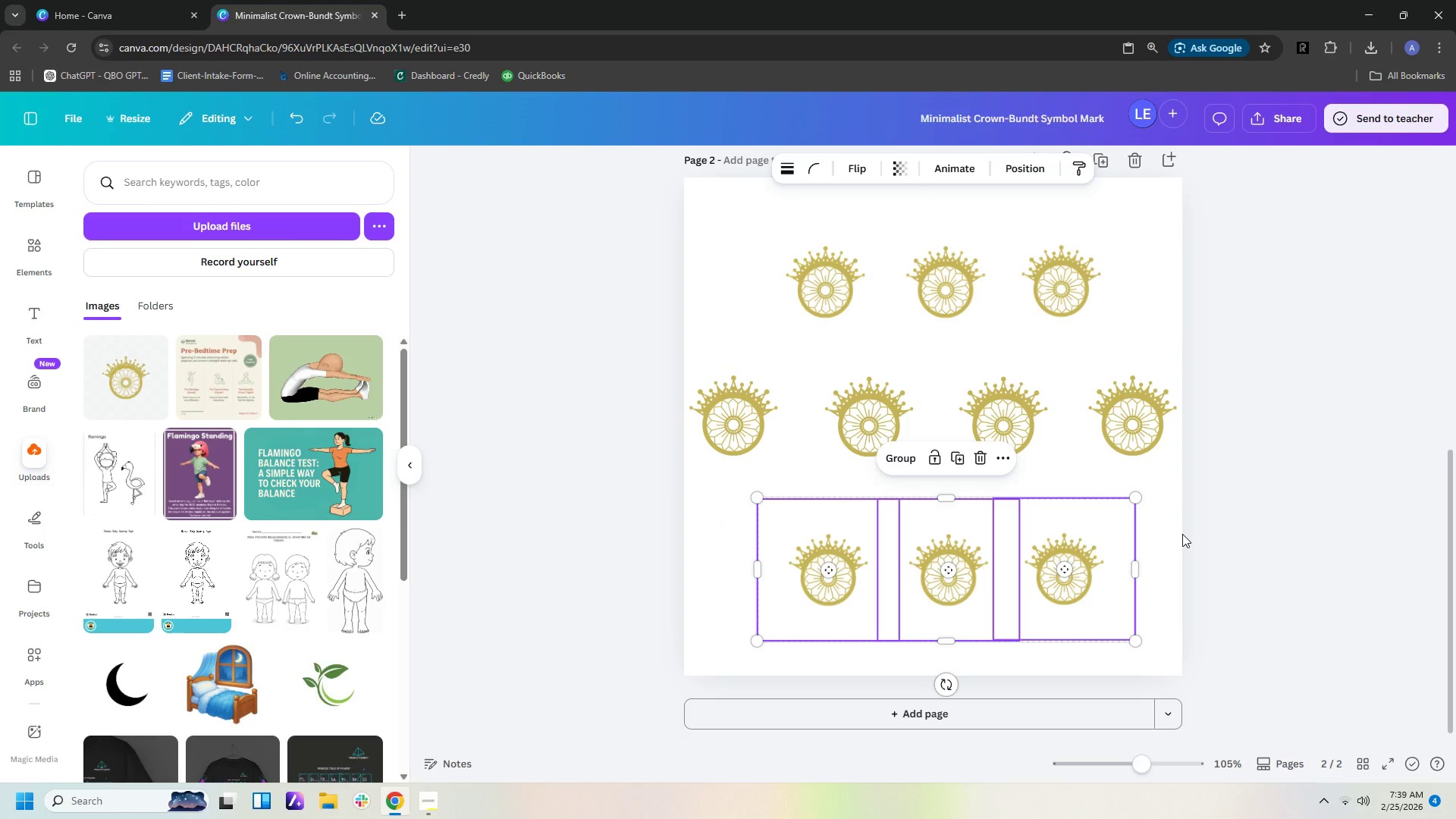 
key(Delete)
 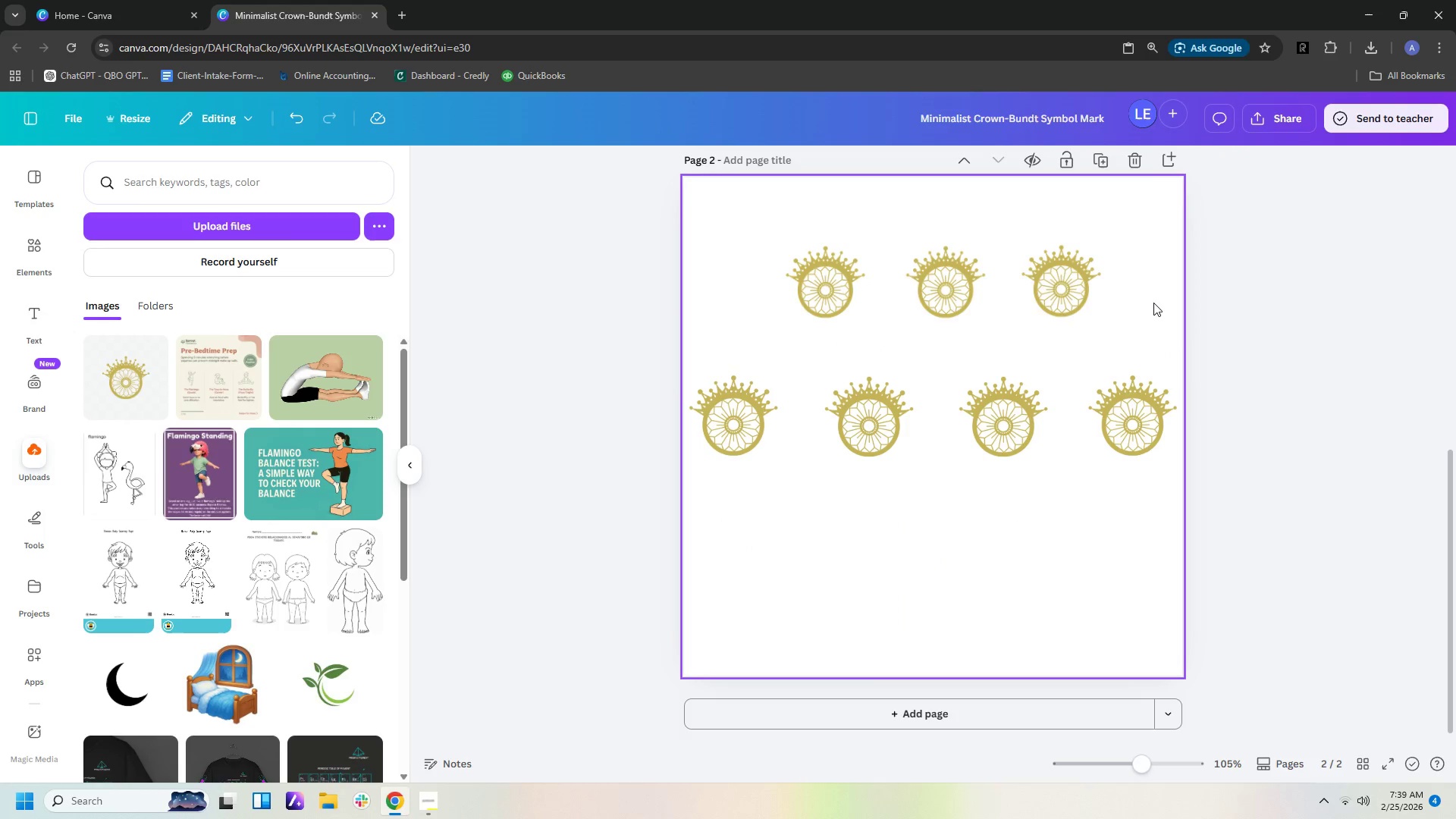 
left_click_drag(start_coordinate=[1166, 300], to_coordinate=[704, 235])
 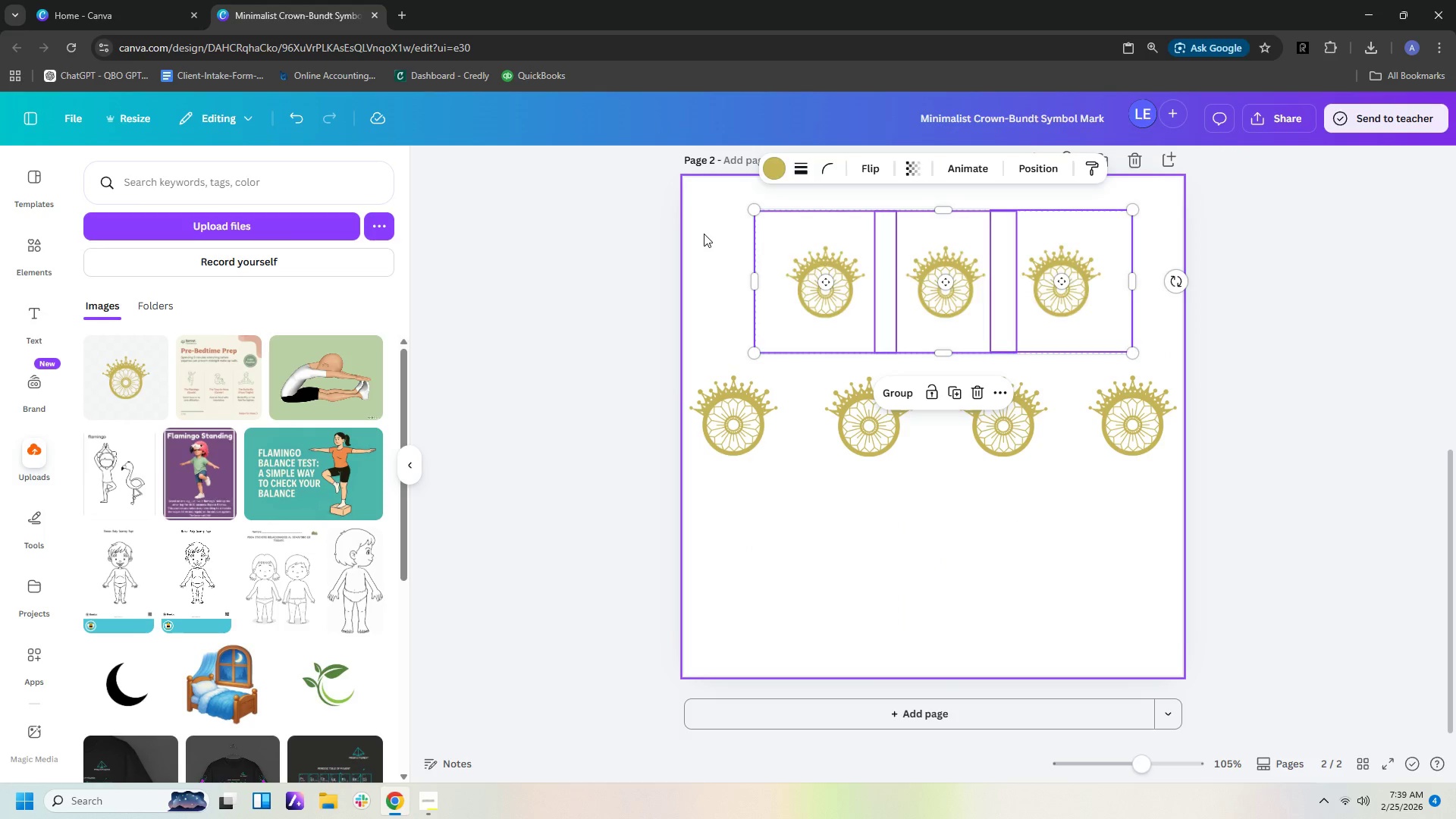 
key(Delete)
 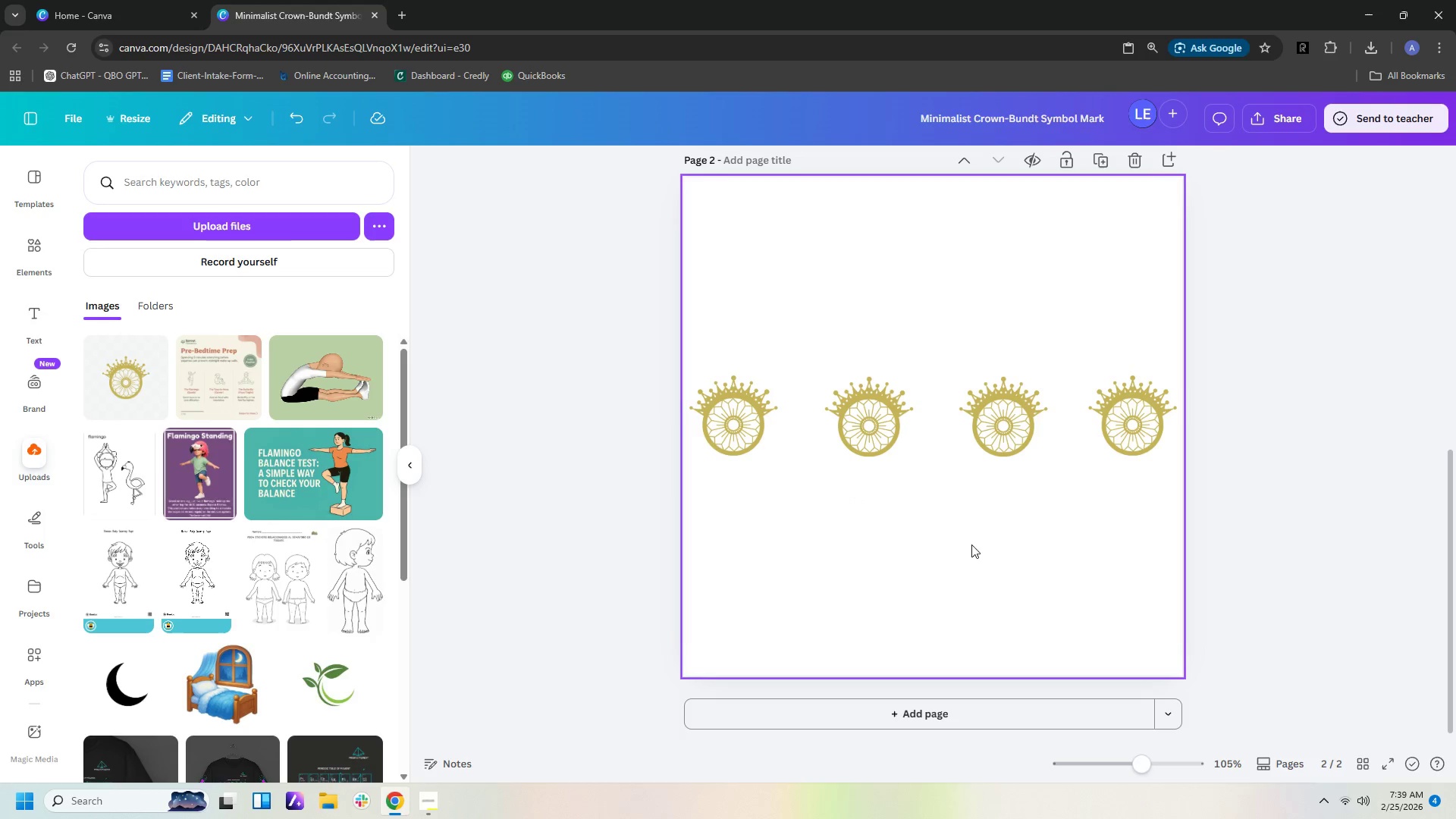 
left_click_drag(start_coordinate=[1239, 528], to_coordinate=[580, 312])
 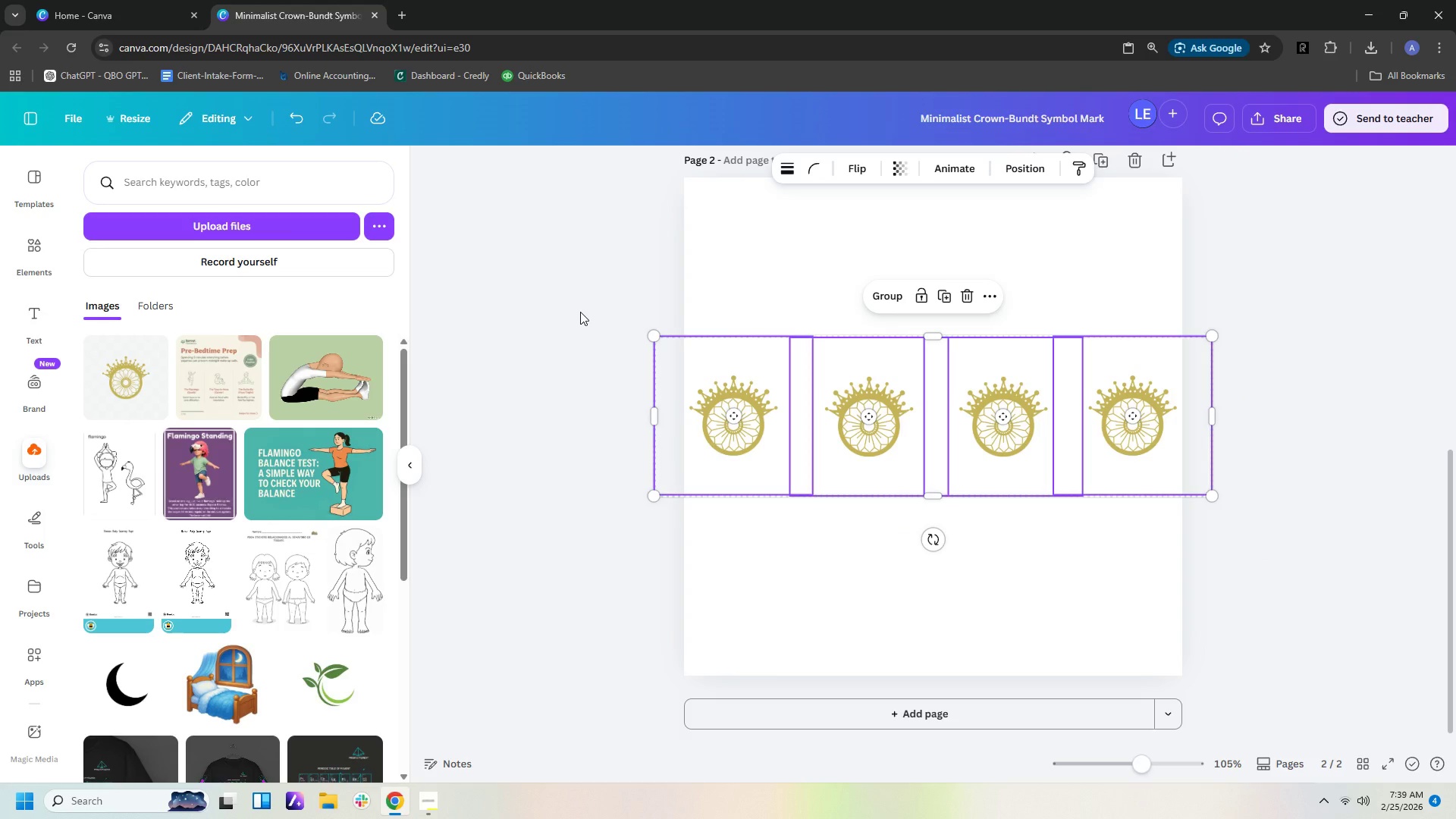 
key(ArrowRight)
 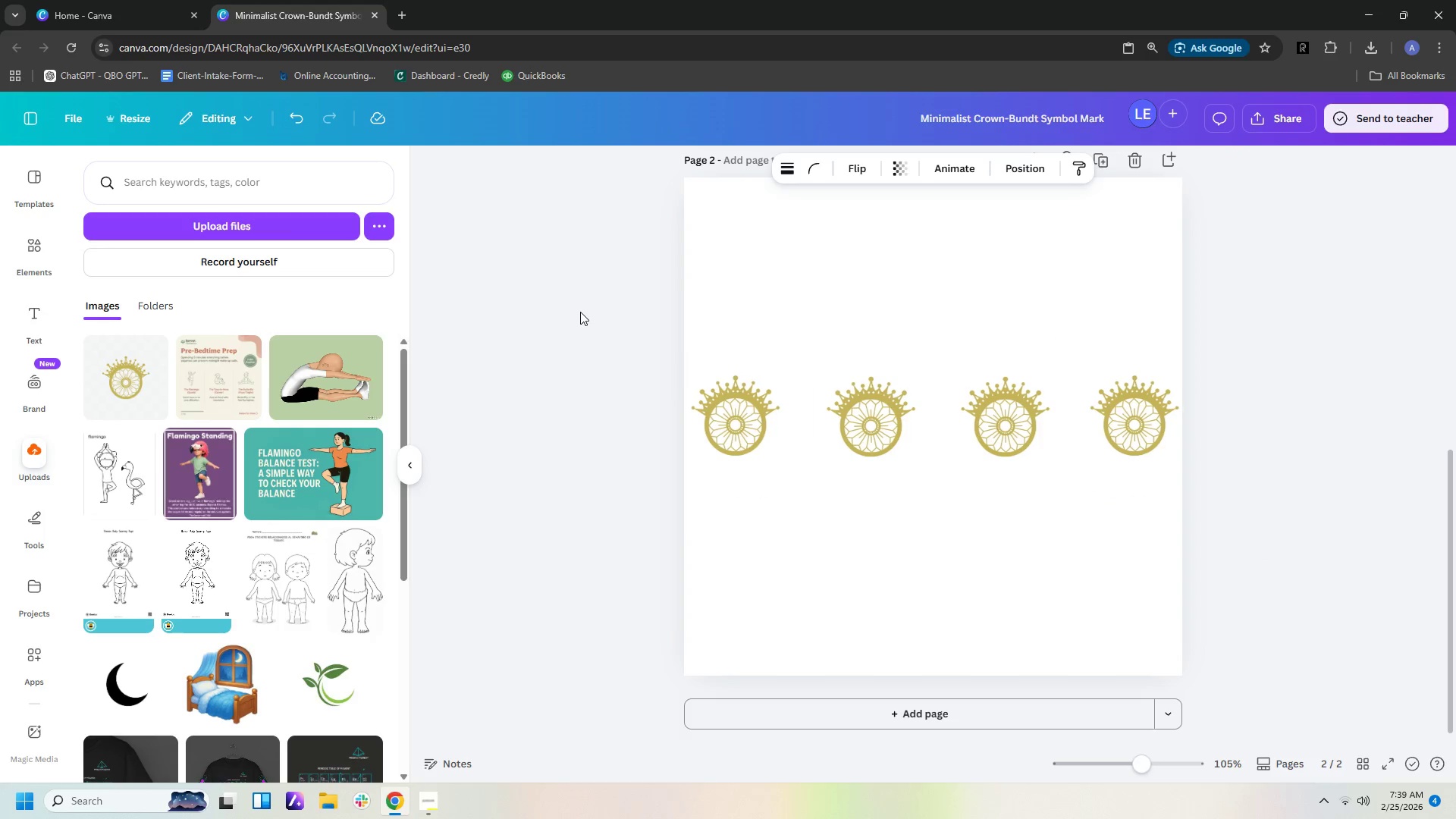 
key(ArrowRight)
 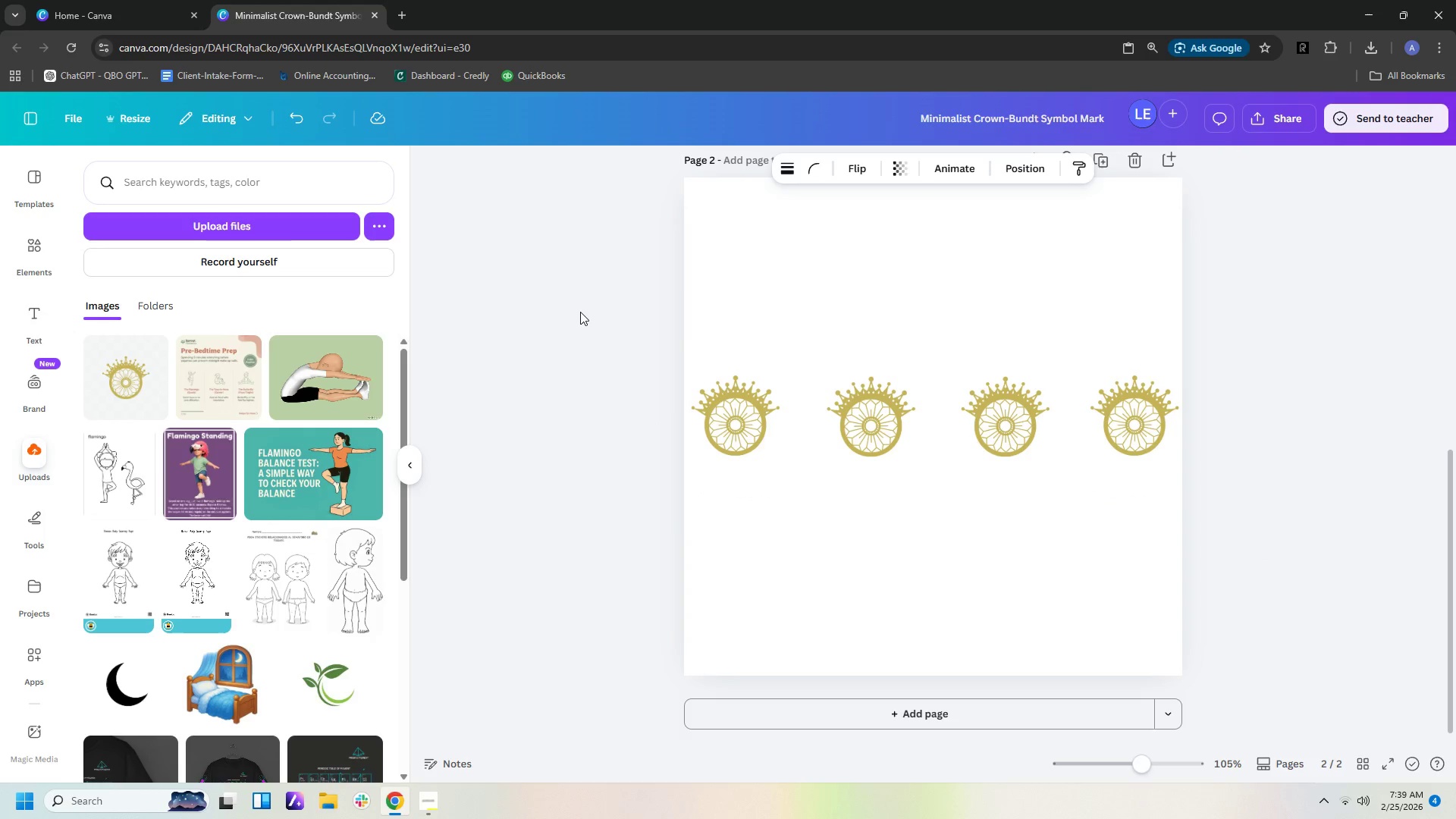 
key(ArrowDown)
 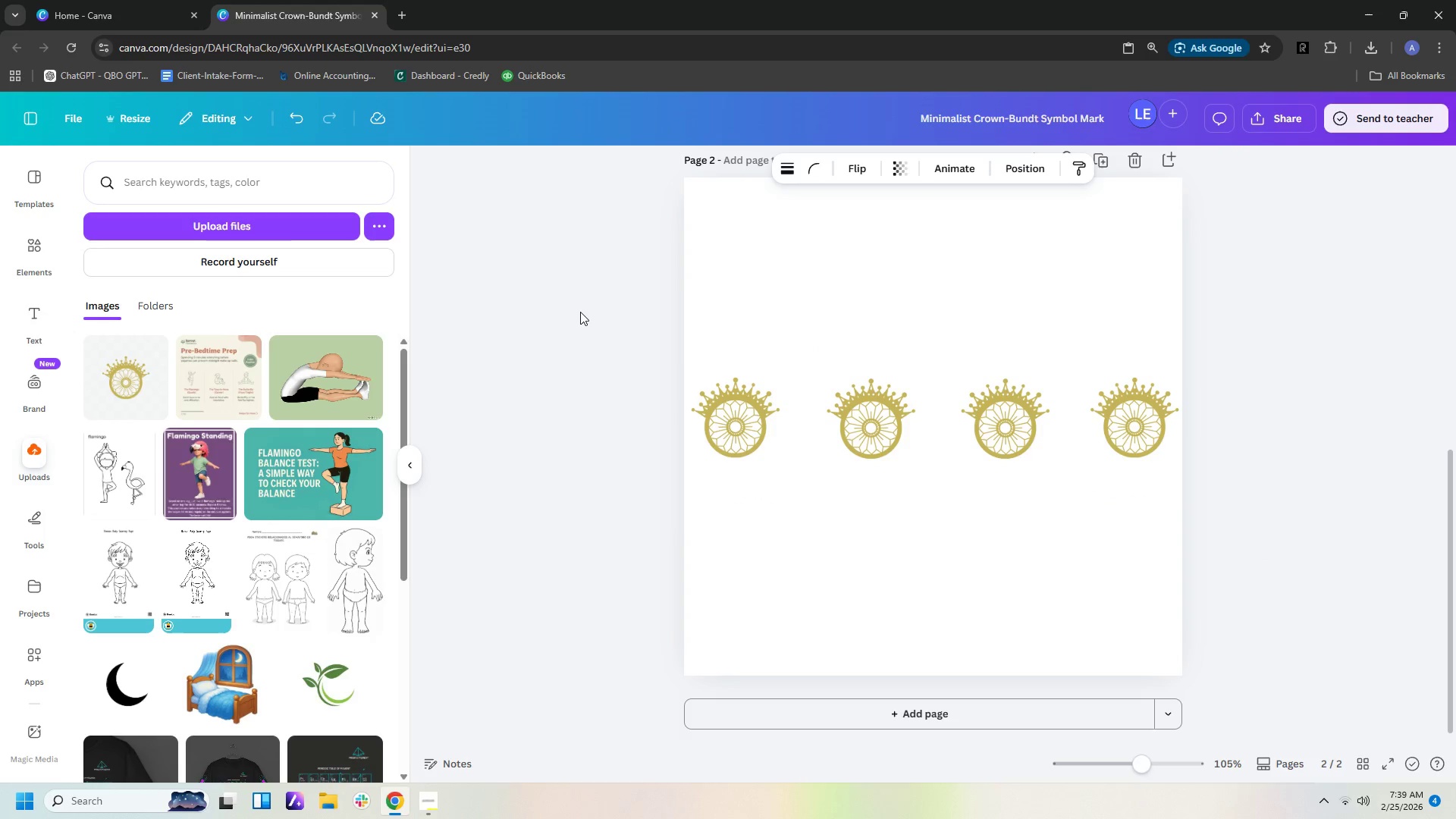 
key(ArrowDown)
 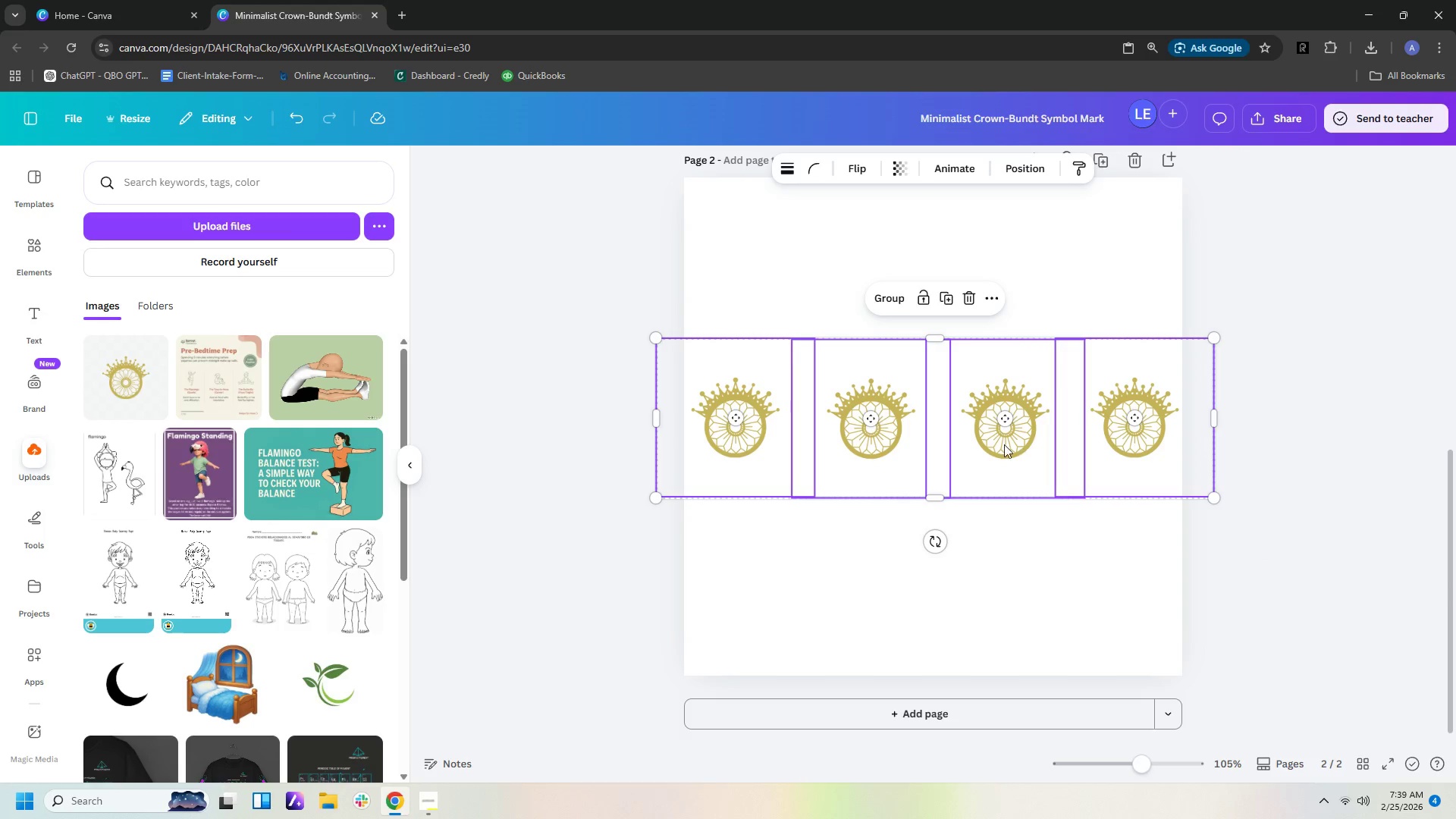 
left_click_drag(start_coordinate=[982, 458], to_coordinate=[977, 463])
 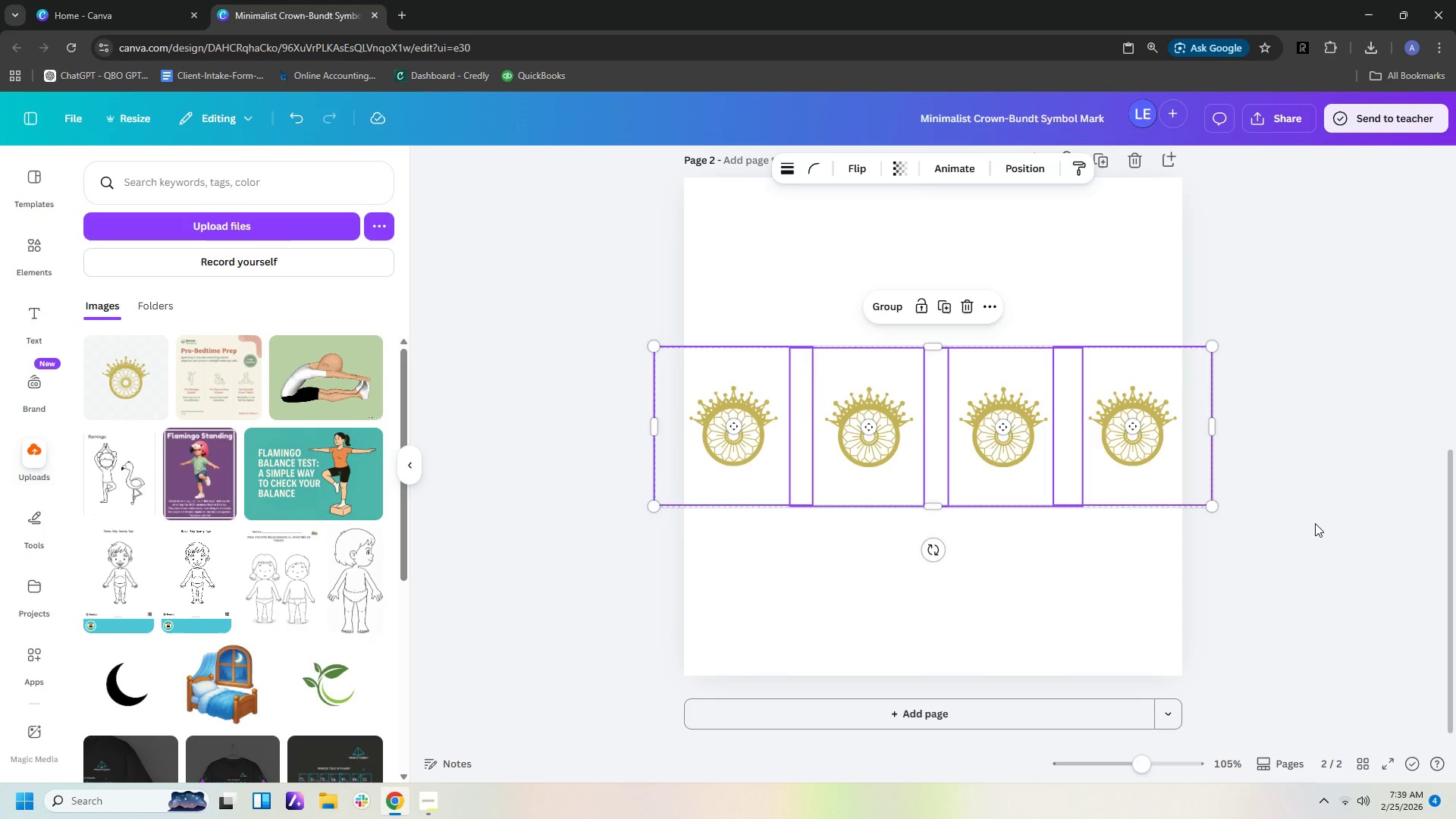 
left_click([1315, 523])
 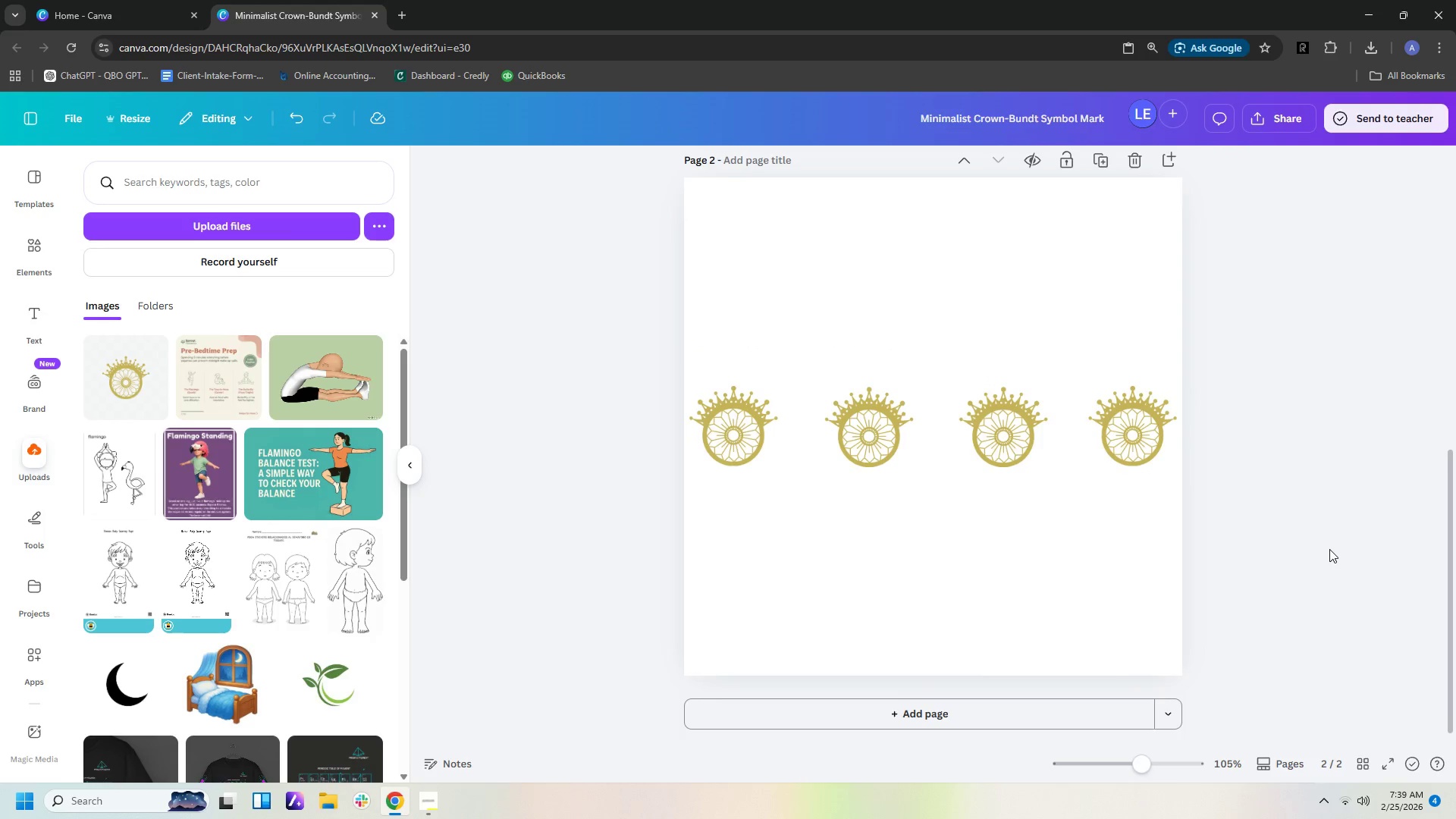 
scroll: coordinate [1329, 549], scroll_direction: up, amount: 2.0
 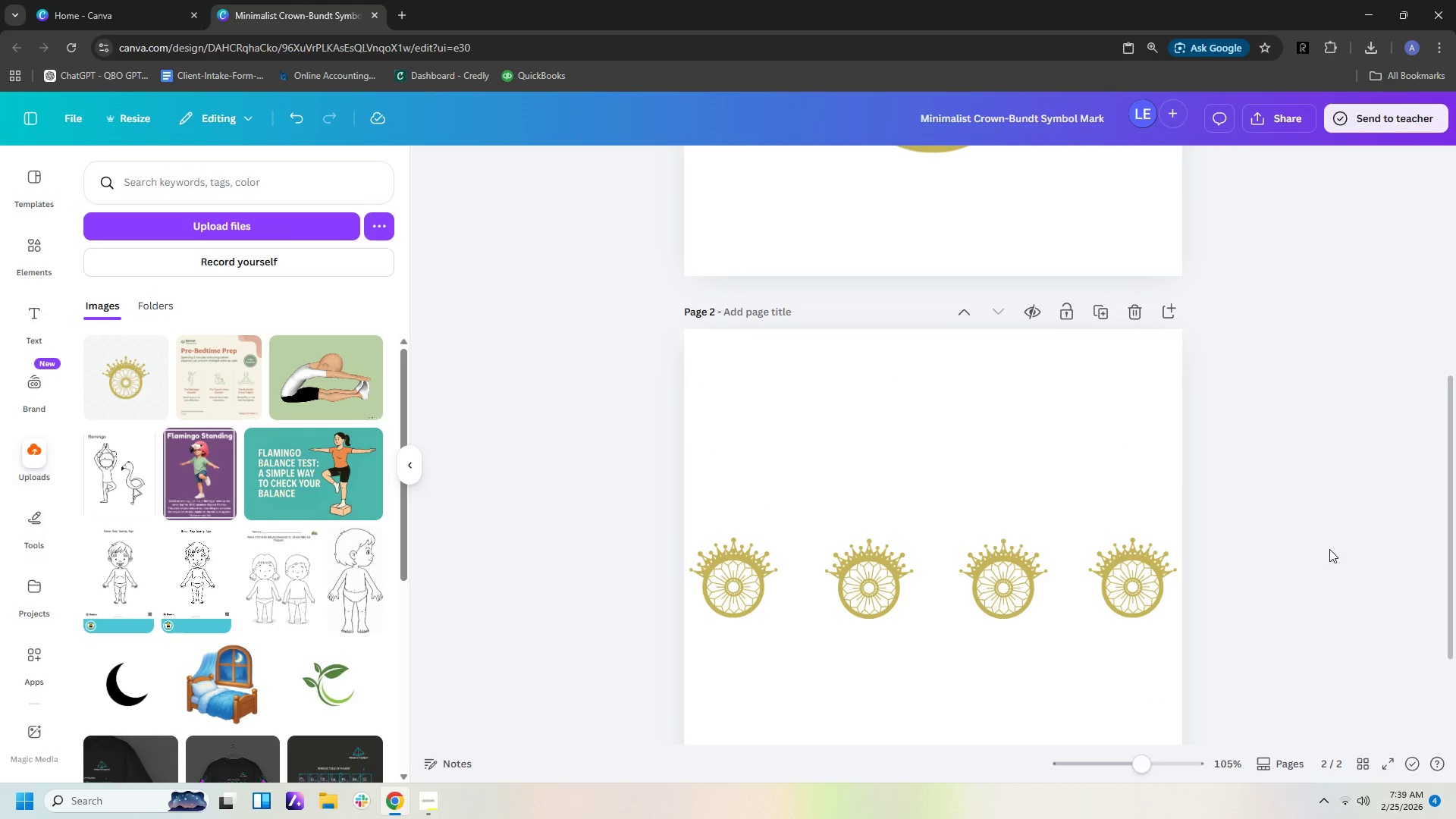 
scroll: coordinate [1329, 549], scroll_direction: down, amount: 1.0
 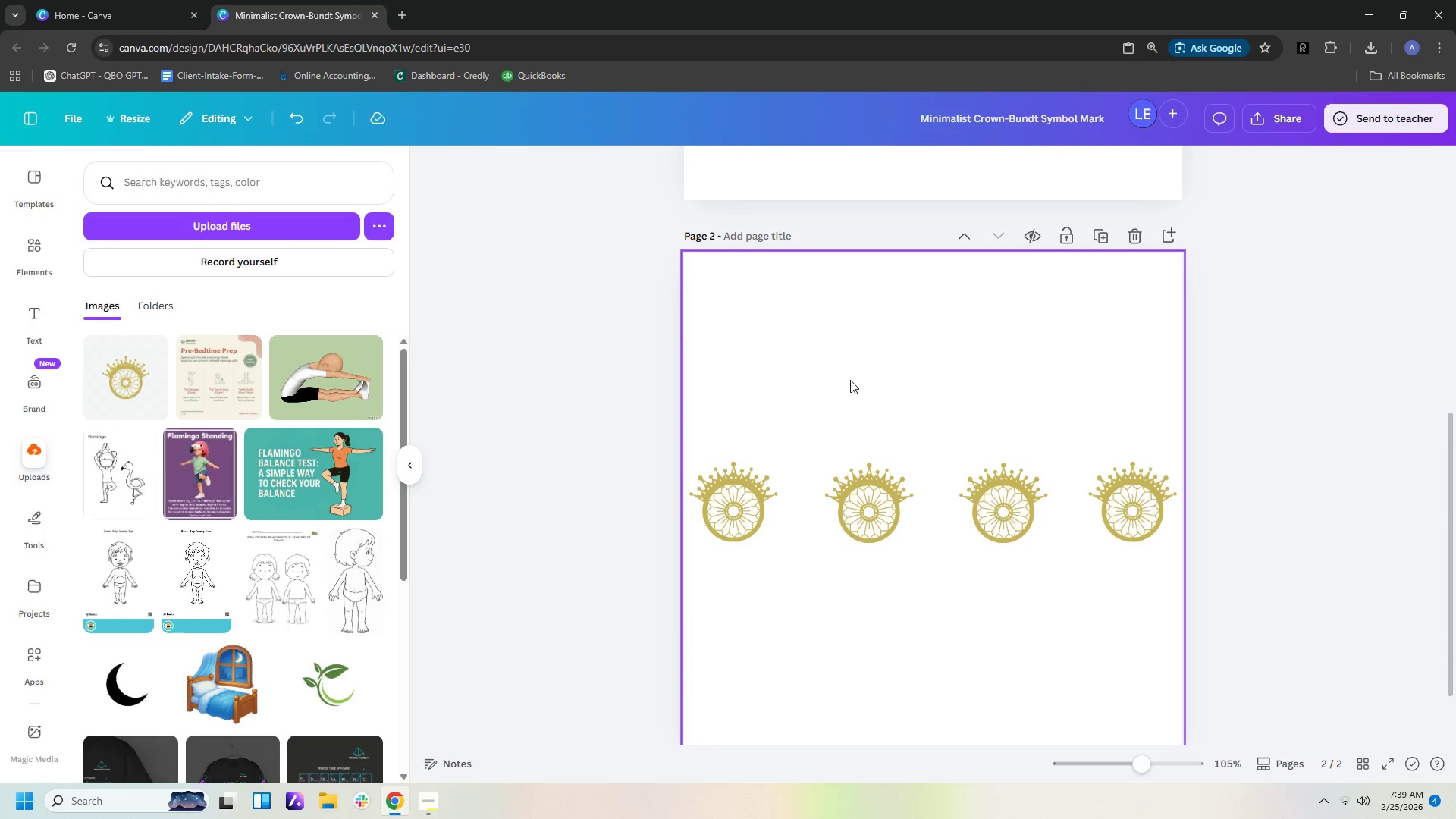 
left_click_drag(start_coordinate=[849, 380], to_coordinate=[1178, 552])
 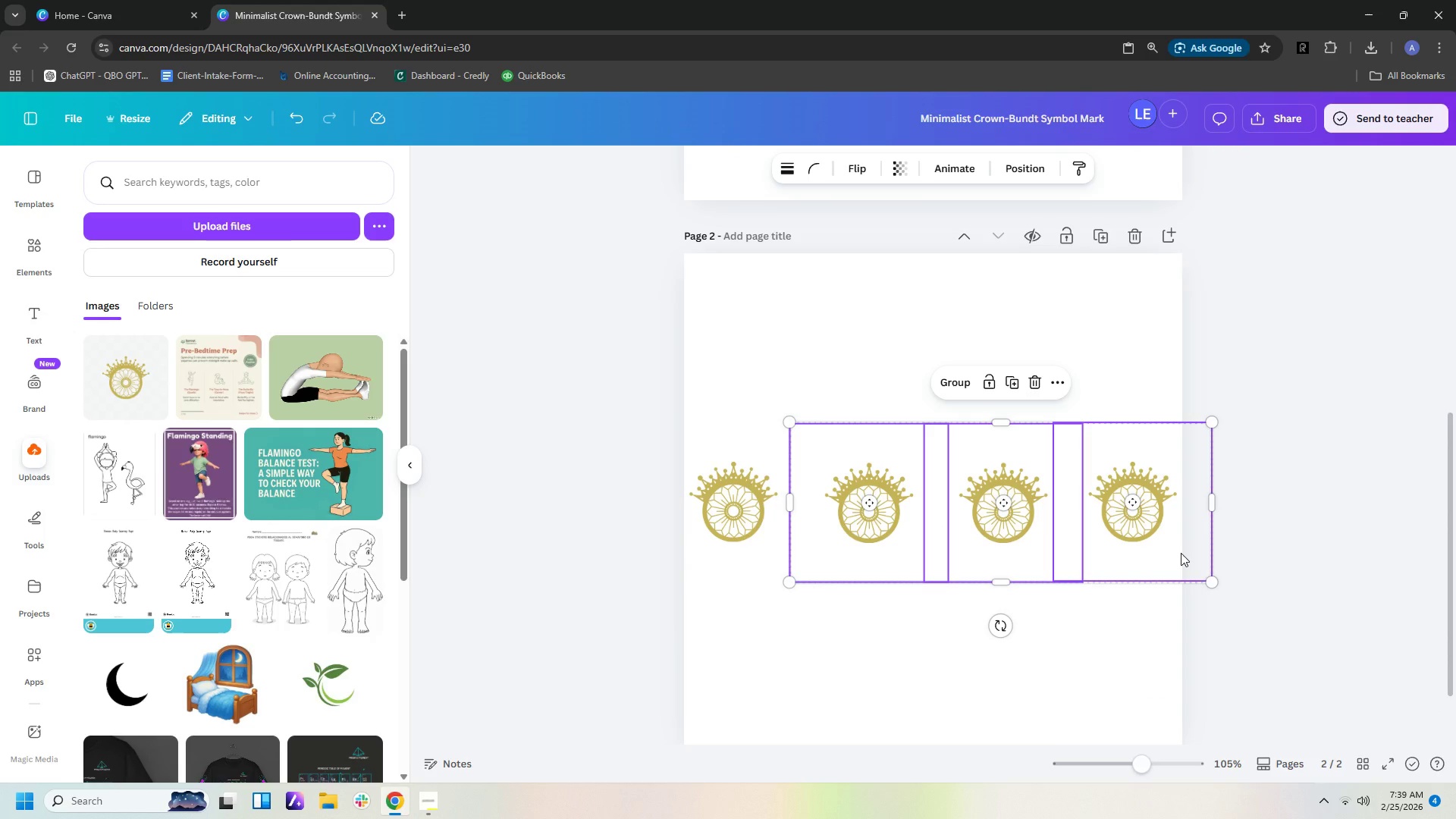 
key(Control+C)
 